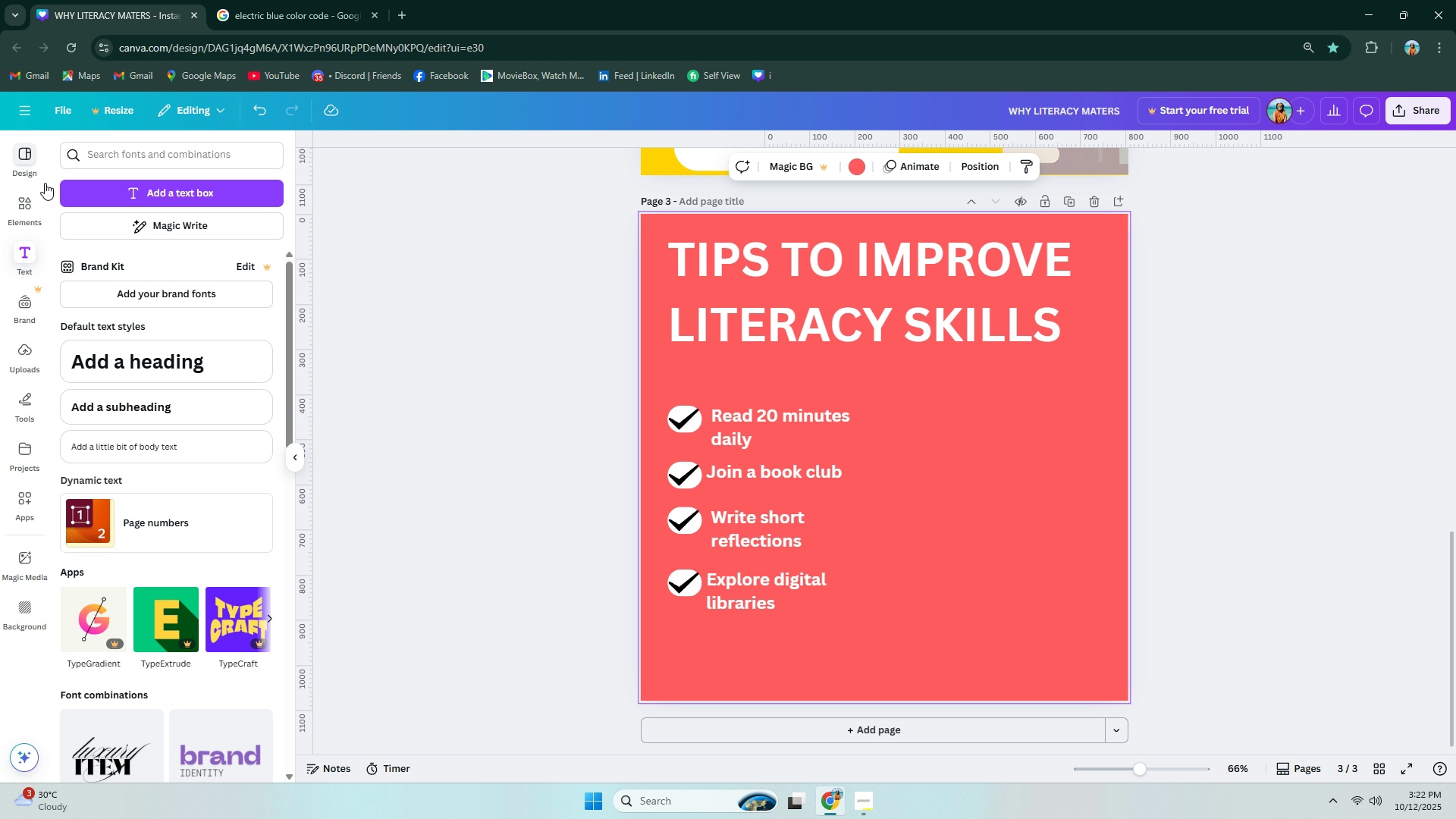 
left_click([39, 210])
 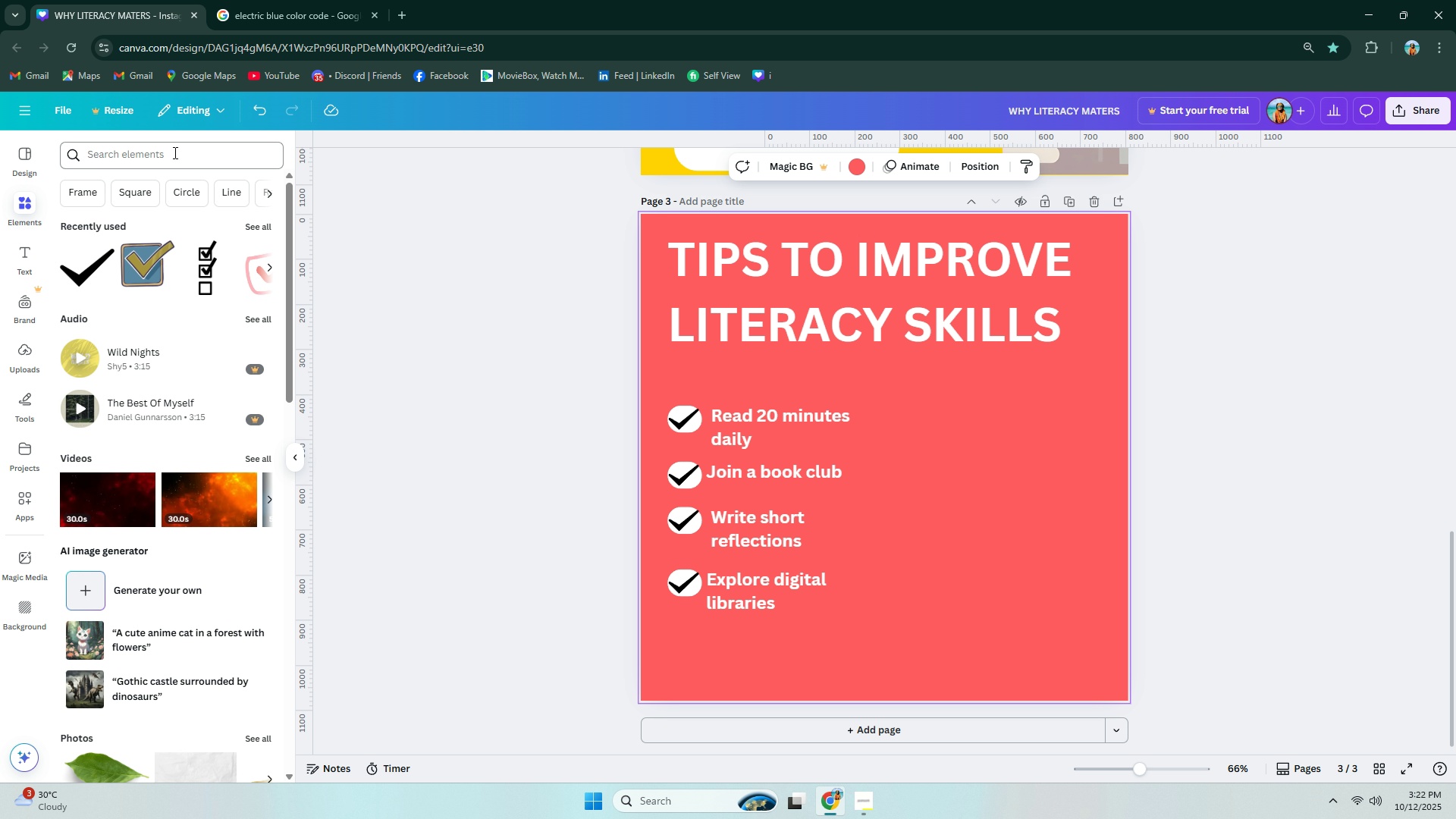 
left_click([174, 152])
 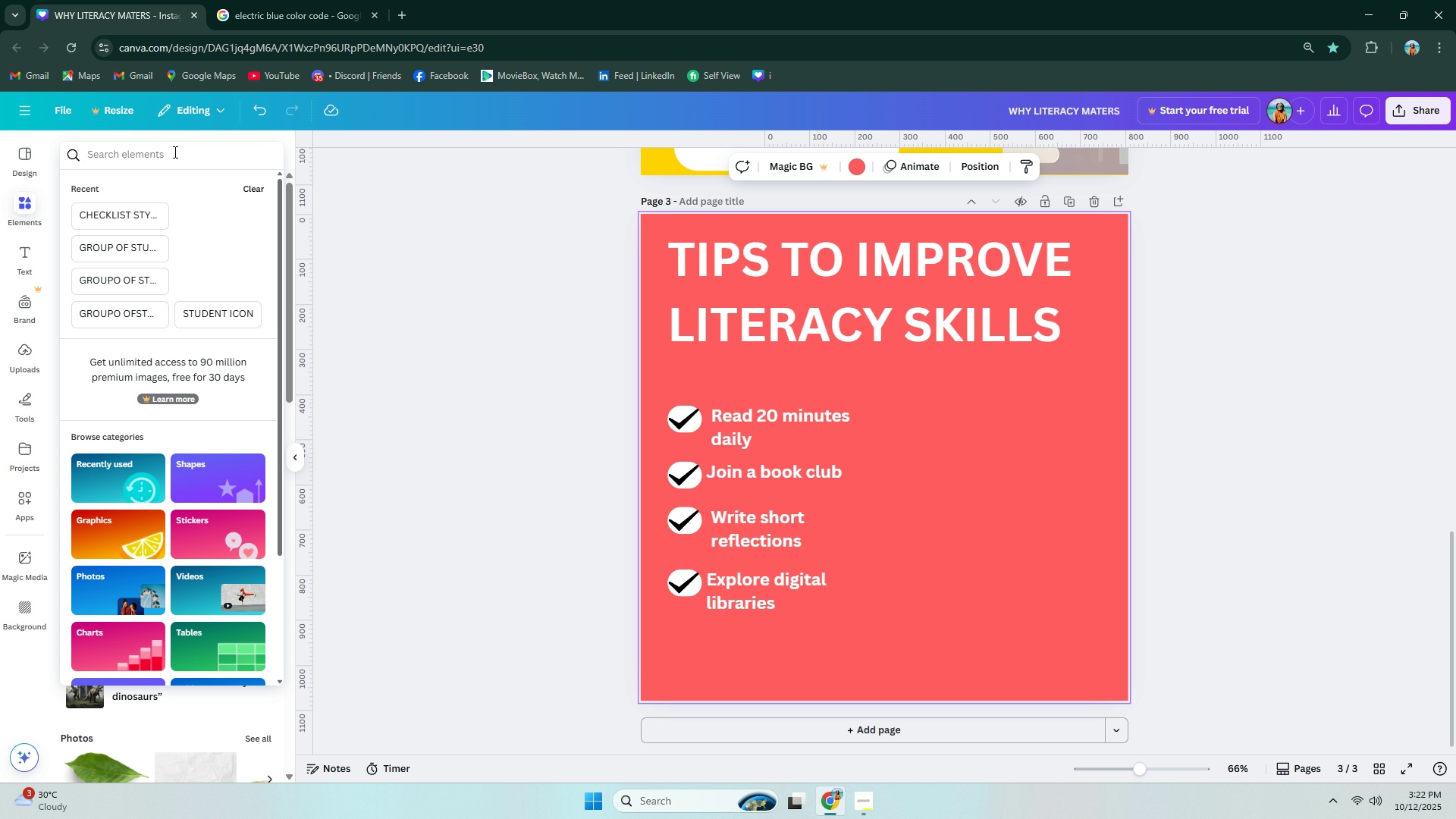 
type(inf)
 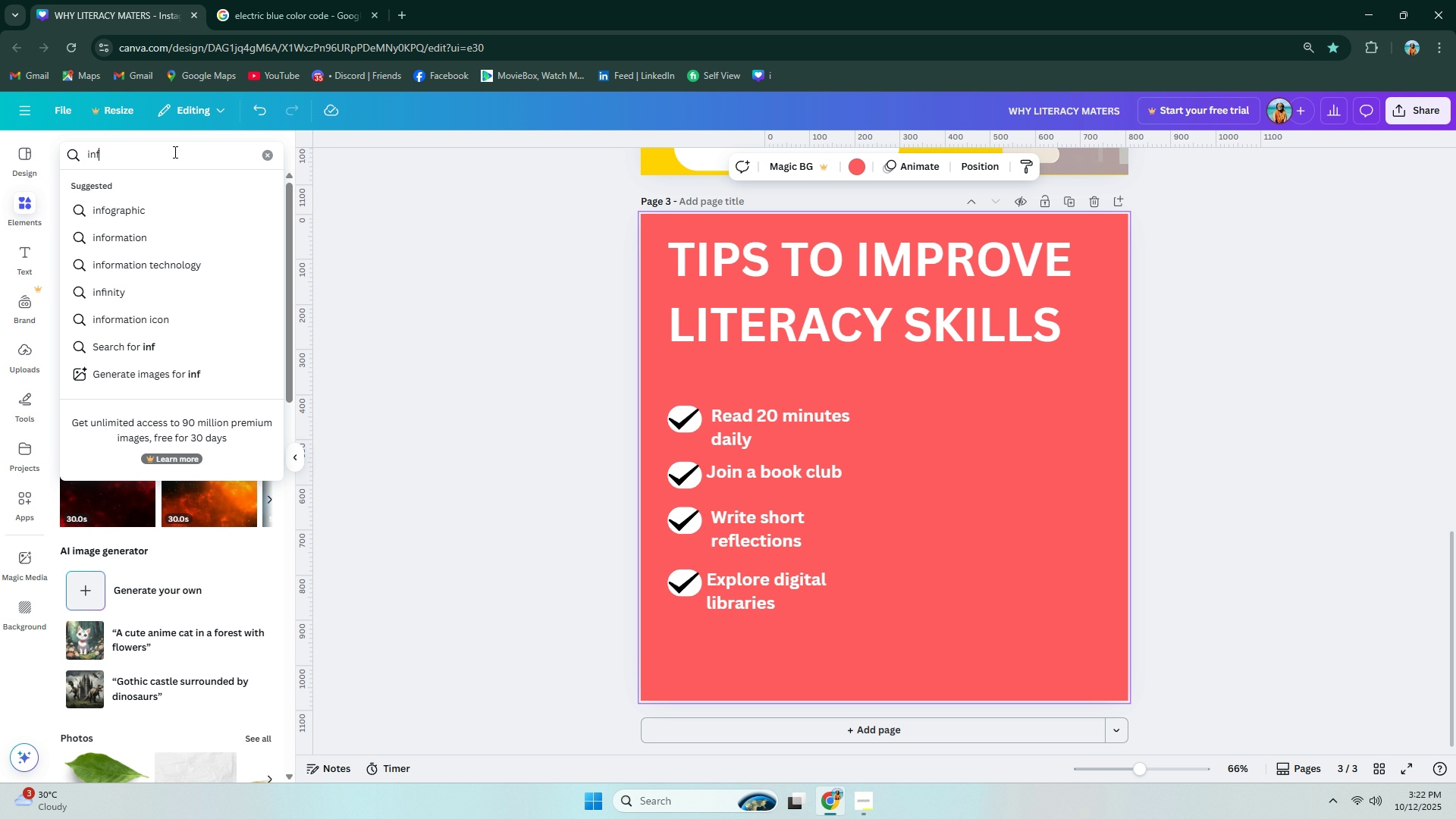 
key(ArrowDown)
 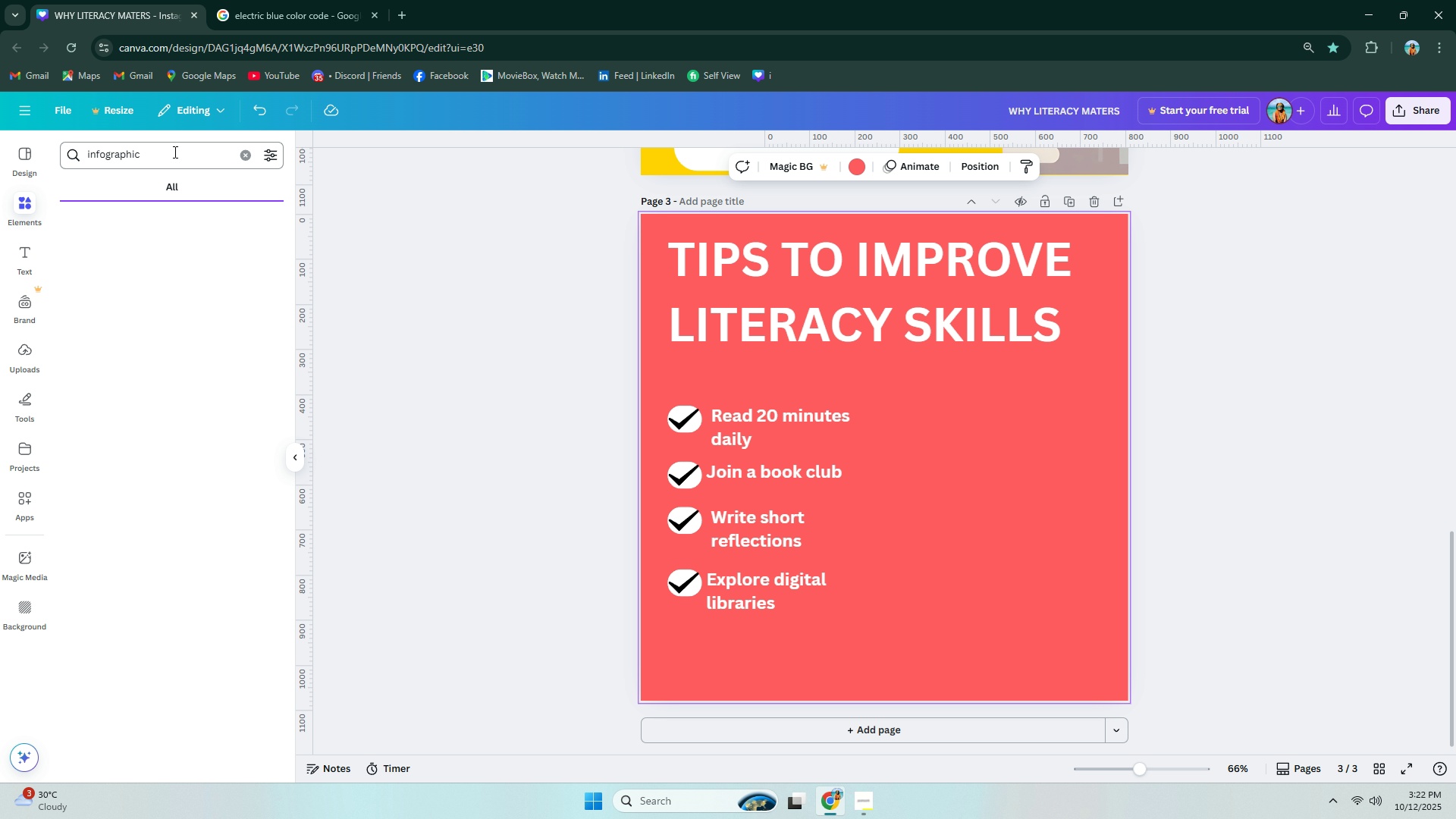 
key(Enter)
 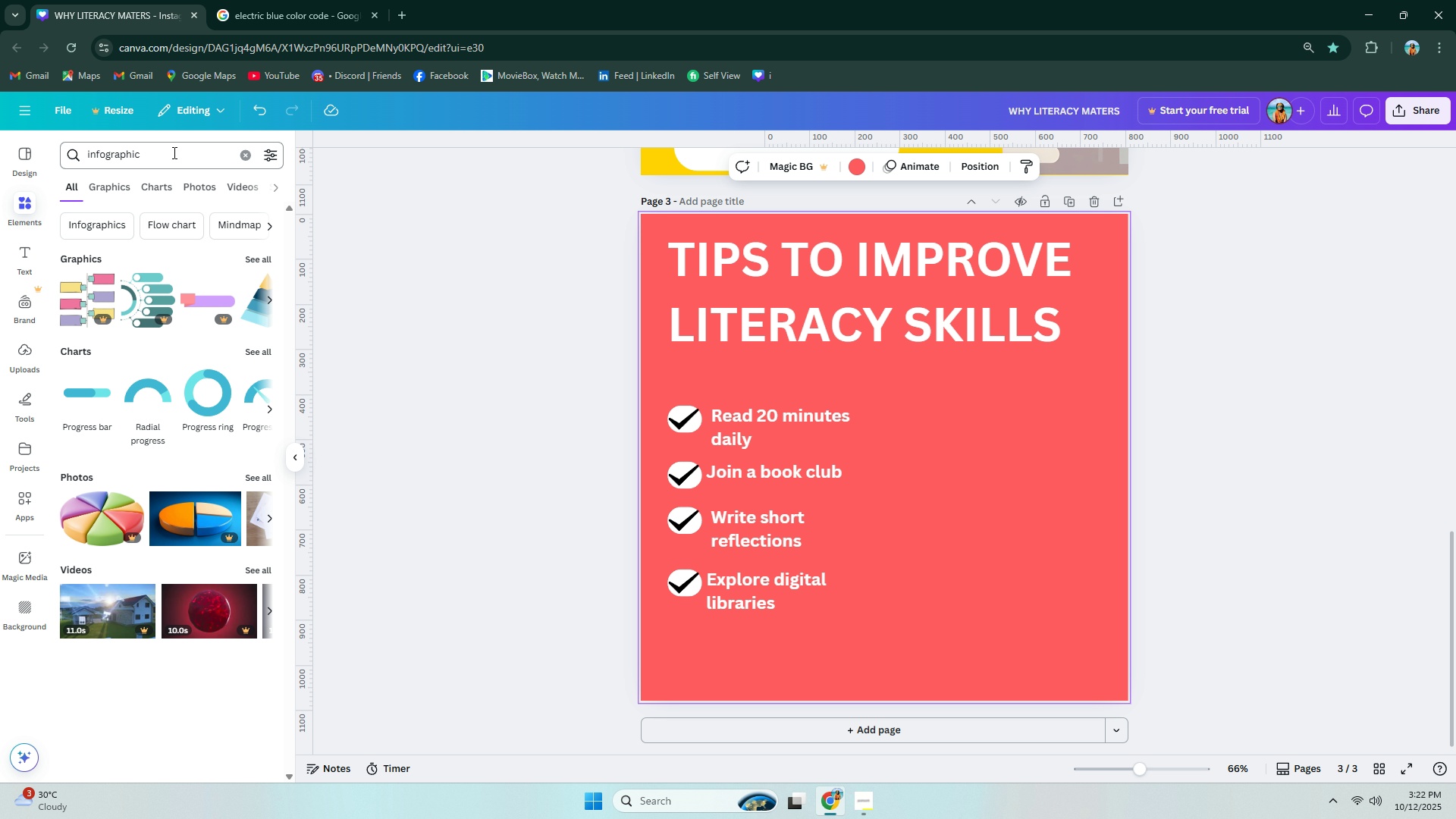 
mouse_move([242, 252])
 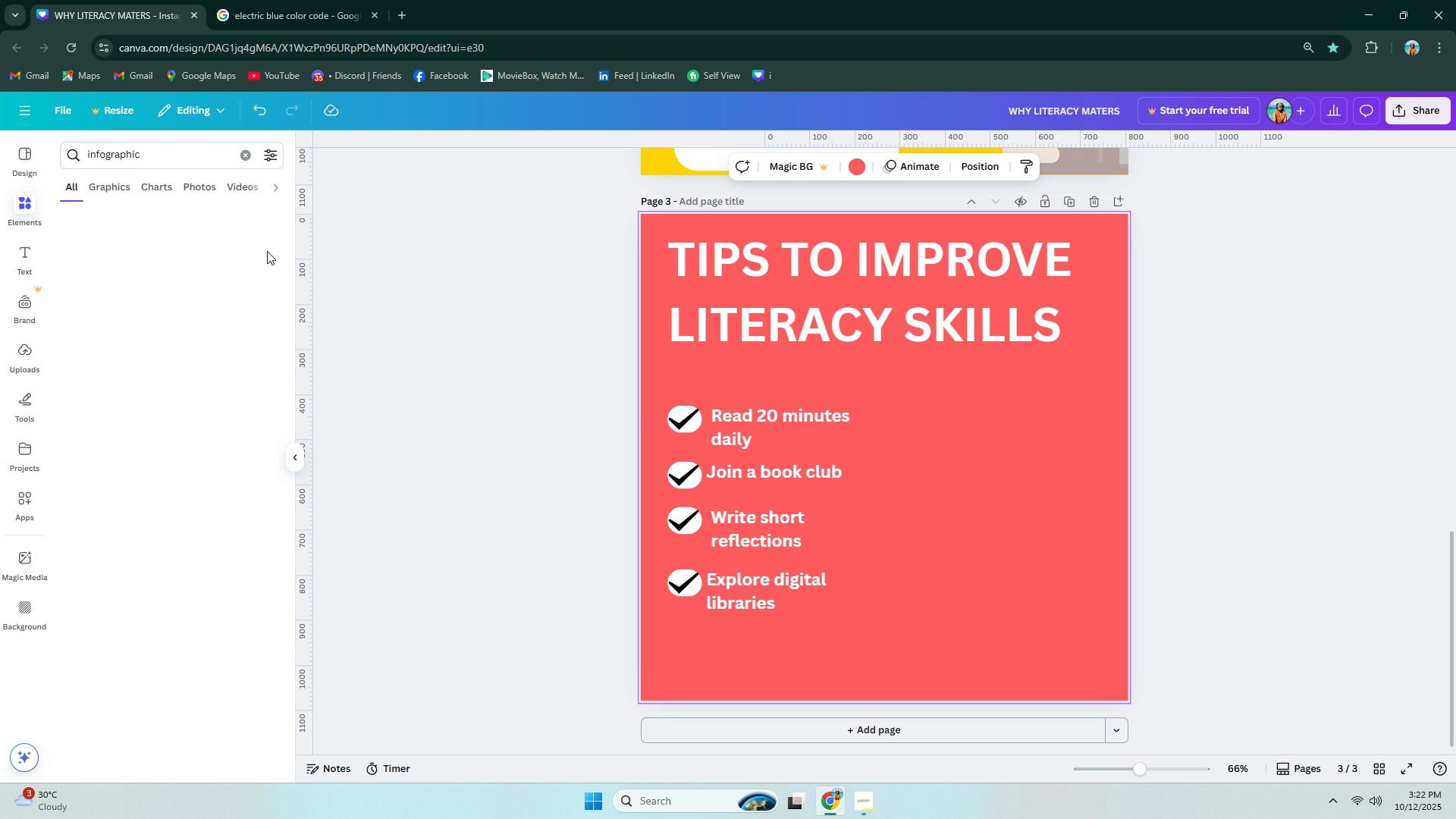 
left_click([267, 251])
 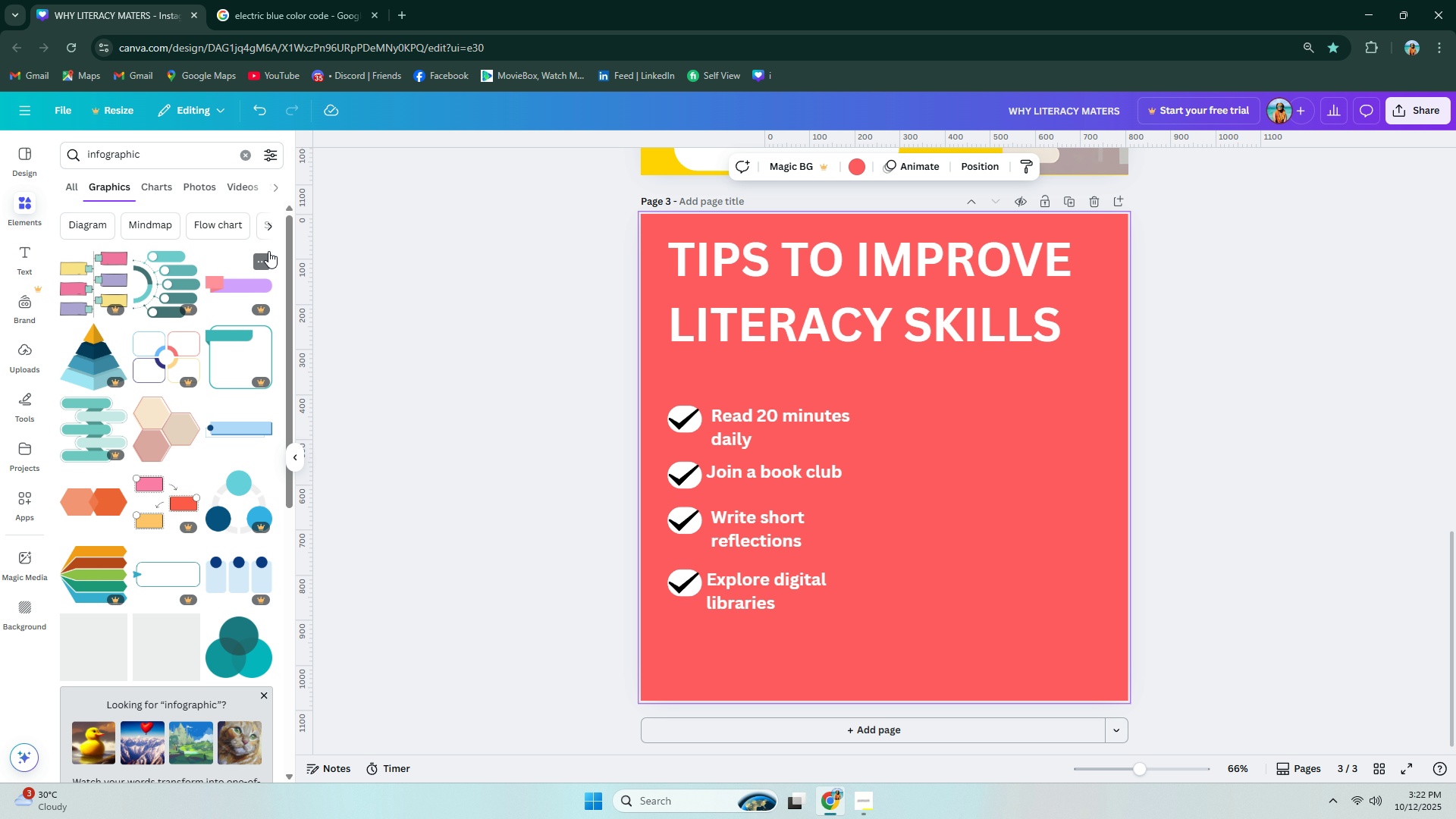 
scroll: coordinate [243, 292], scroll_direction: down, amount: 10.0
 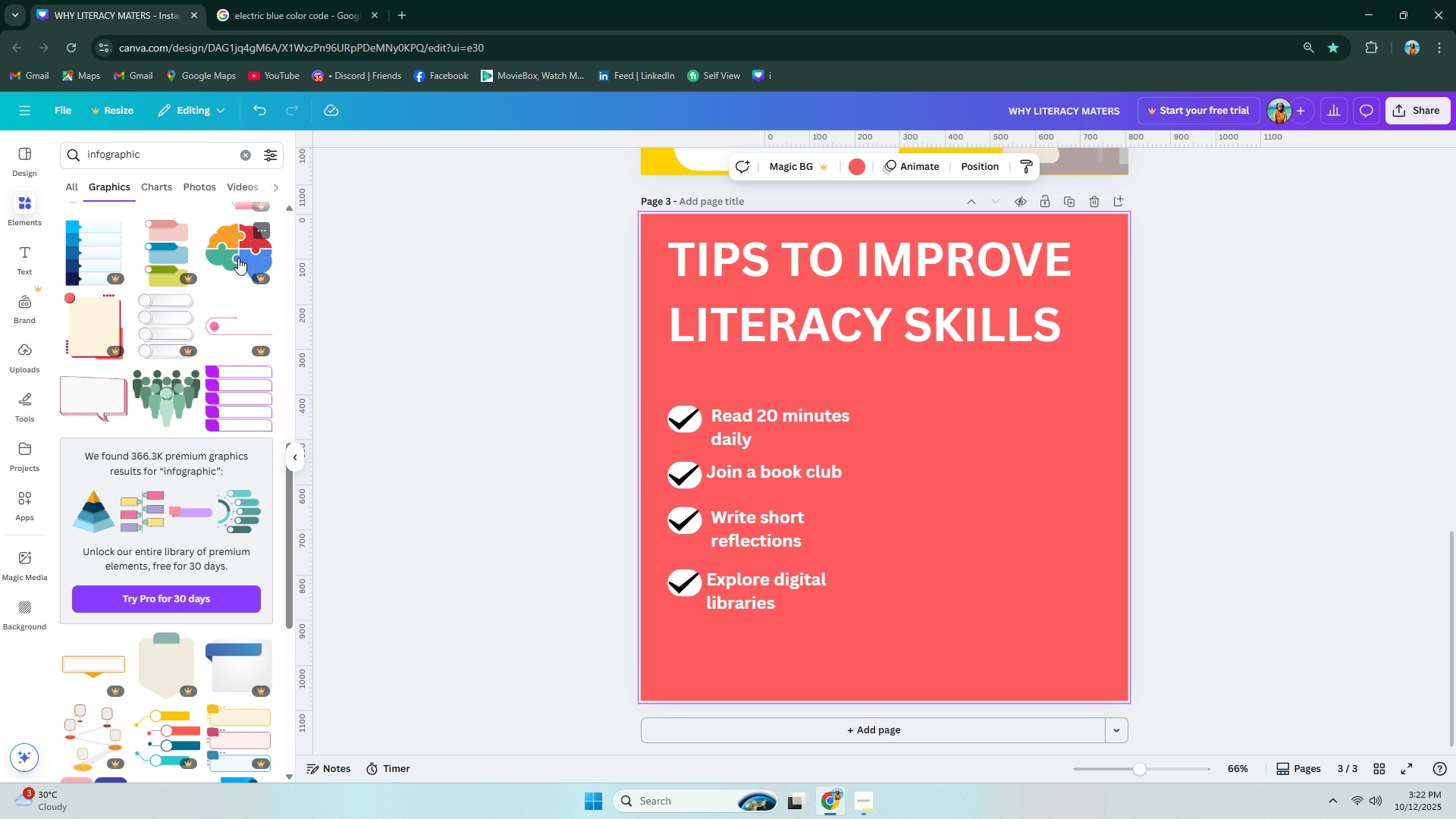 
scroll: coordinate [238, 258], scroll_direction: up, amount: 3.0
 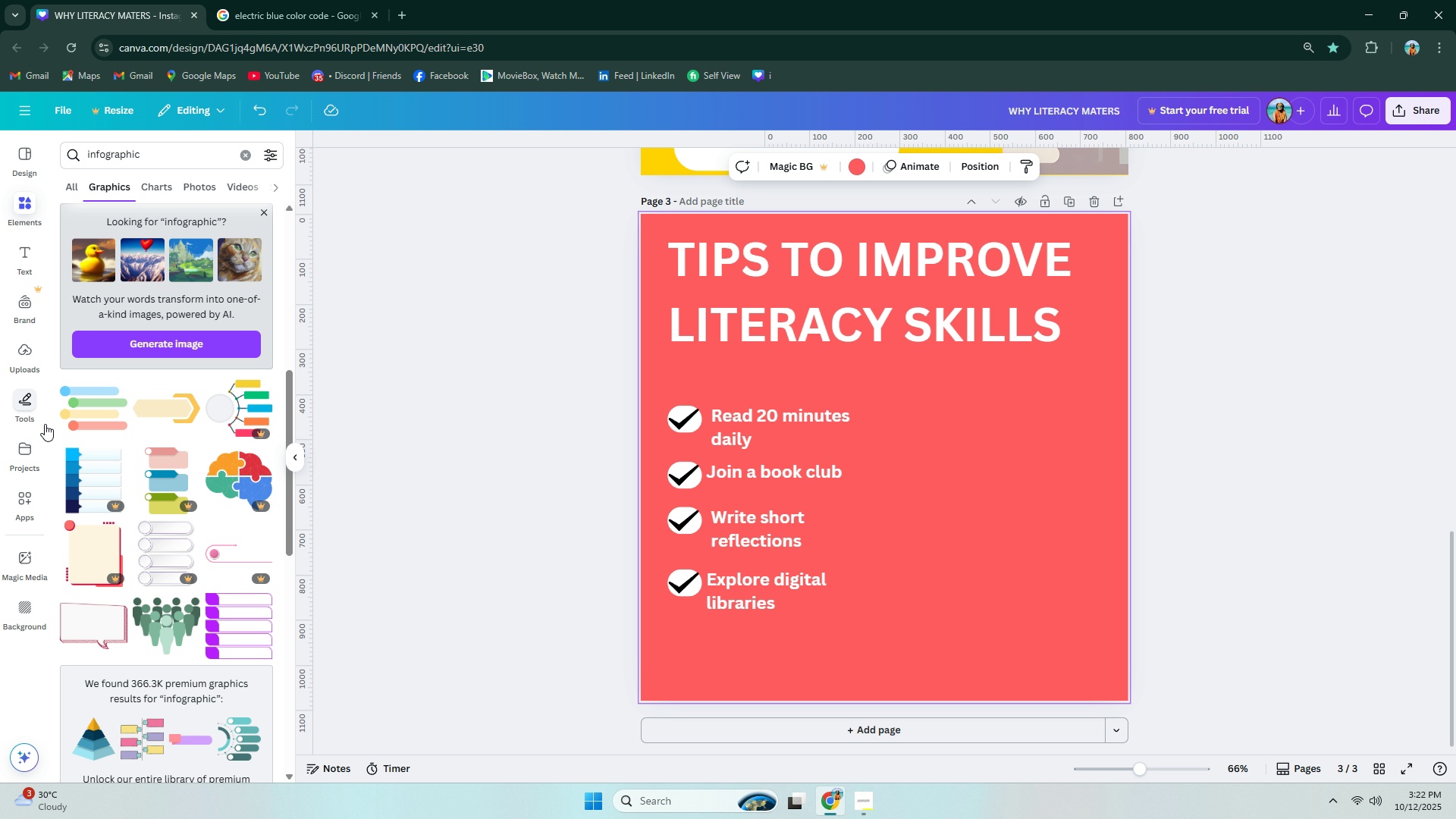 
wait(7.41)
 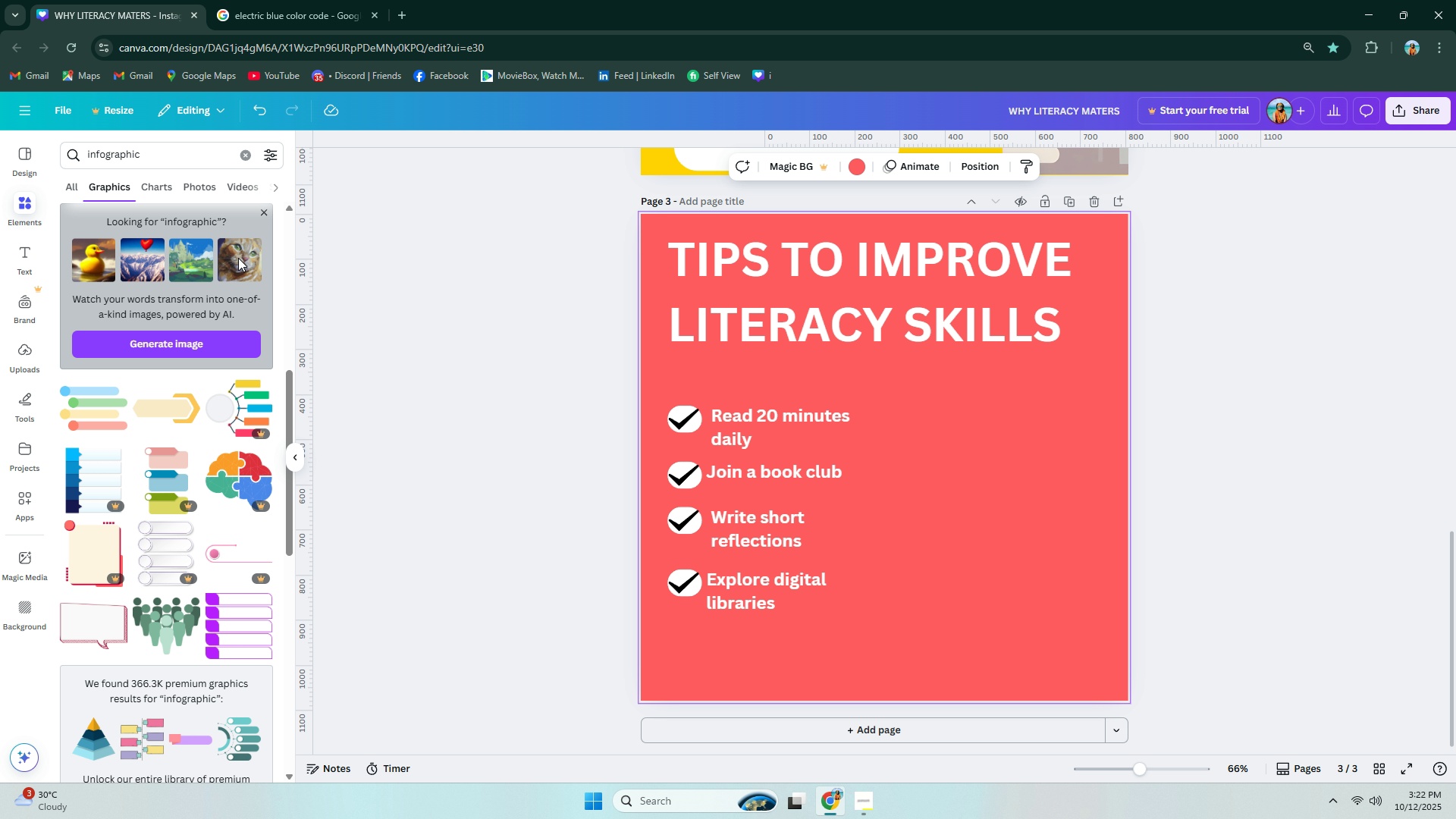 
left_click([33, 399])
 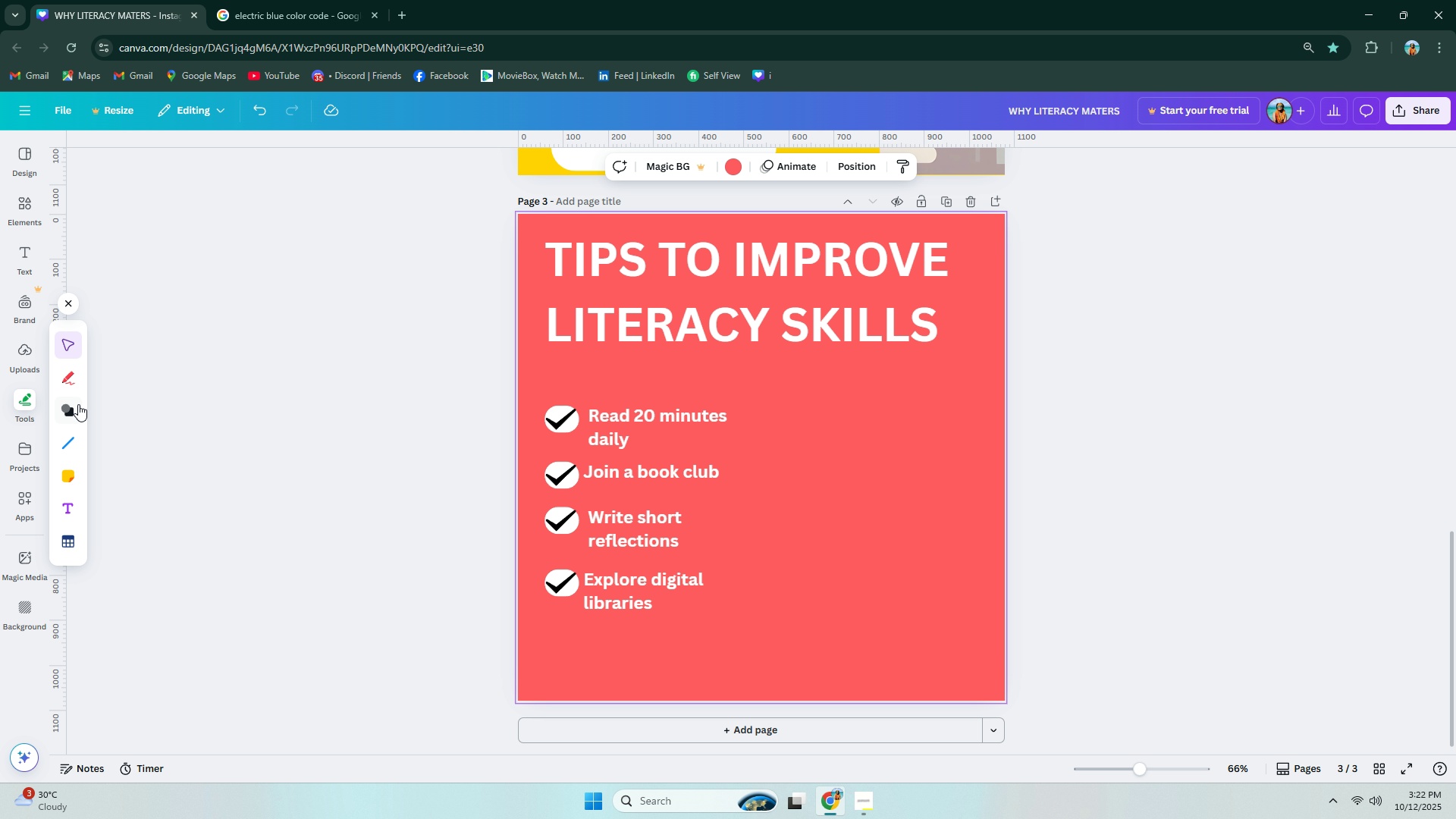 
left_click([73, 405])
 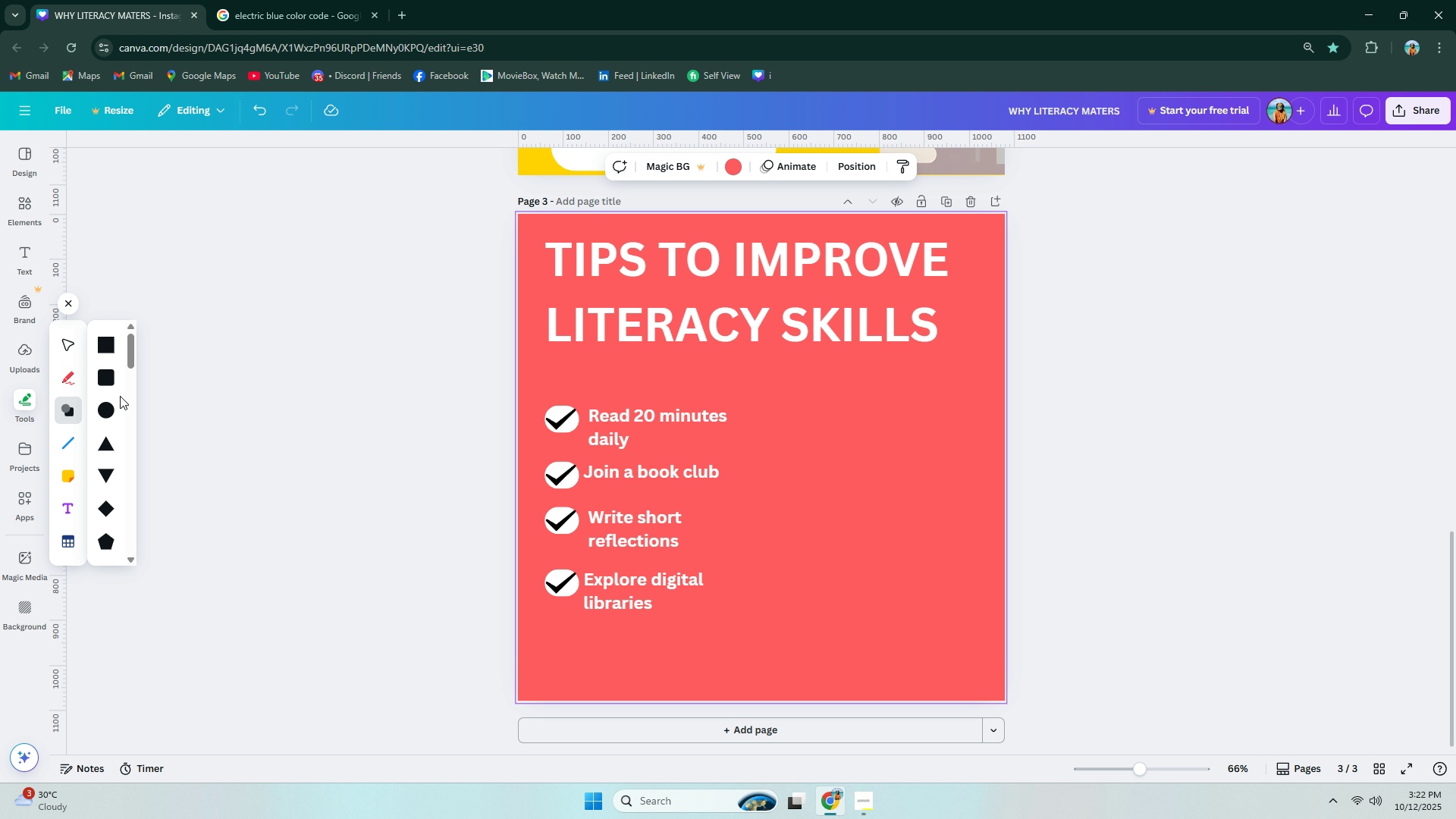 
left_click([102, 379])
 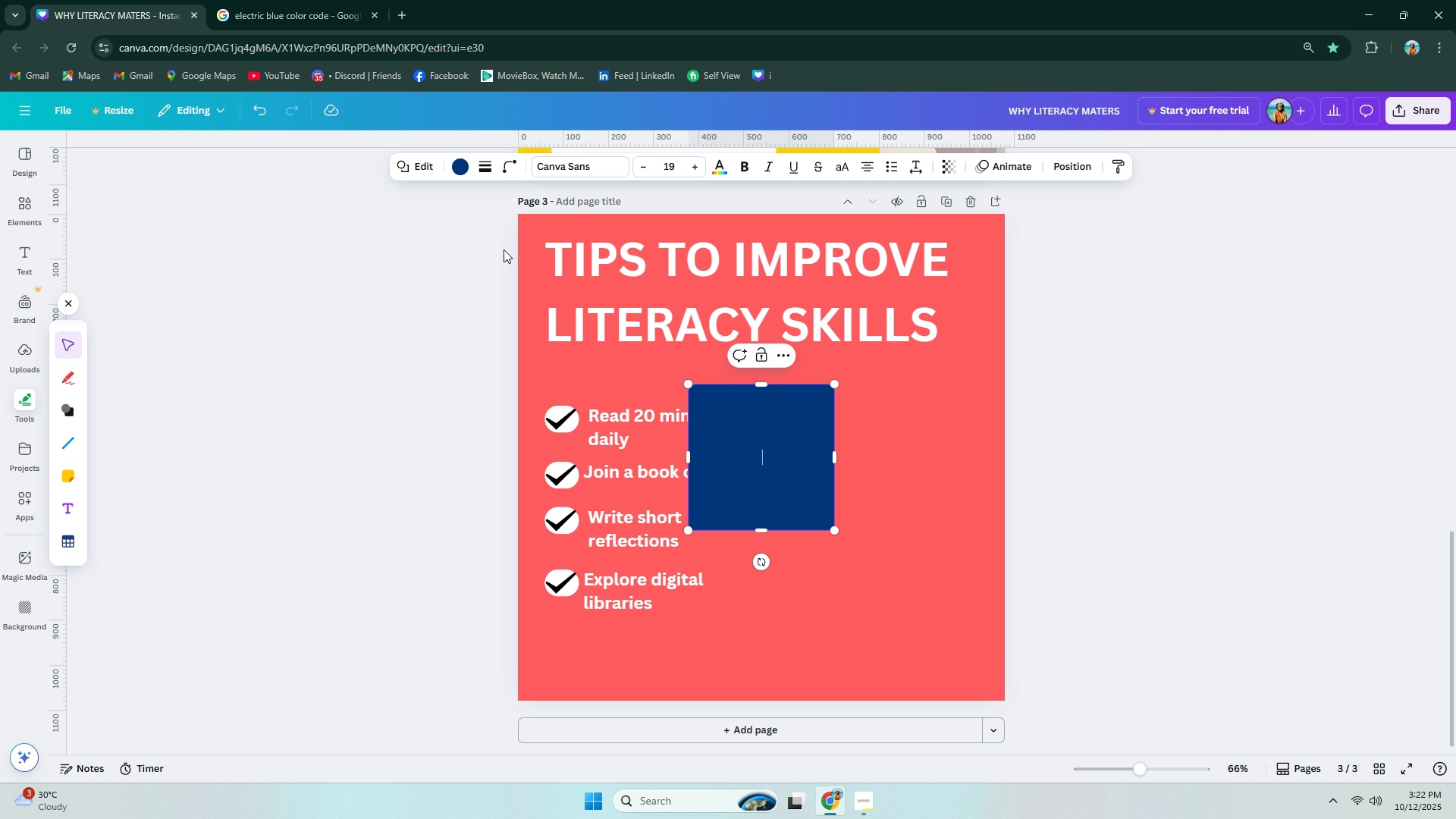 
left_click([510, 172])
 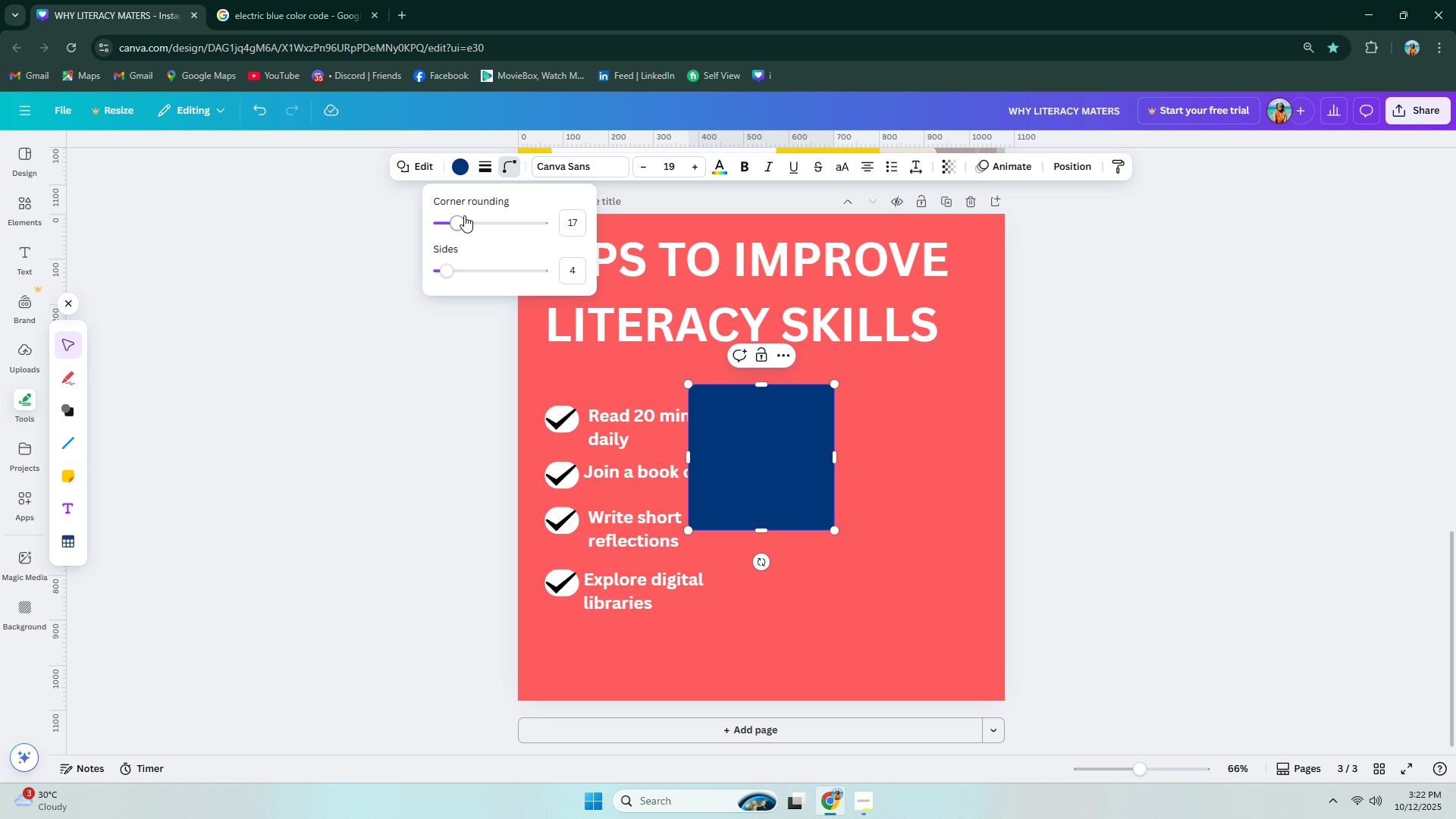 
left_click_drag(start_coordinate=[464, 217], to_coordinate=[480, 222])
 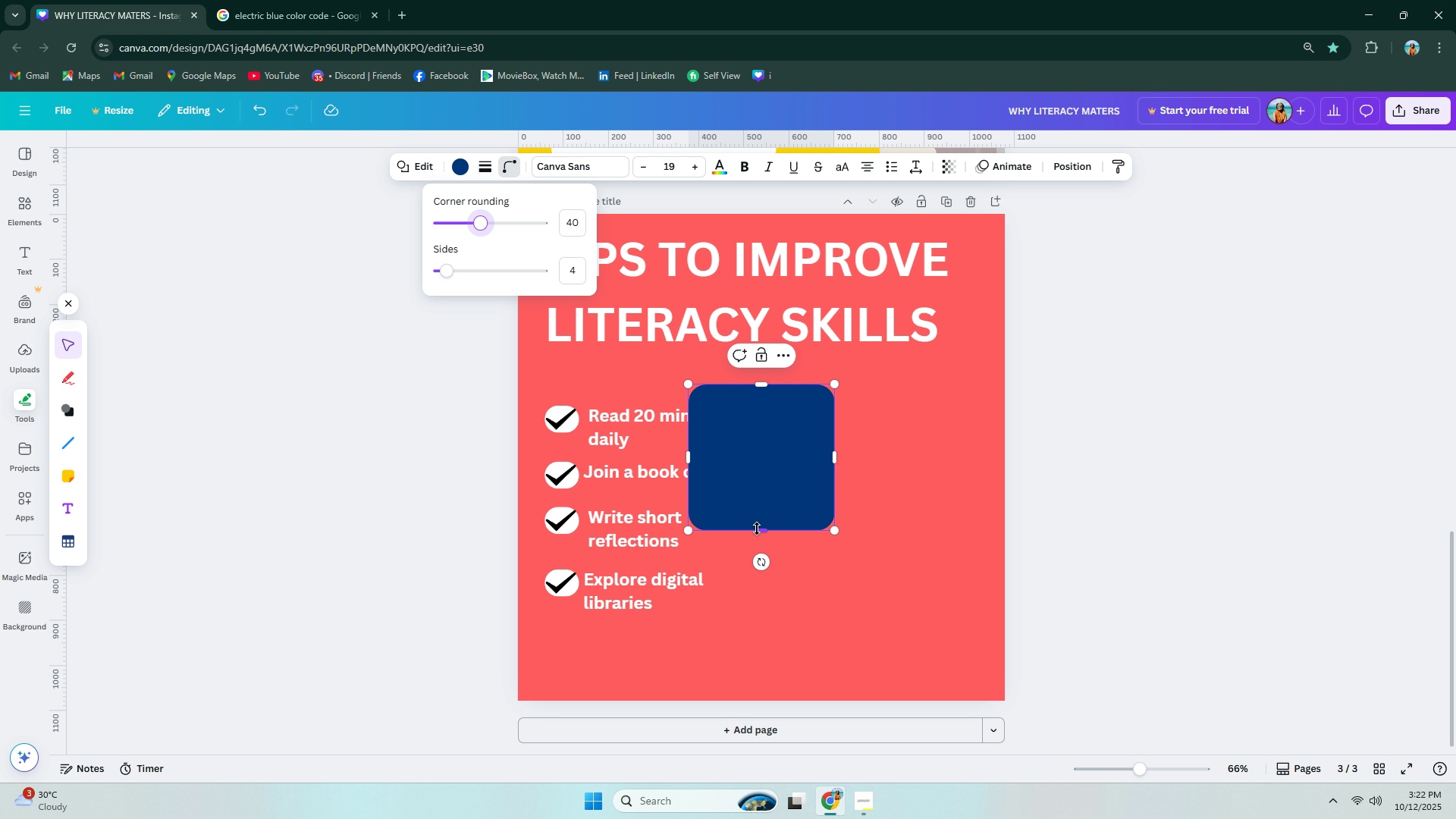 
left_click_drag(start_coordinate=[756, 529], to_coordinate=[751, 612])
 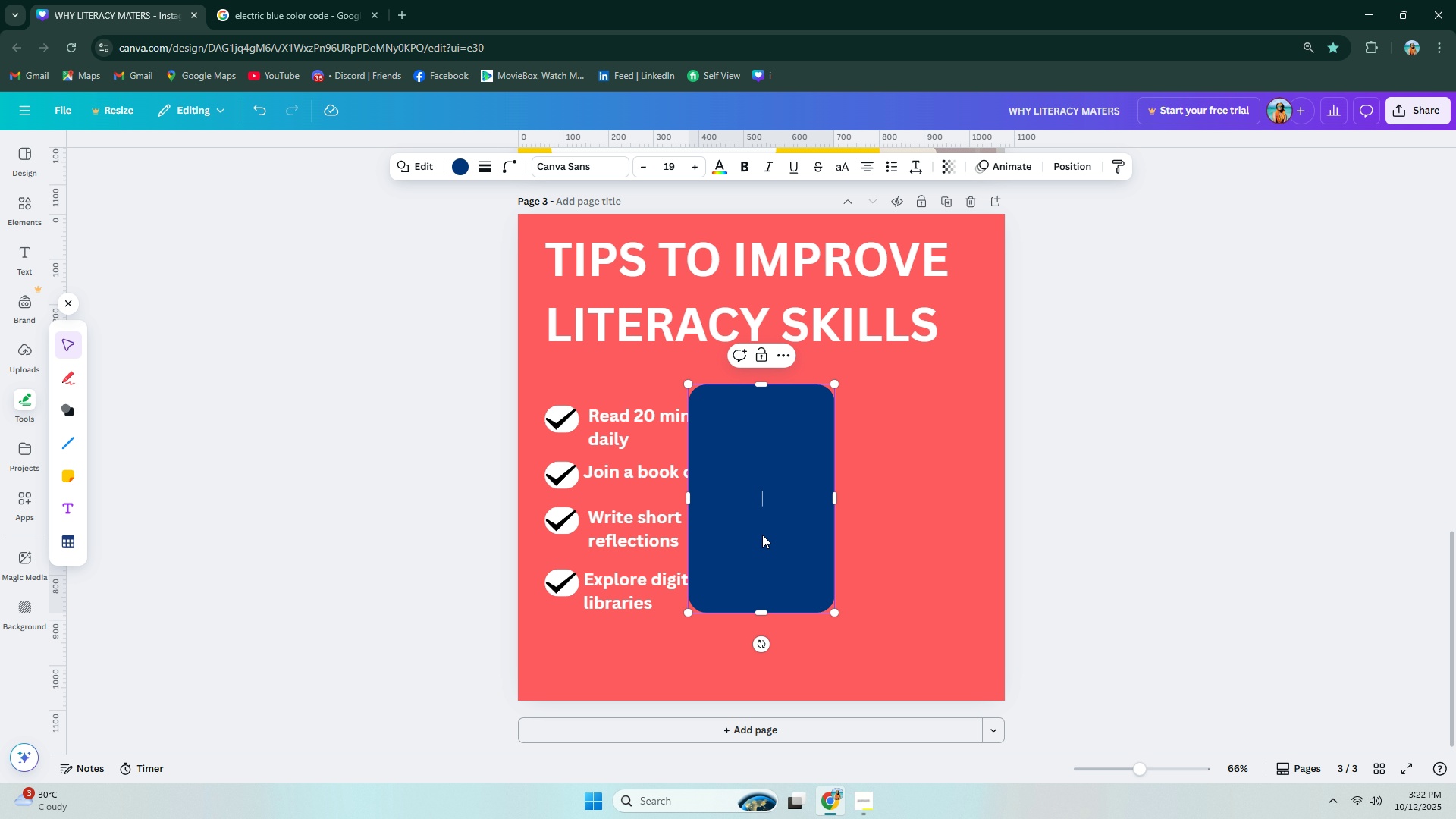 
left_click_drag(start_coordinate=[762, 534], to_coordinate=[864, 541])
 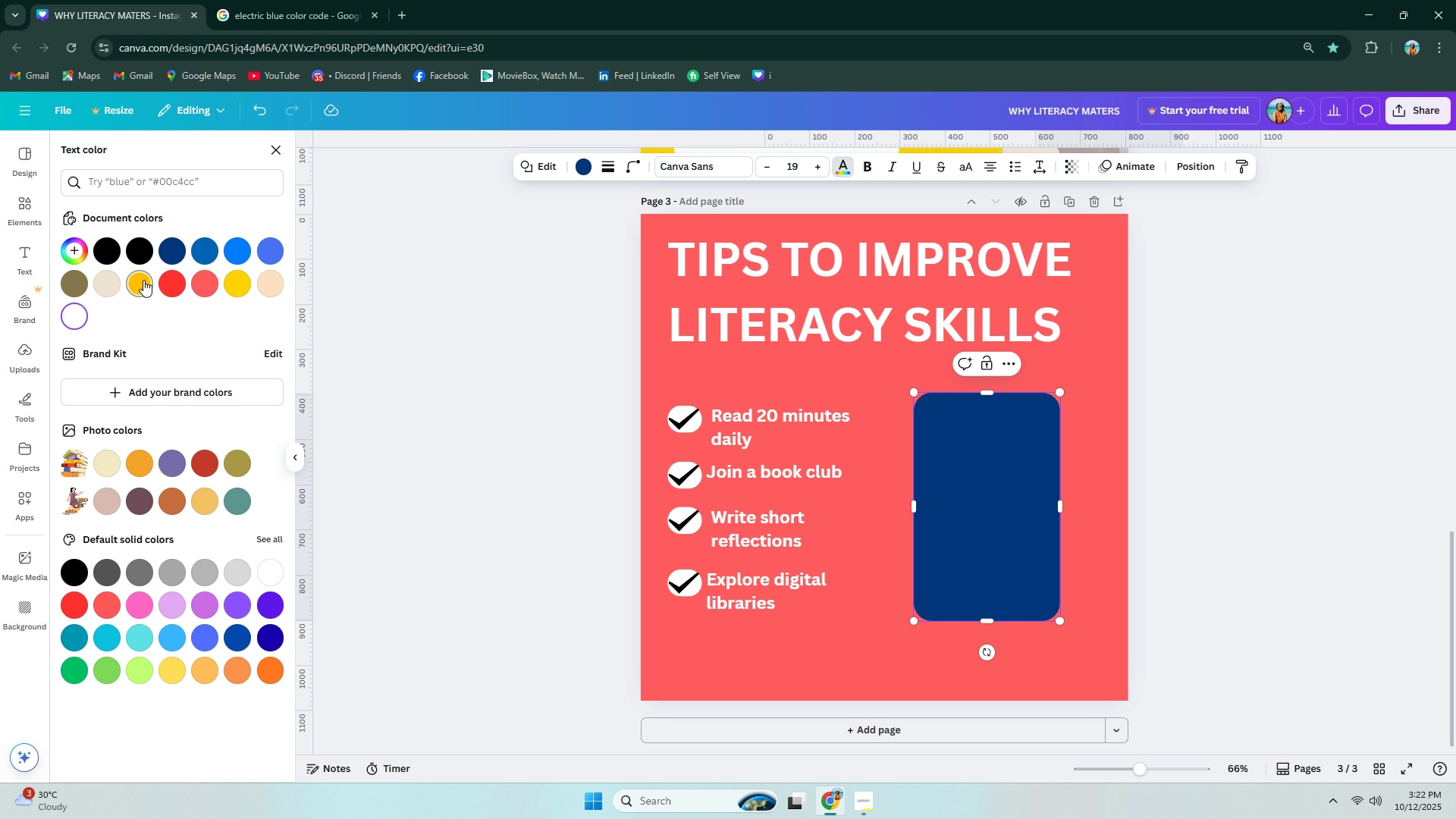 
left_click([234, 280])
 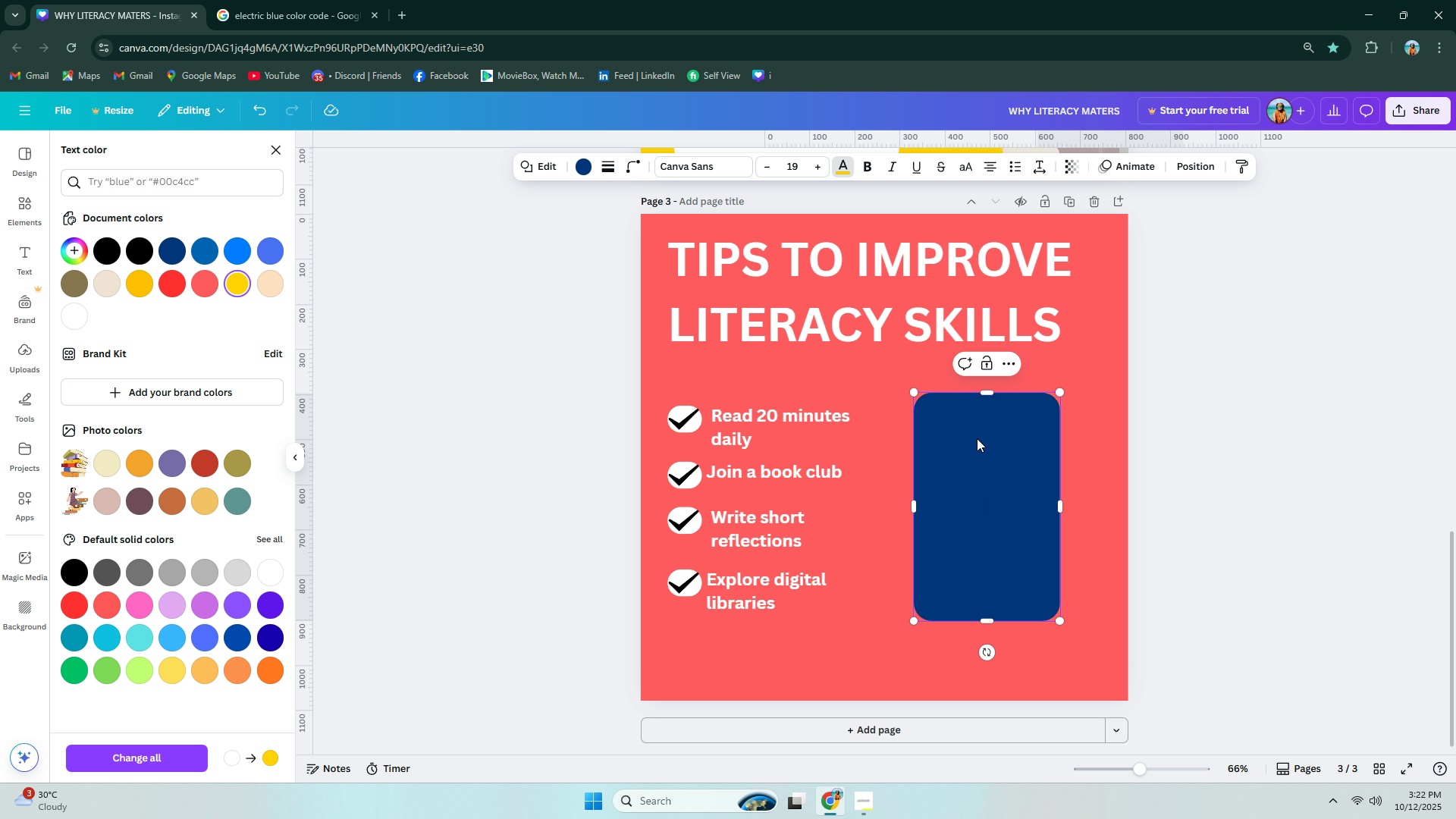 
left_click([987, 450])
 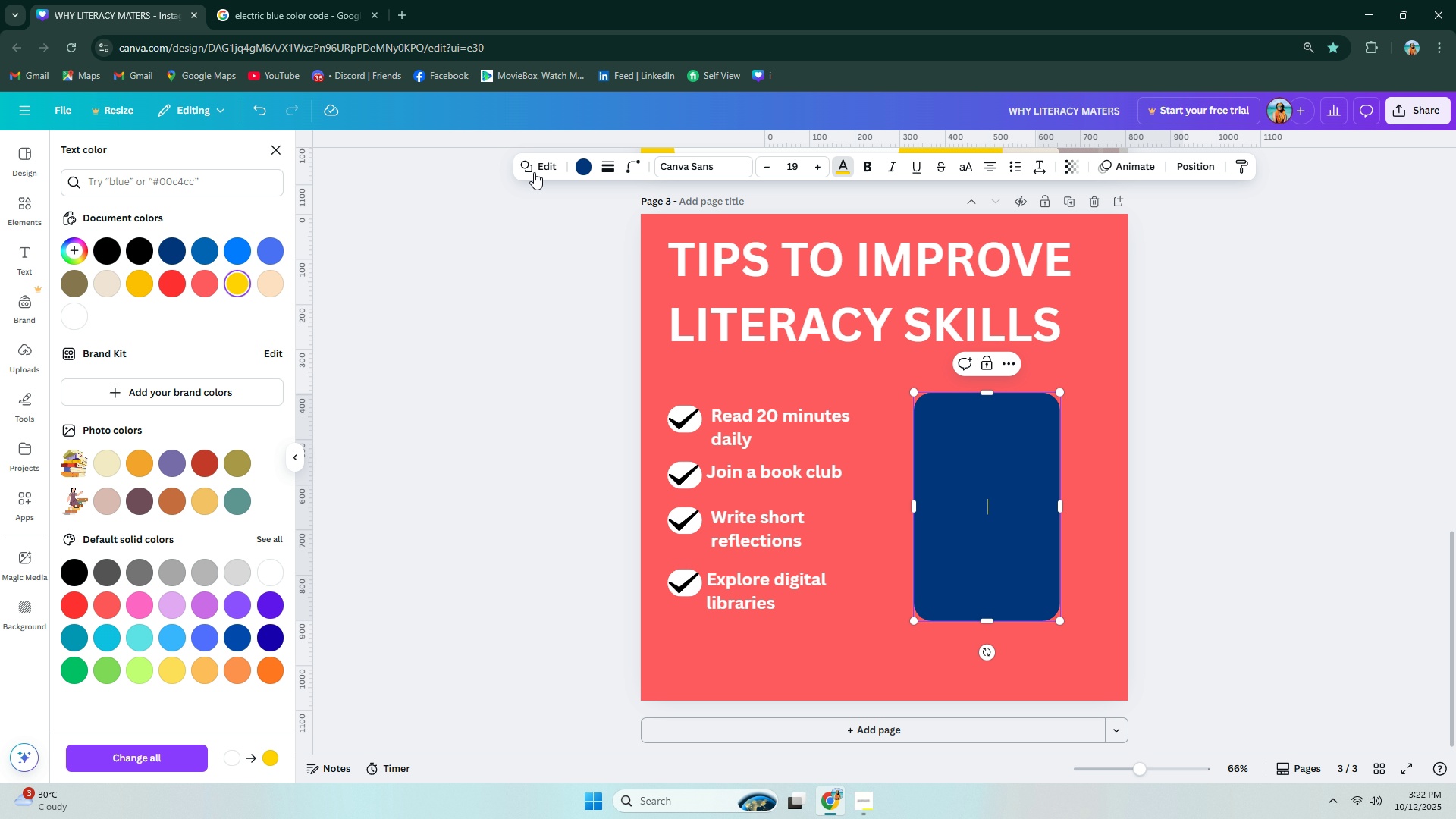 
left_click([592, 161])
 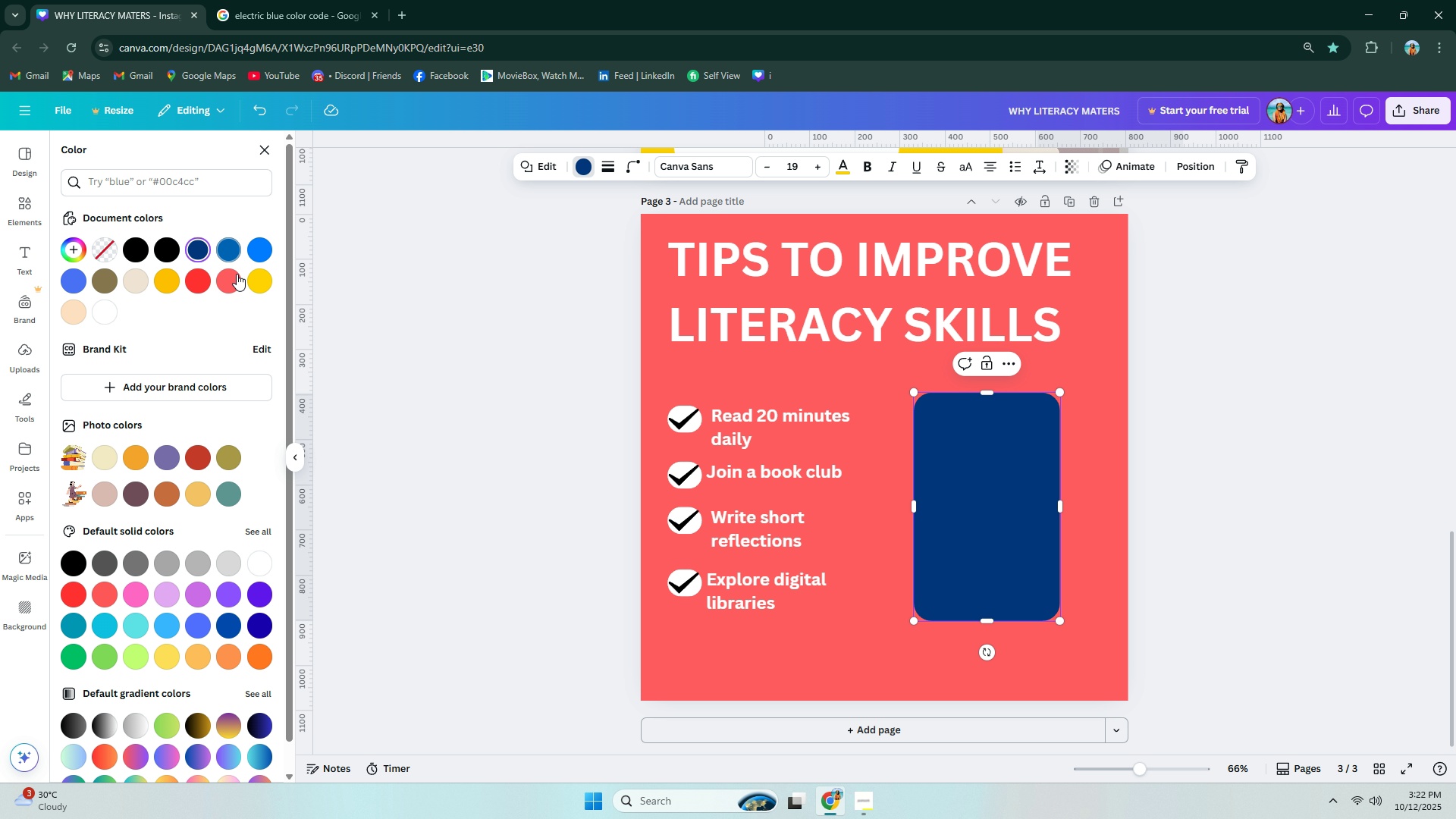 
left_click([249, 281])
 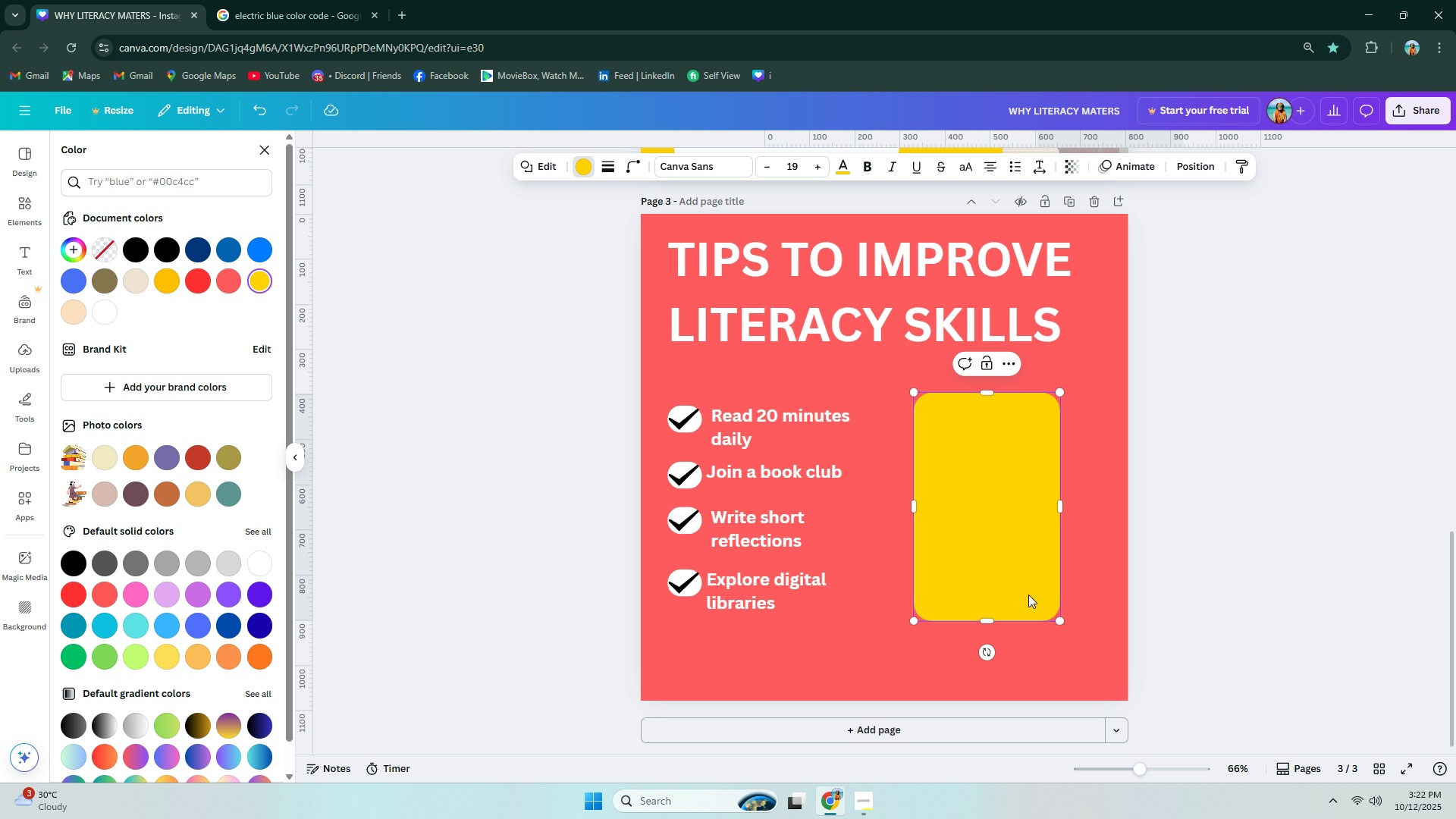 
left_click_drag(start_coordinate=[1061, 620], to_coordinate=[1009, 592])
 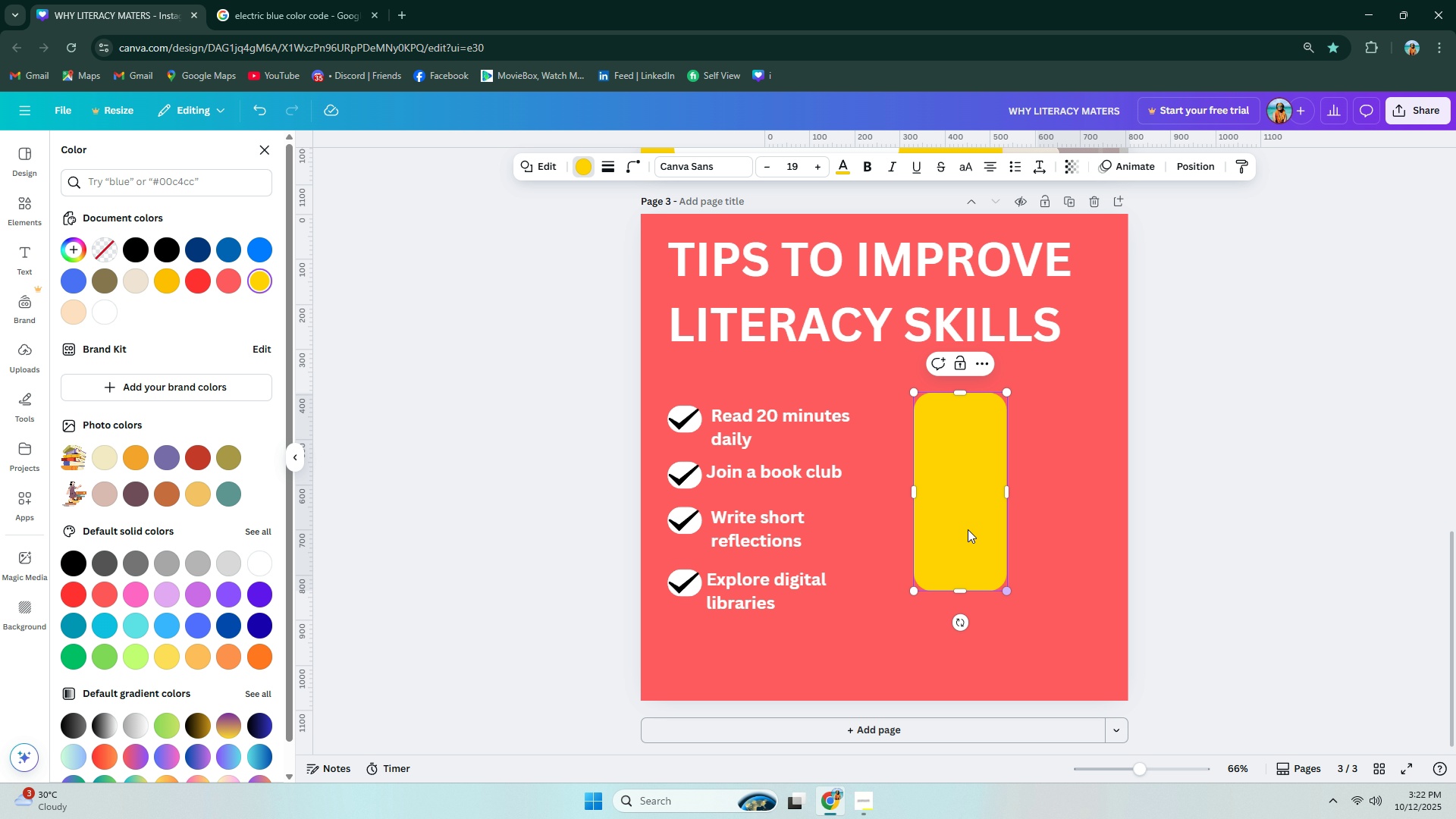 
left_click_drag(start_coordinate=[963, 520], to_coordinate=[1018, 551])
 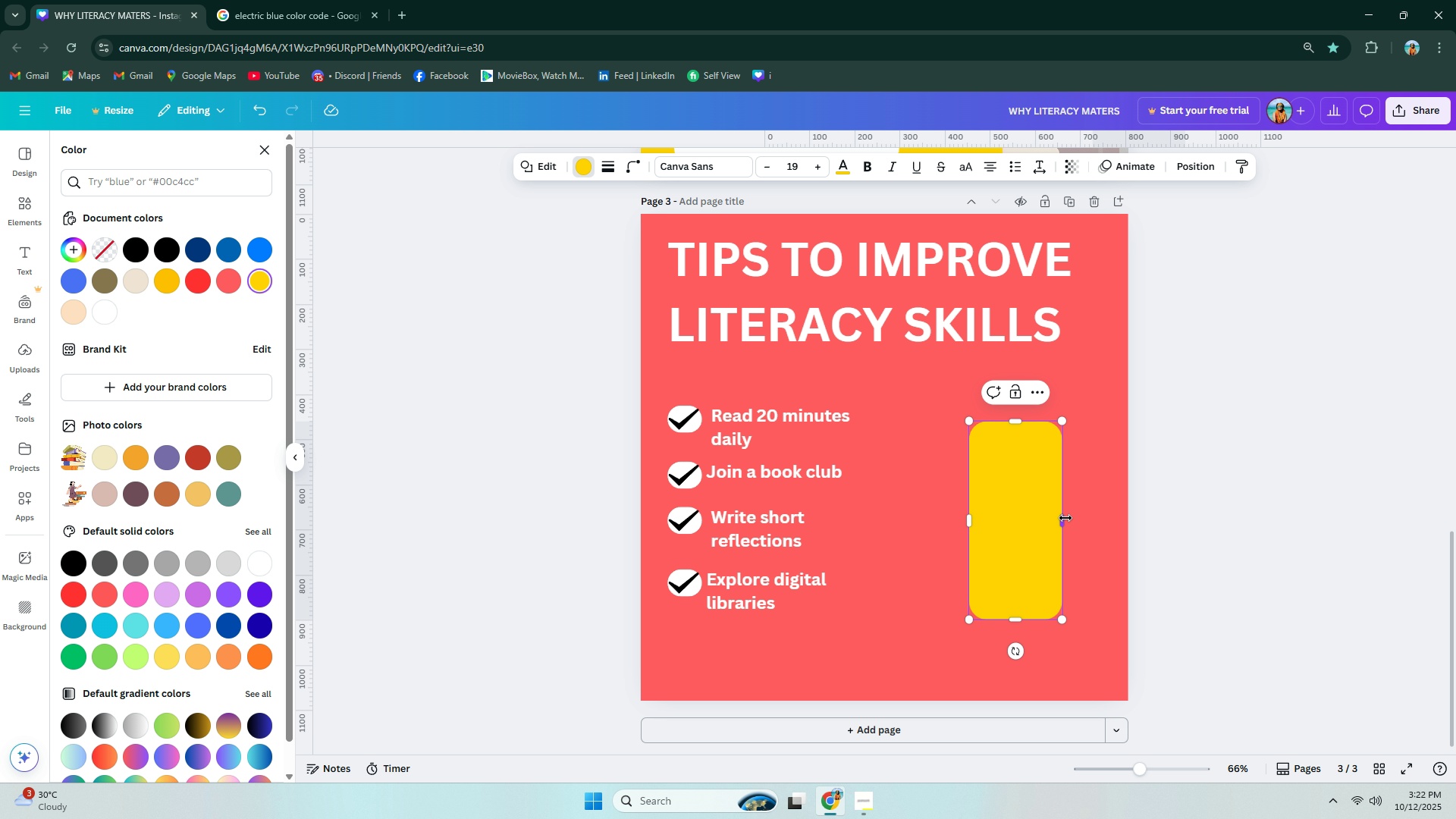 
left_click_drag(start_coordinate=[1065, 518], to_coordinate=[1109, 526])
 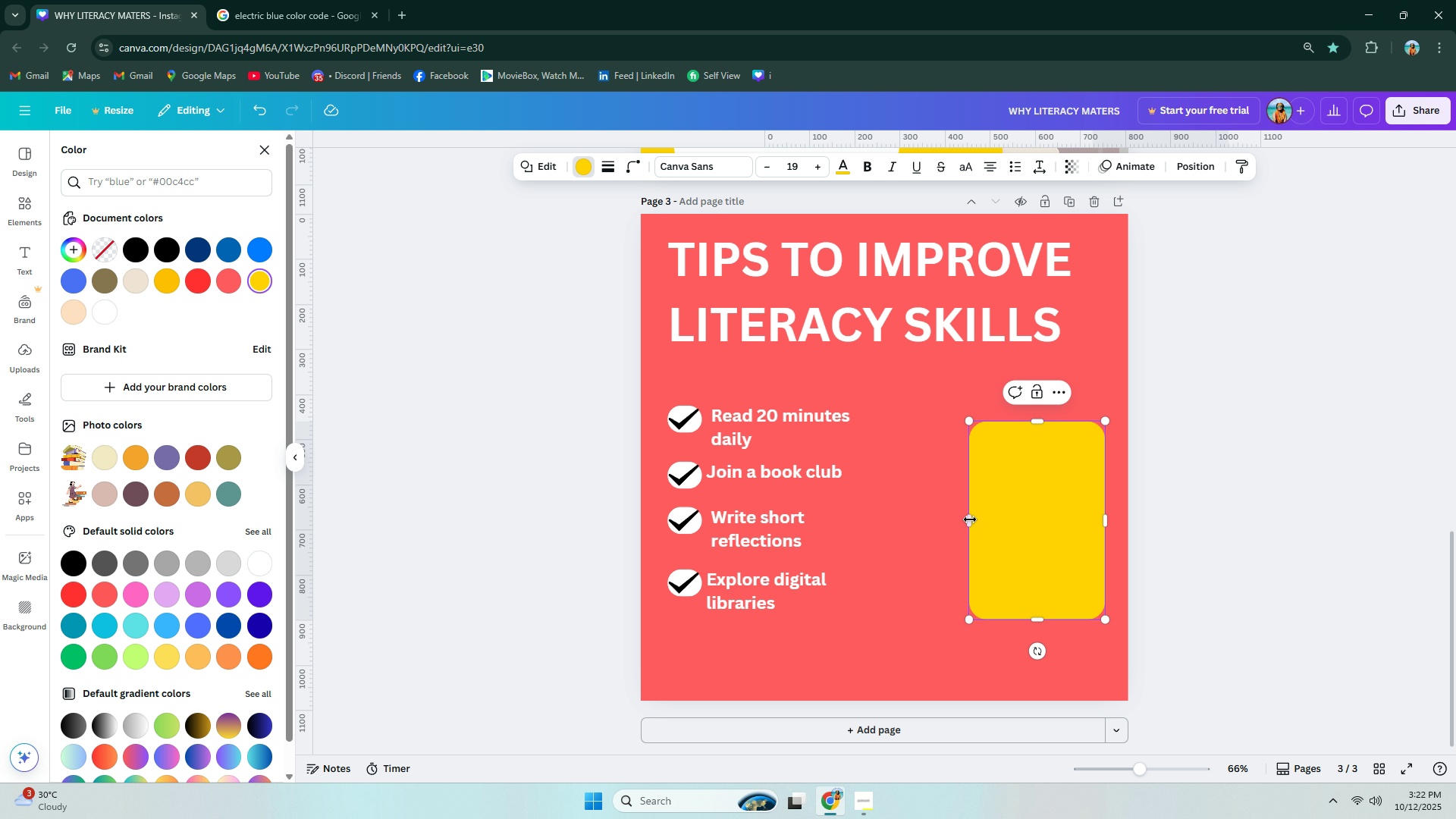 
left_click_drag(start_coordinate=[968, 519], to_coordinate=[936, 519])
 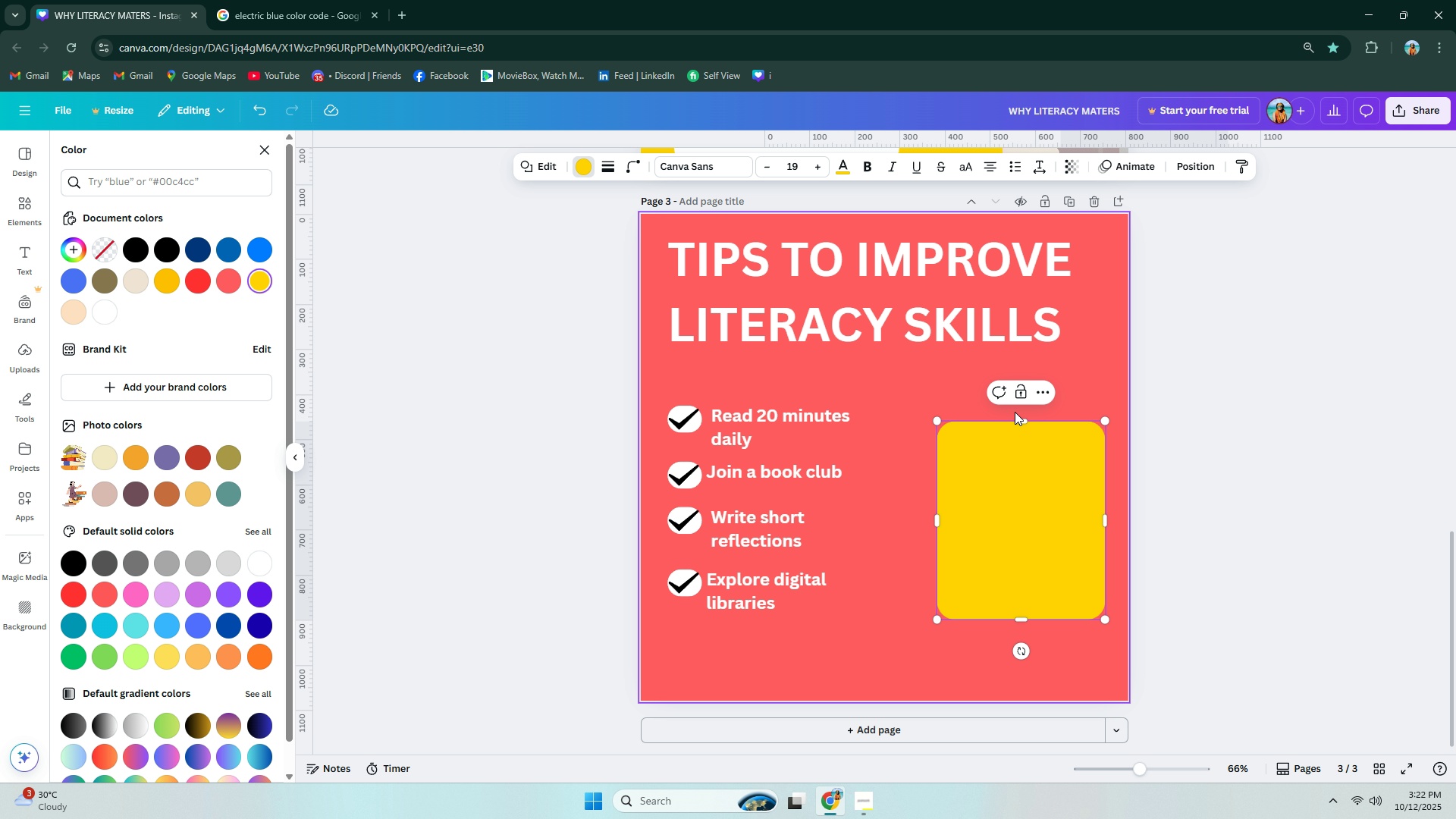 
left_click_drag(start_coordinate=[1015, 419], to_coordinate=[1006, 353])
 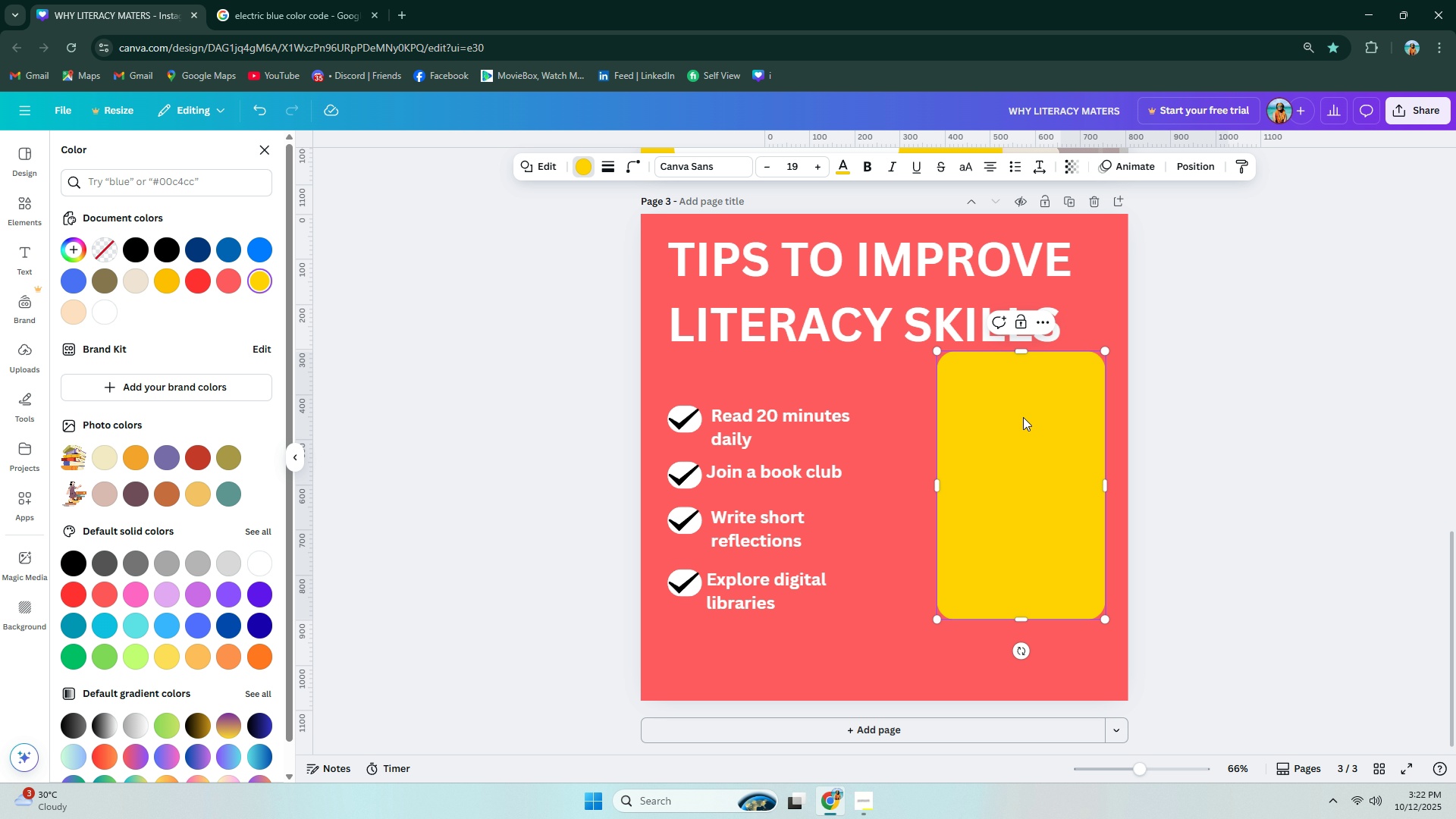 
left_click_drag(start_coordinate=[1023, 424], to_coordinate=[1000, 449])
 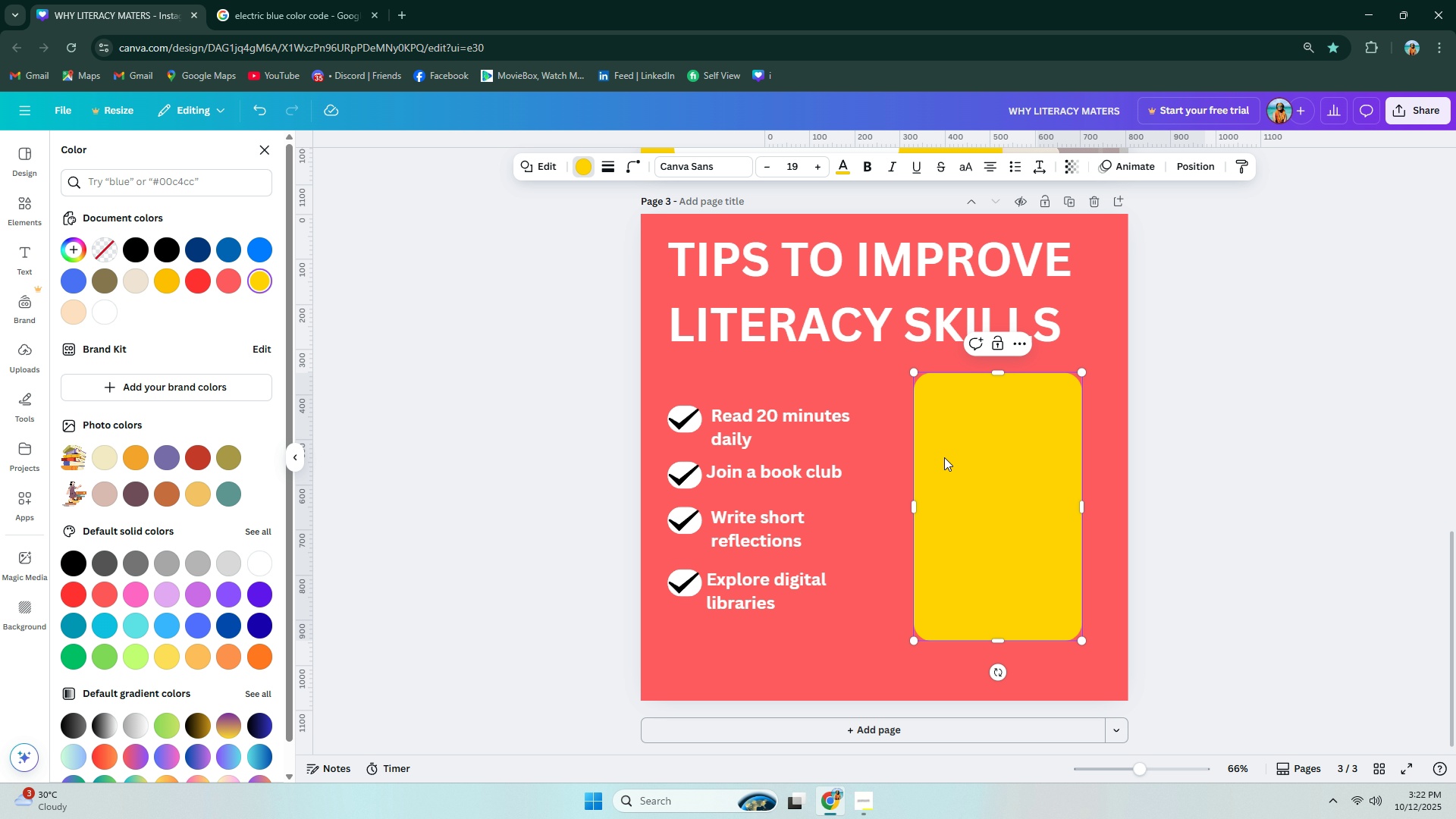 
left_click_drag(start_coordinate=[1021, 475], to_coordinate=[1031, 473])
 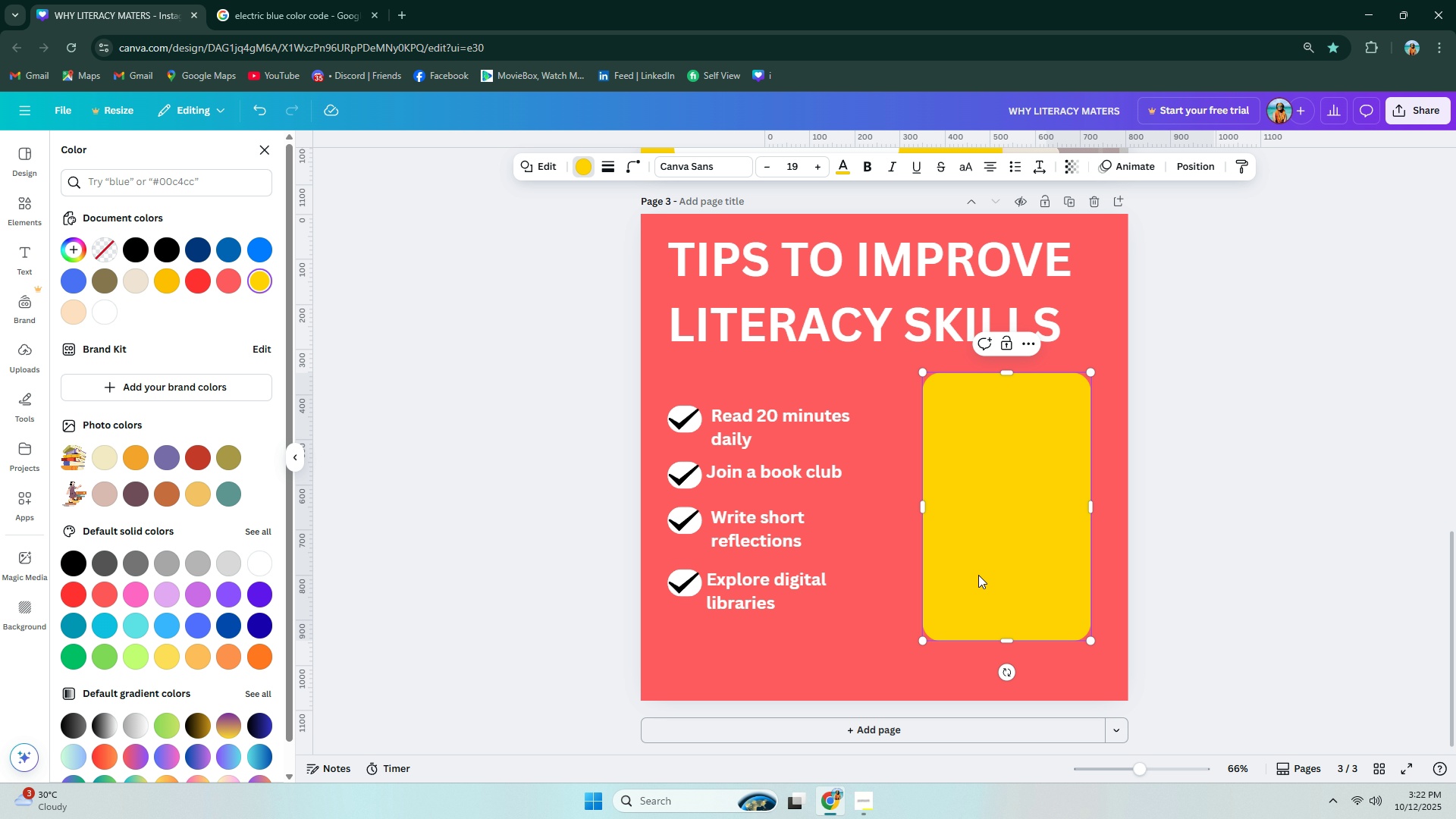 
left_click_drag(start_coordinate=[925, 511], to_coordinate=[949, 511])
 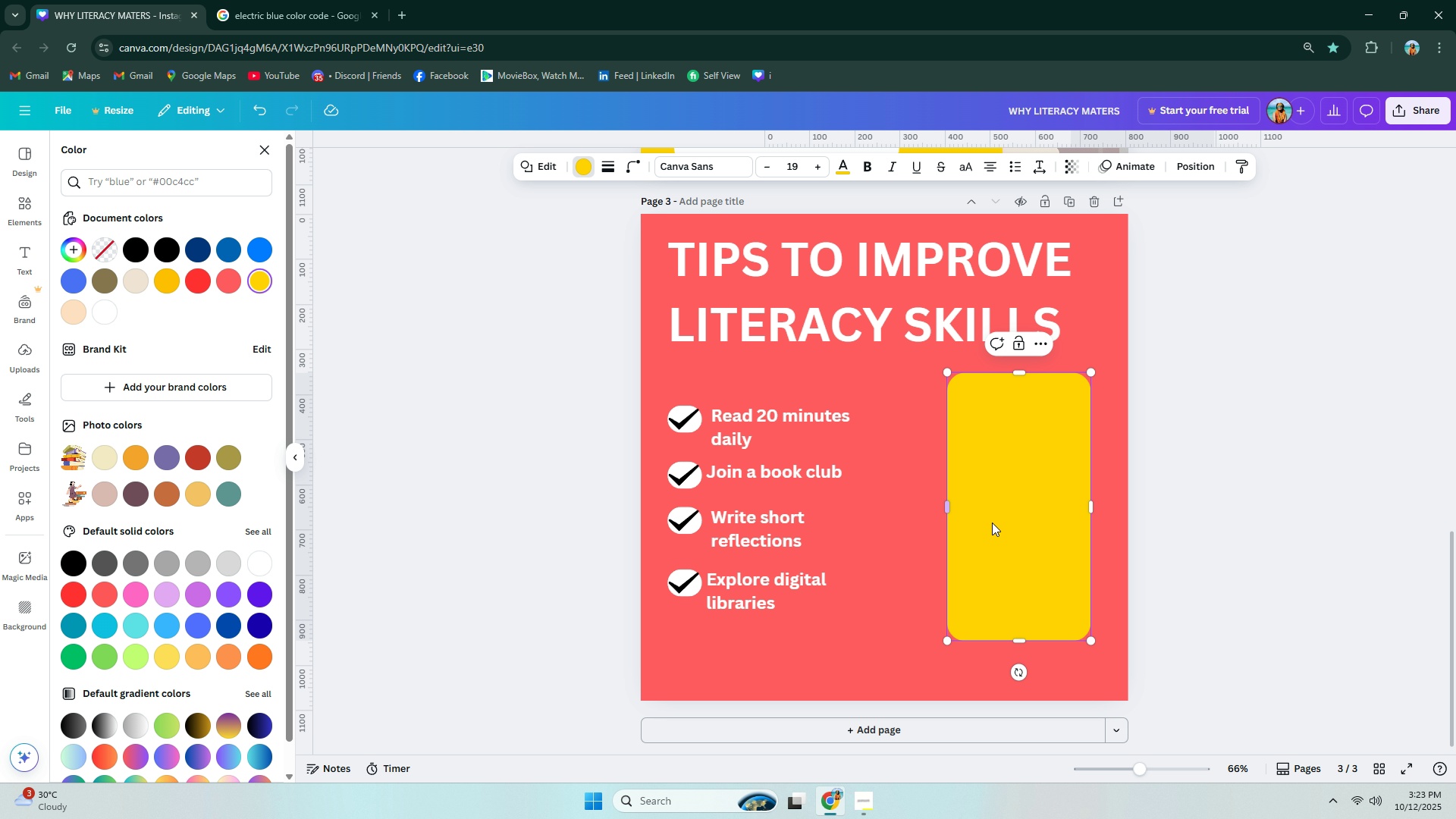 
left_click_drag(start_coordinate=[993, 522], to_coordinate=[981, 522])
 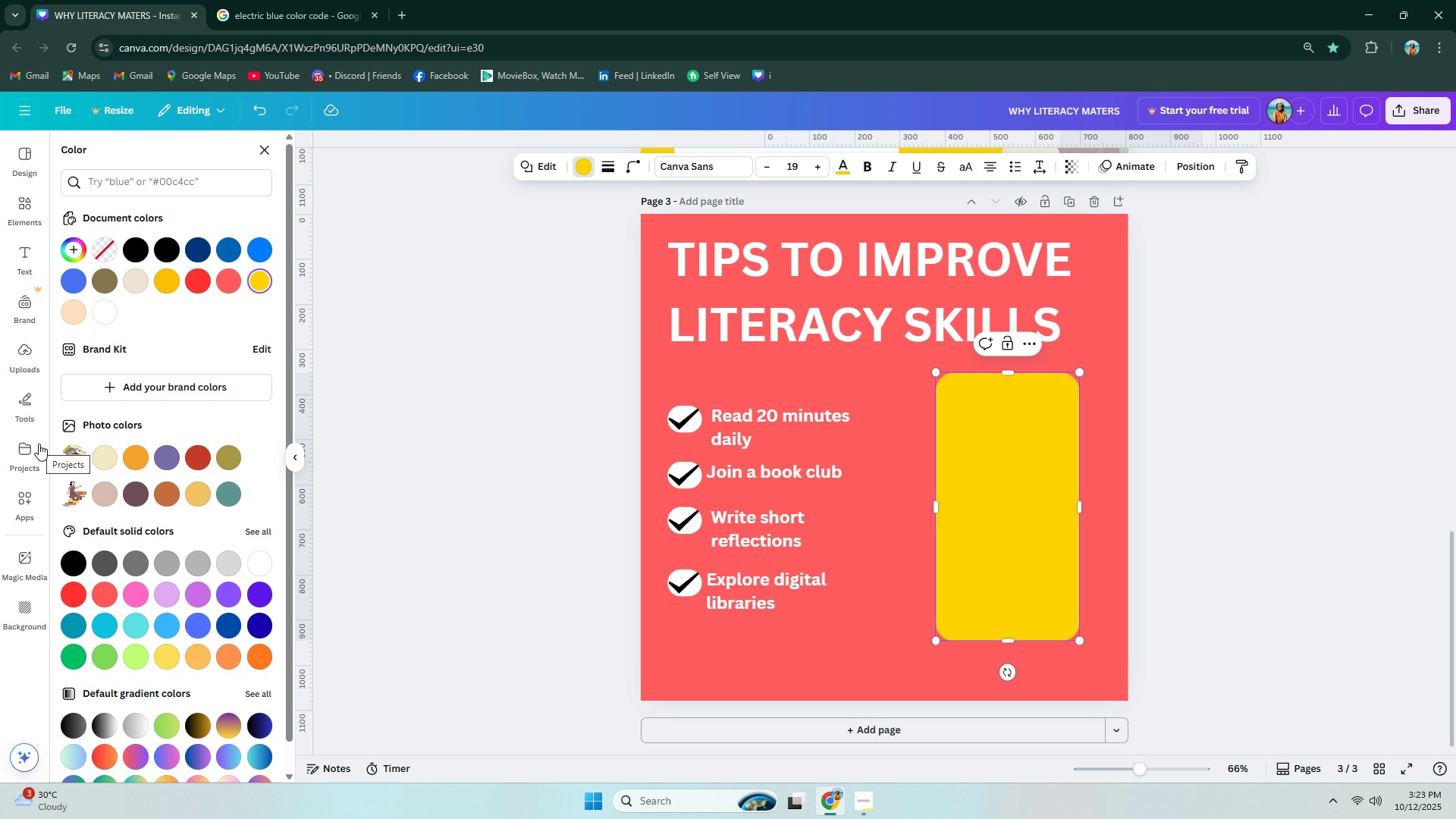 
wait(17.39)
 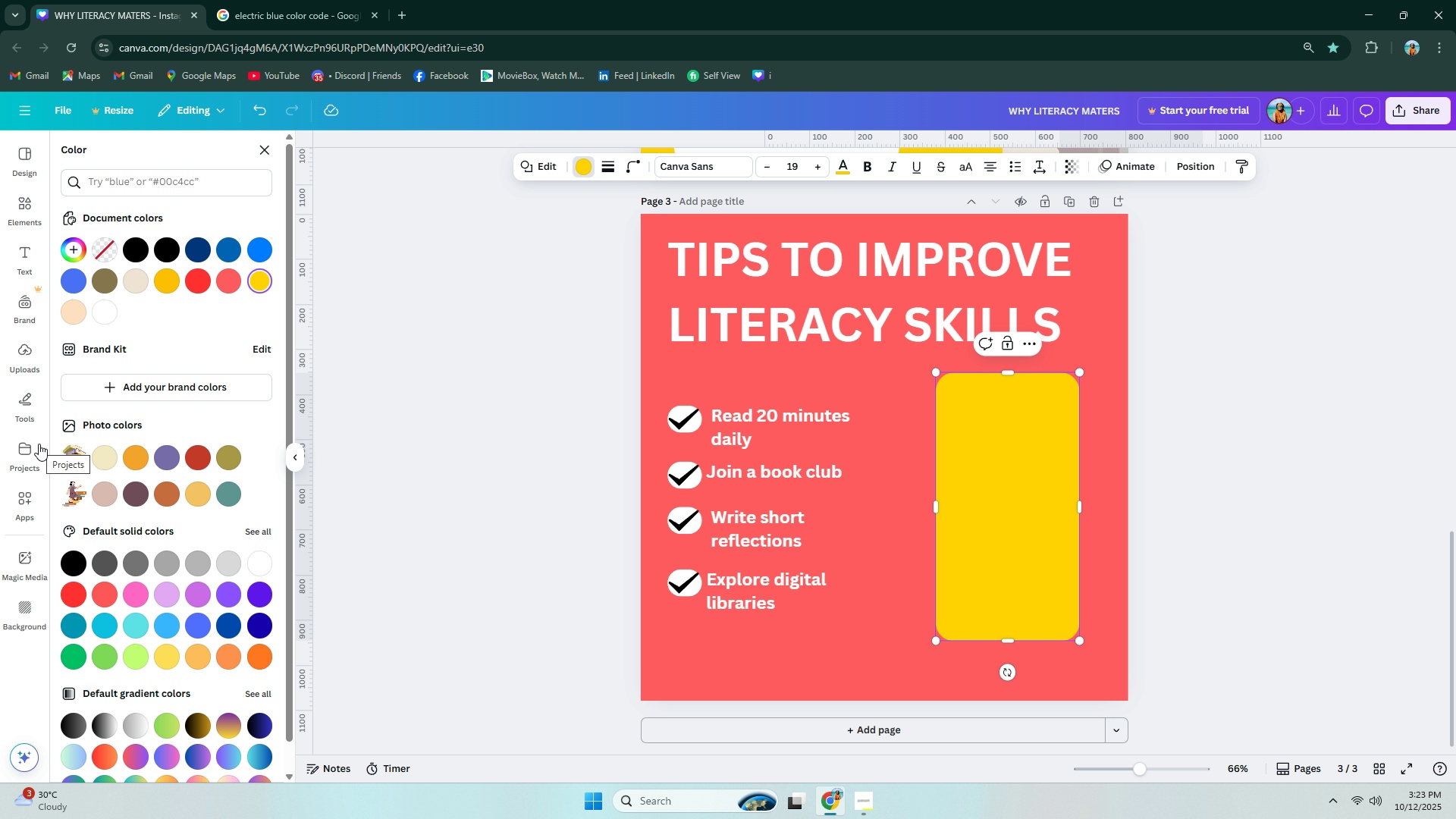 
left_click([133, 178])
 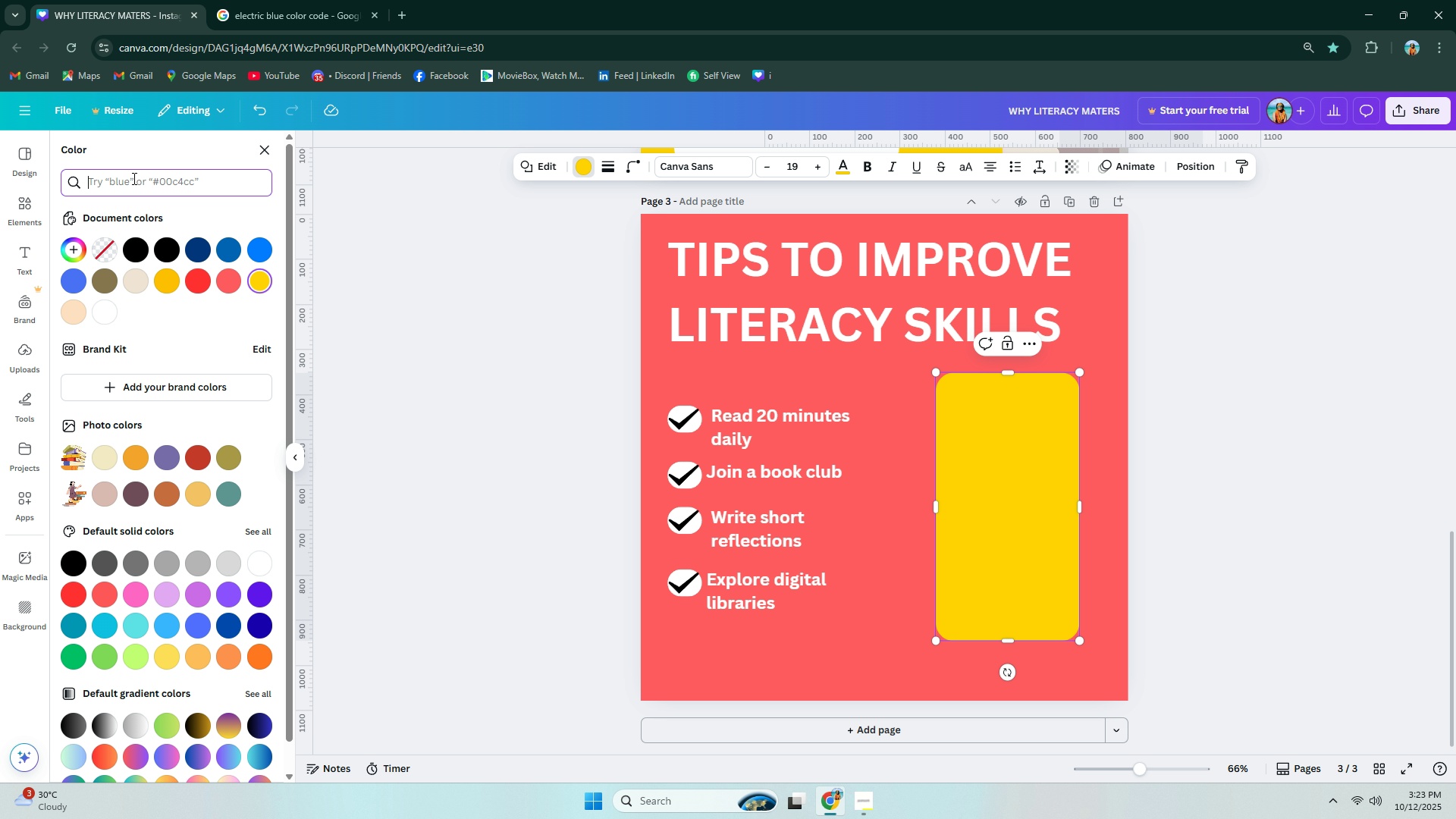 
type(pla)
 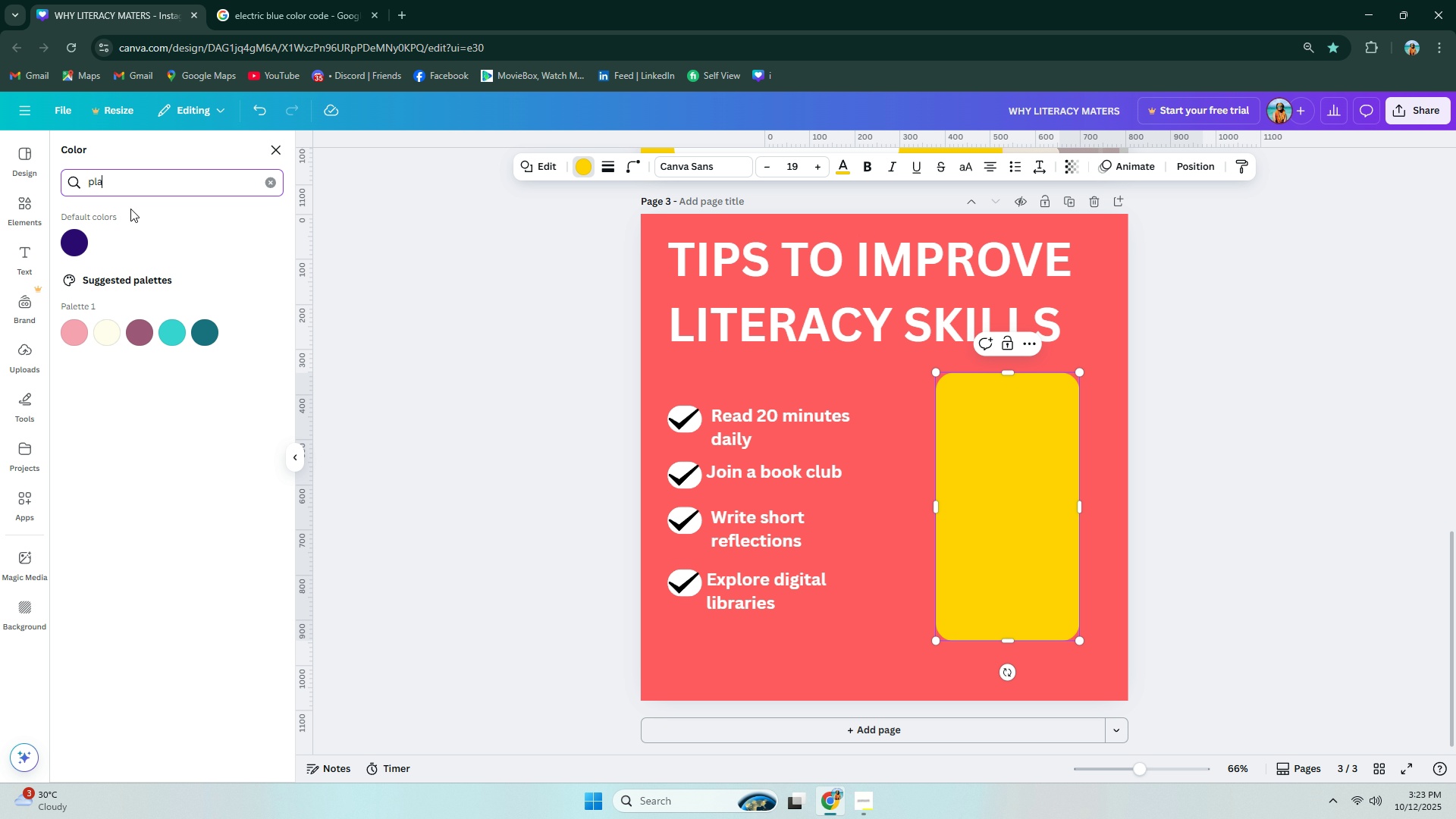 
left_click([20, 212])
 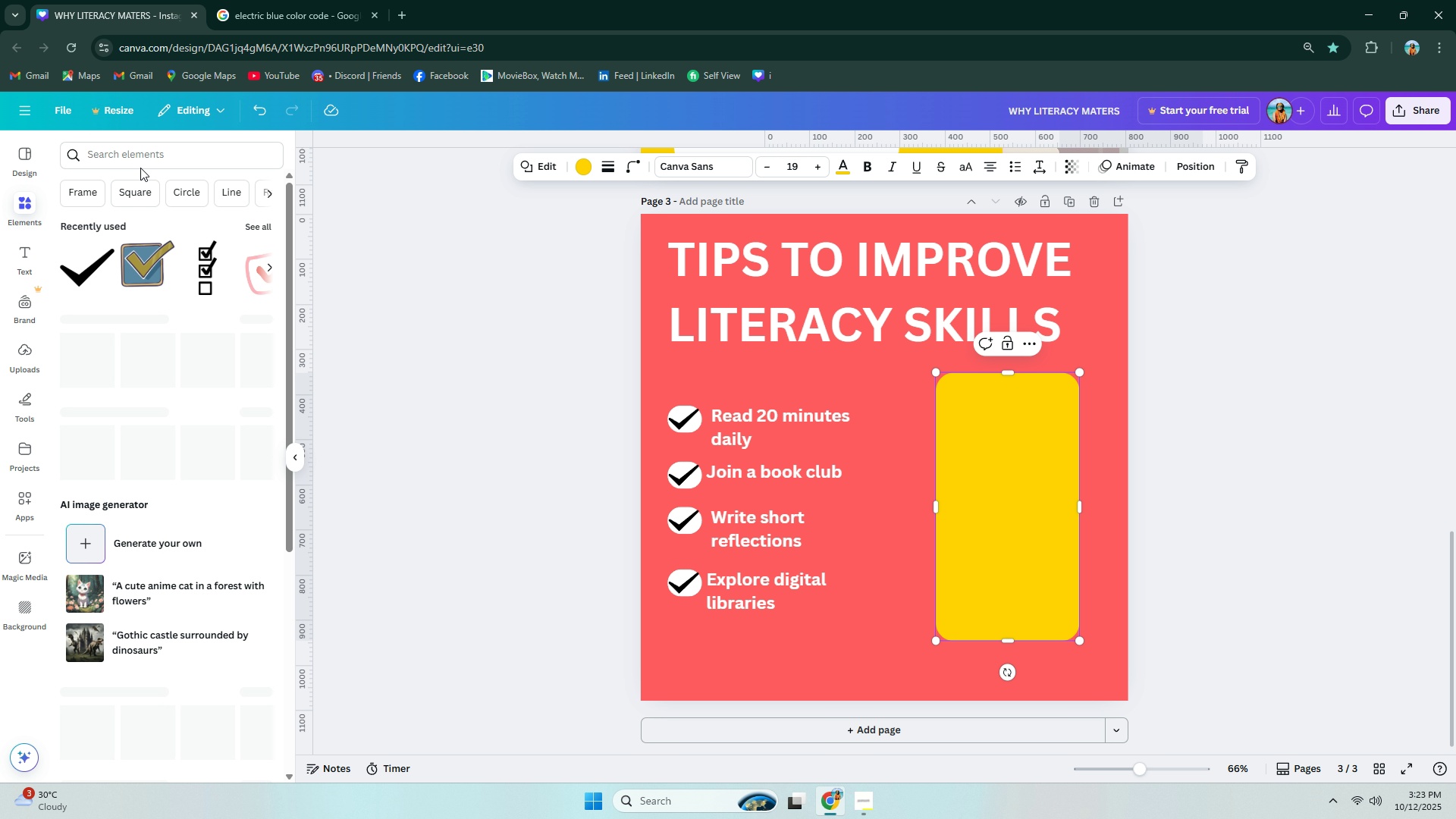 
left_click([140, 163])
 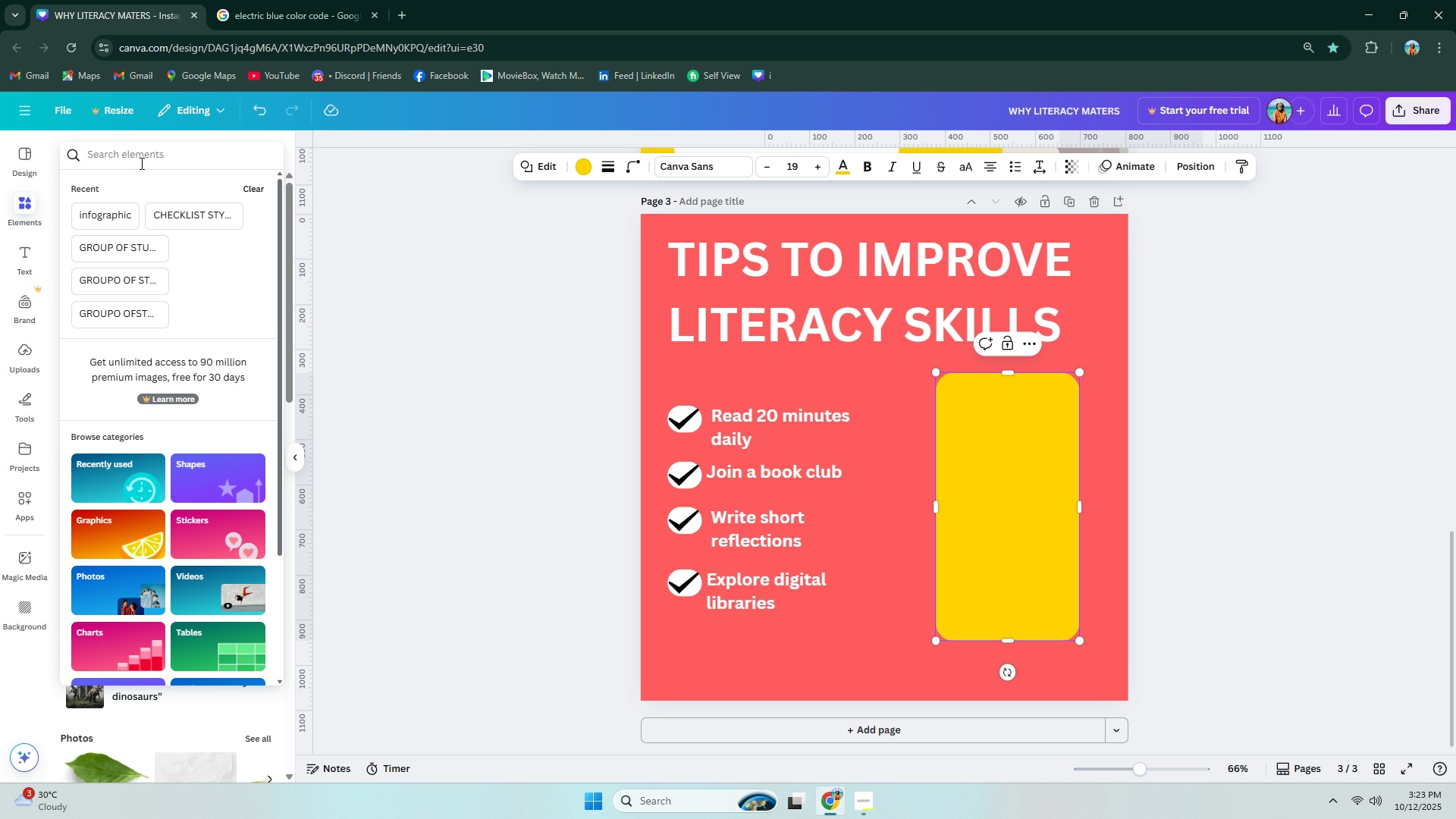 
type(play butt)
 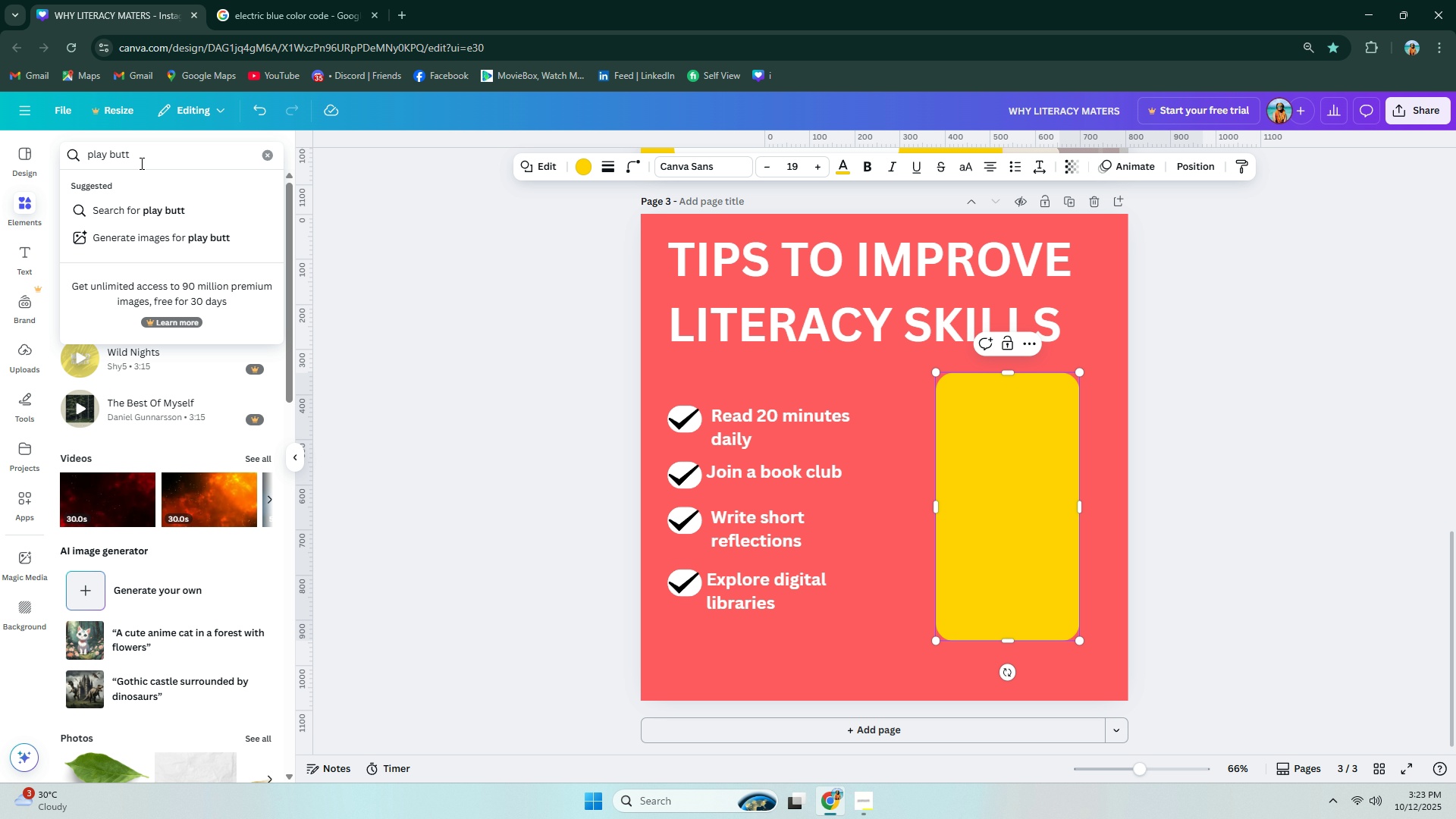 
type(on)
 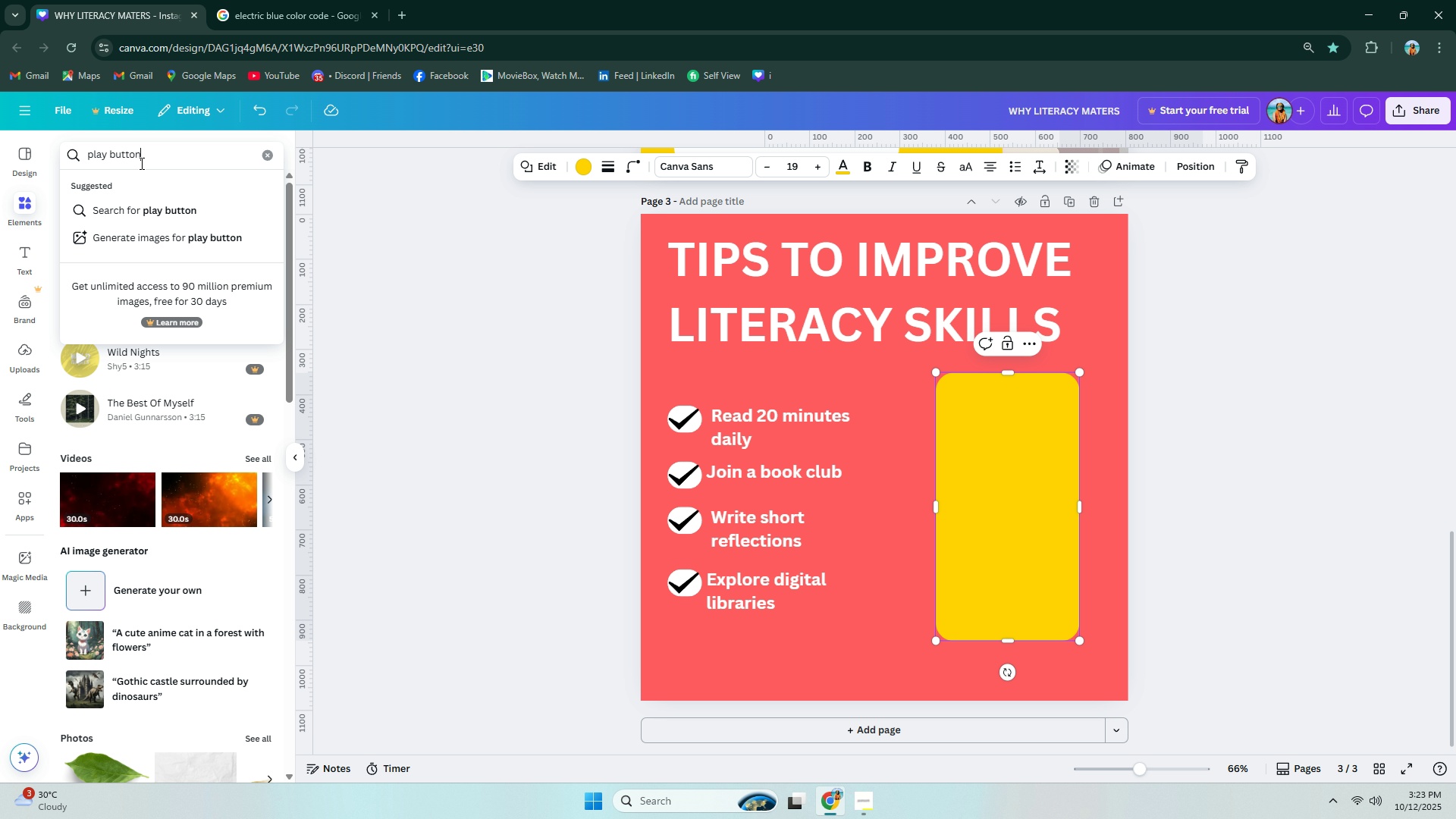 
key(Enter)
 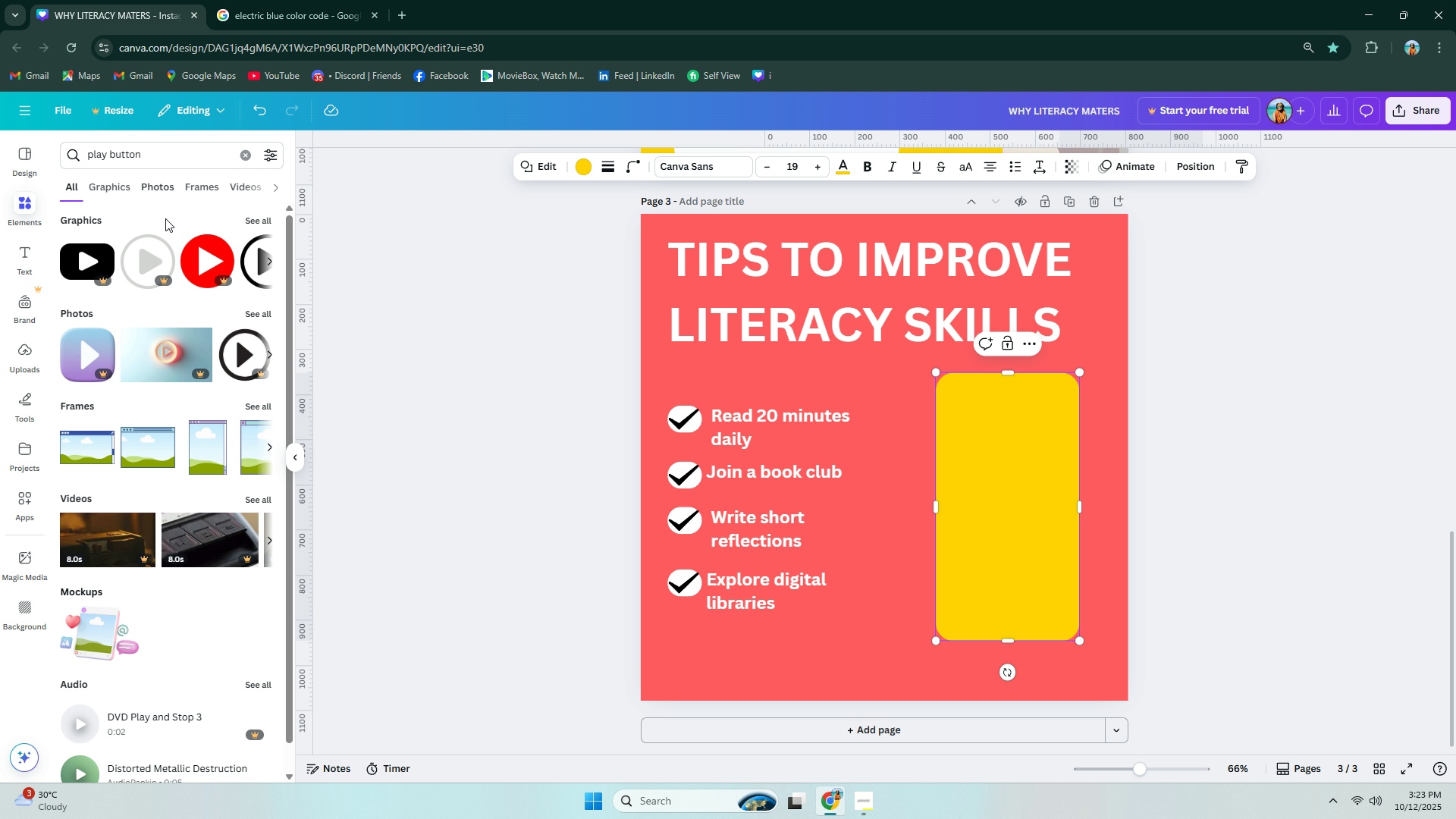 
mouse_move([243, 243])
 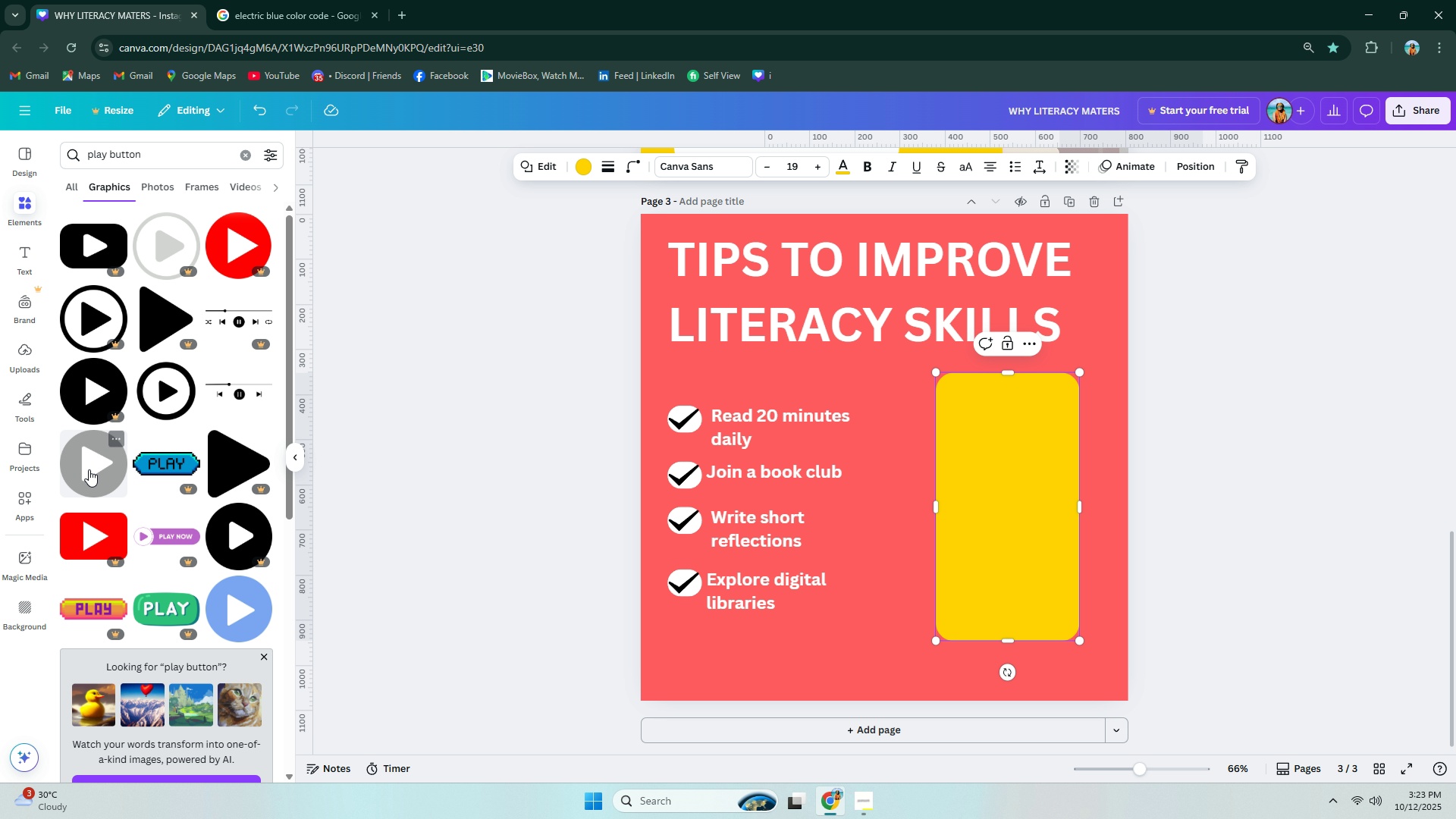 
left_click([89, 469])
 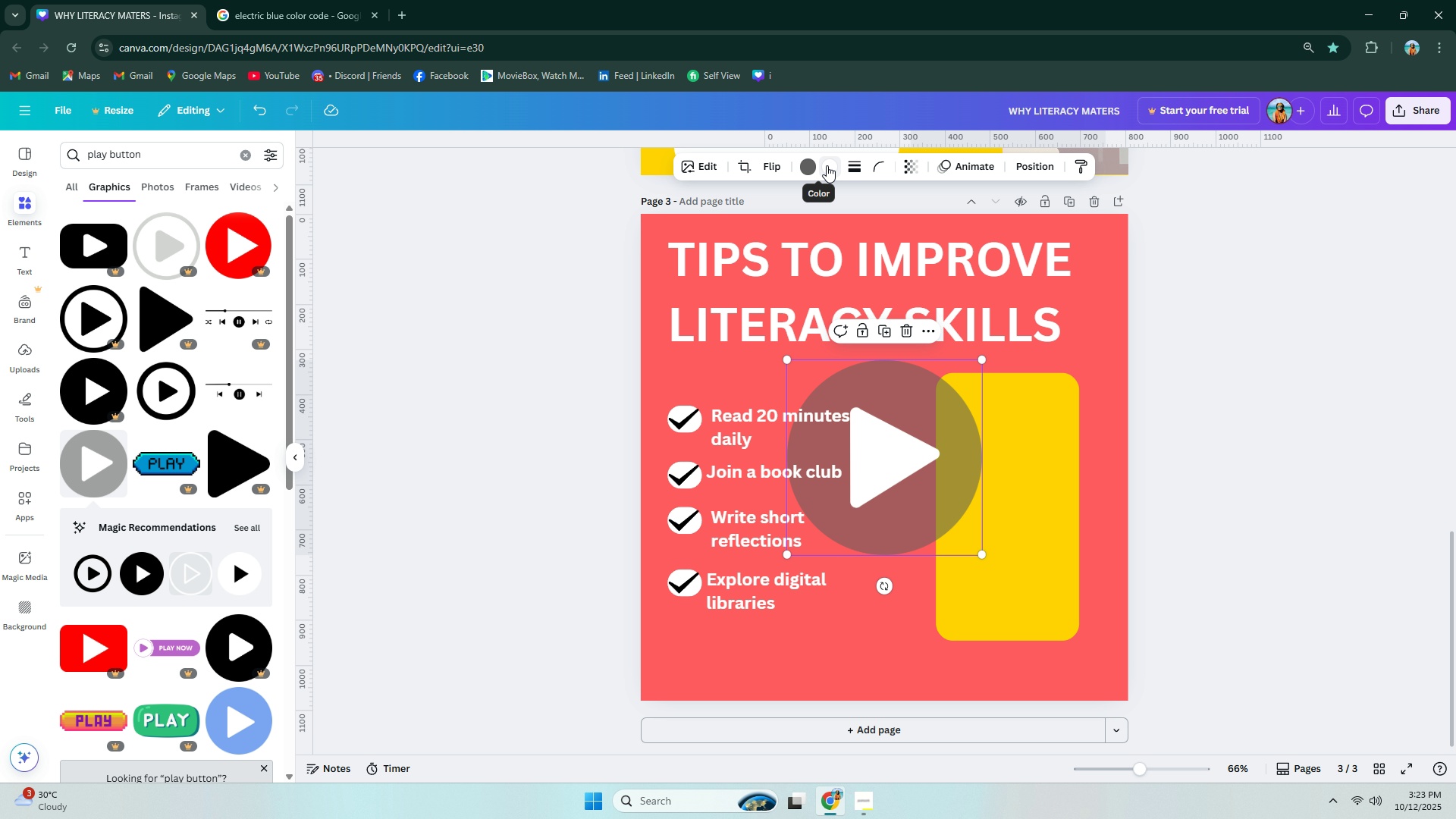 
wait(6.94)
 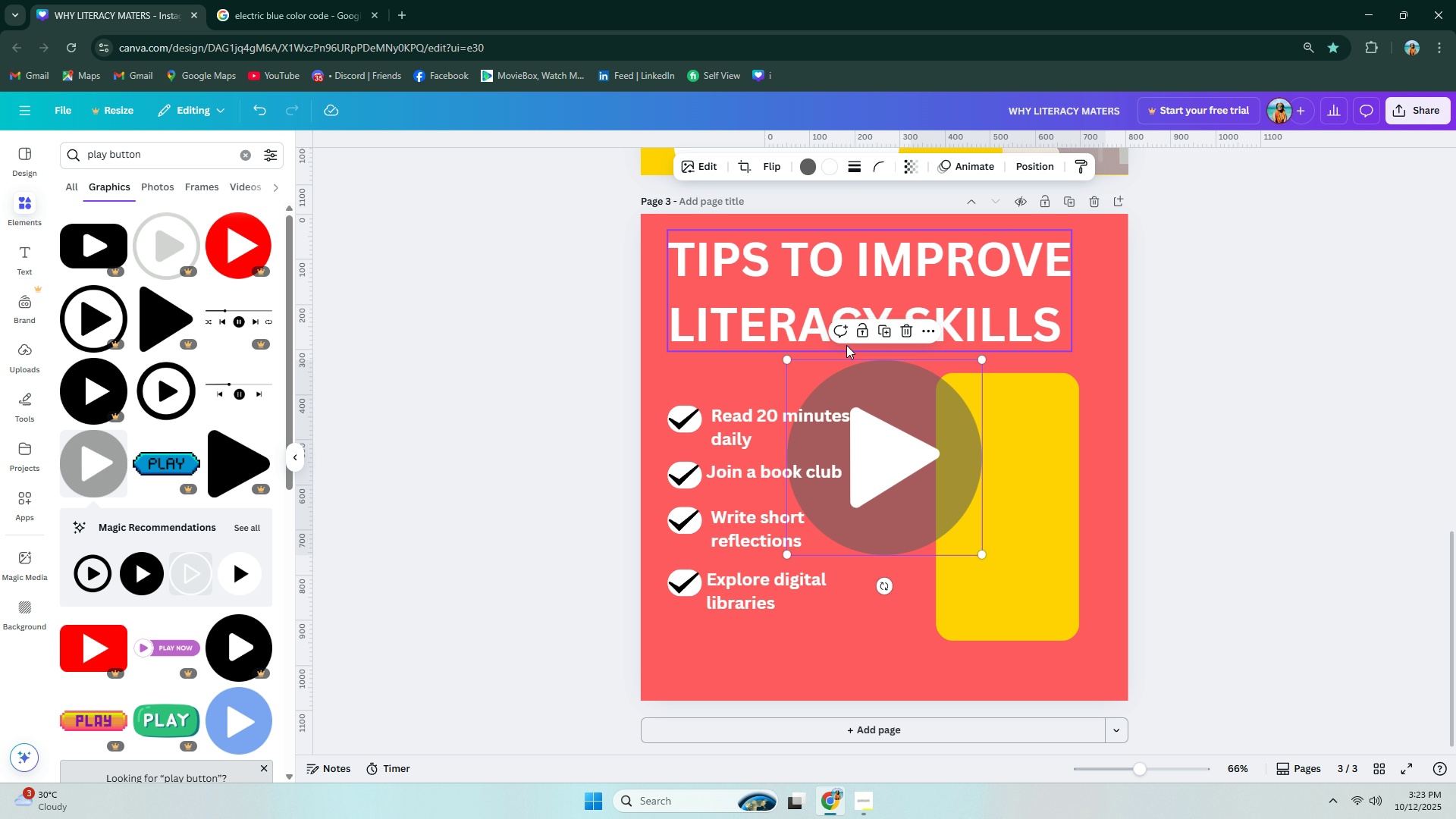 
left_click([276, 184])
 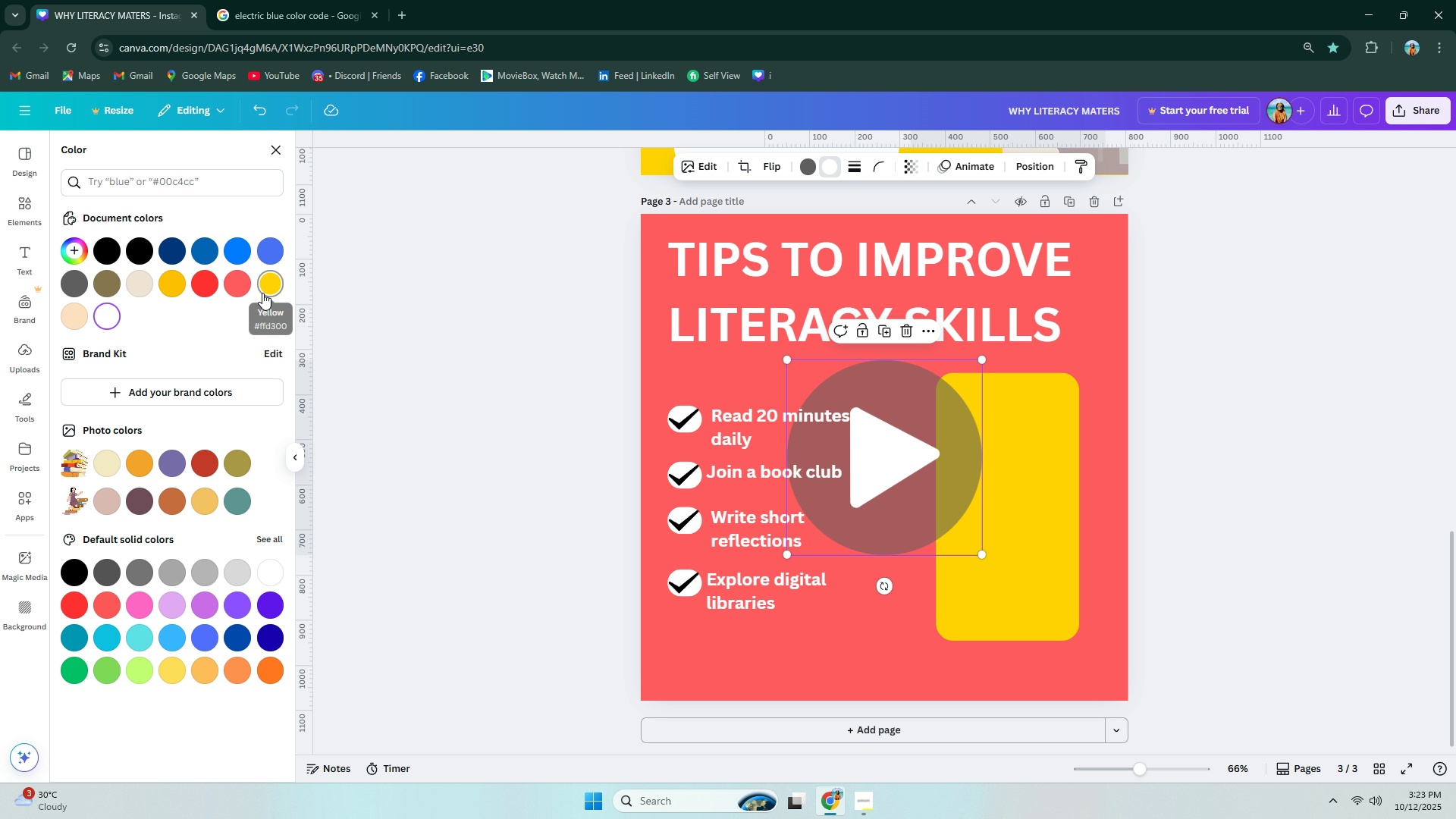 
left_click([265, 290])
 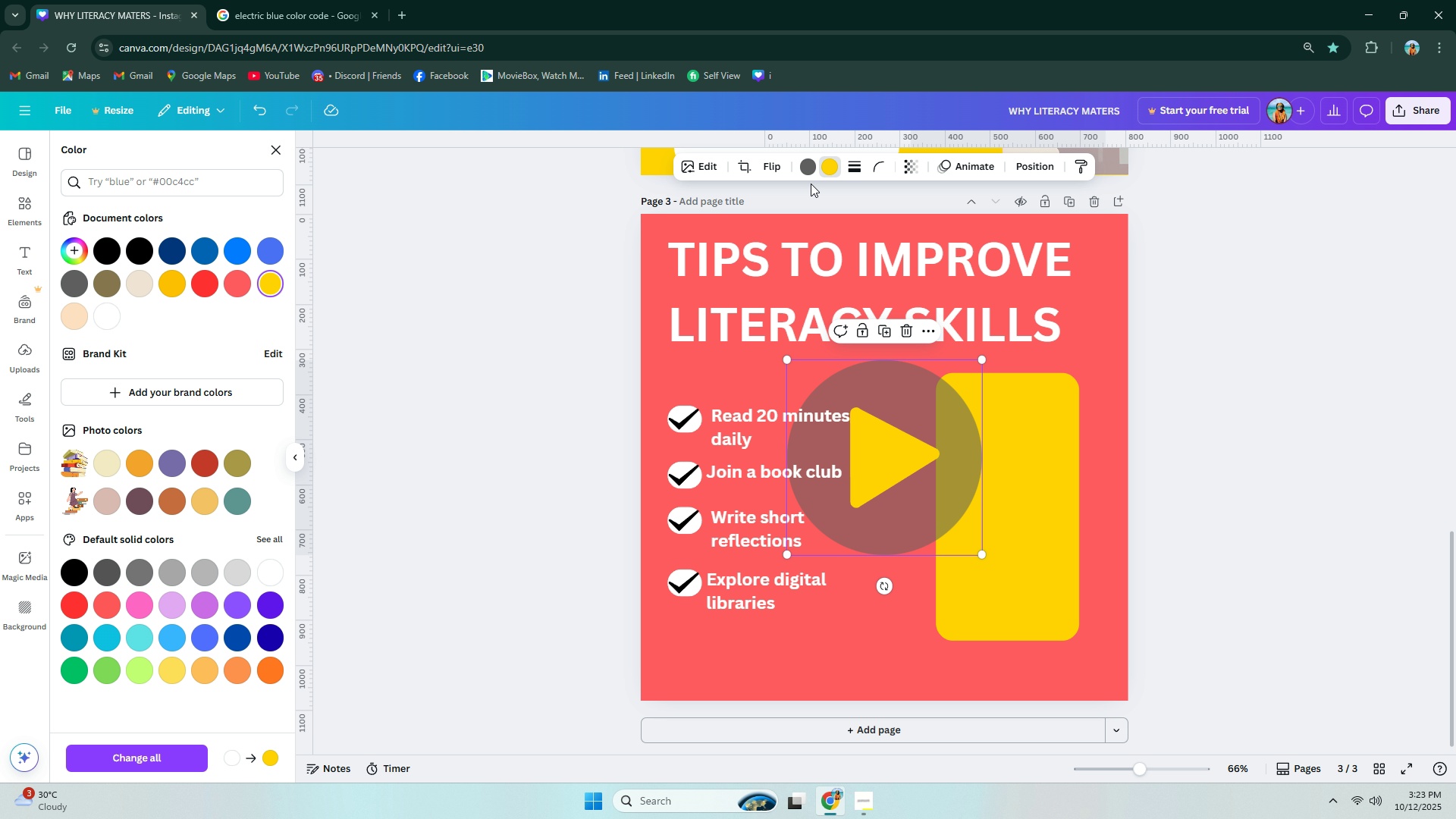 
double_click([805, 171])
 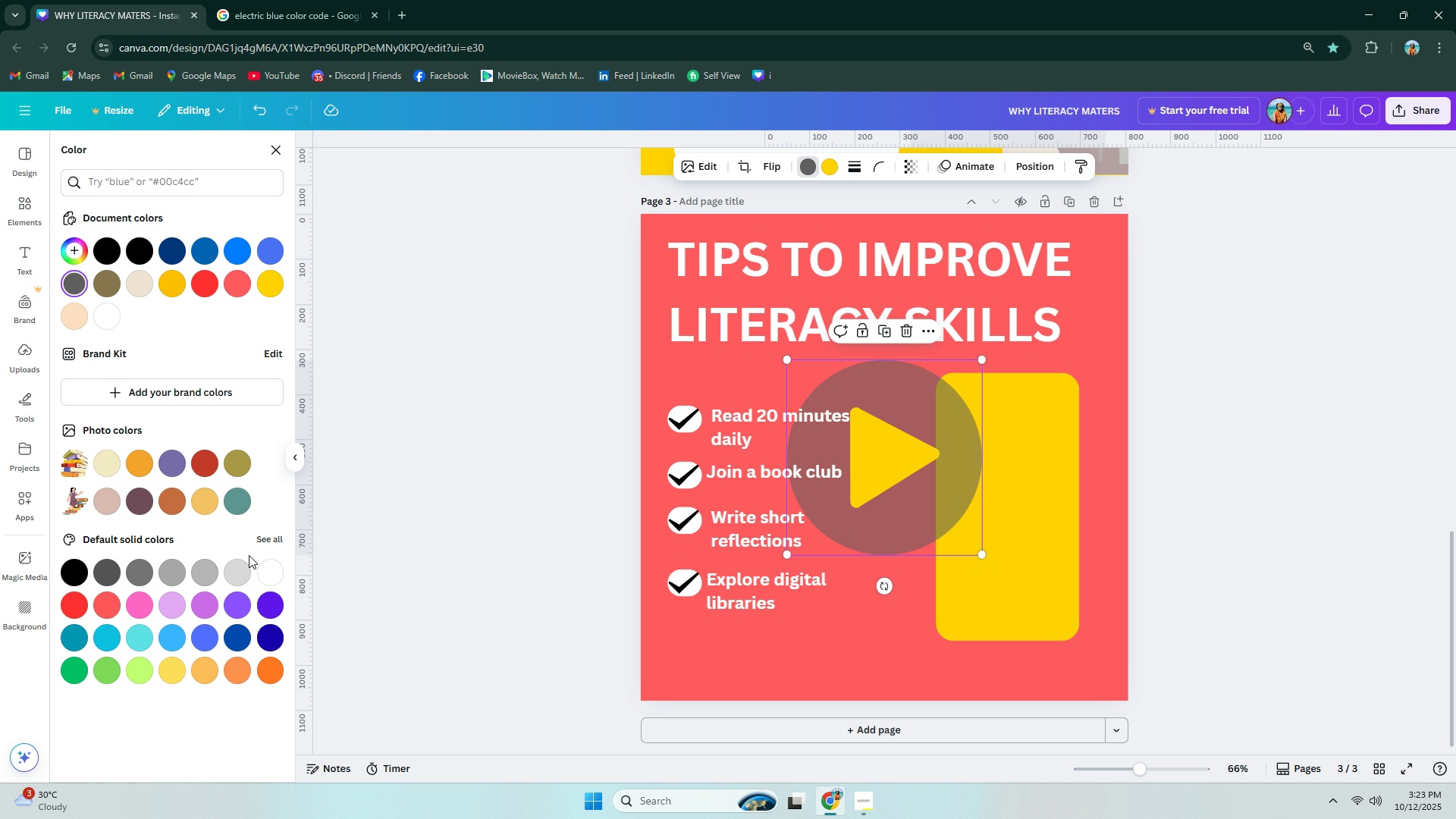 
left_click([128, 469])
 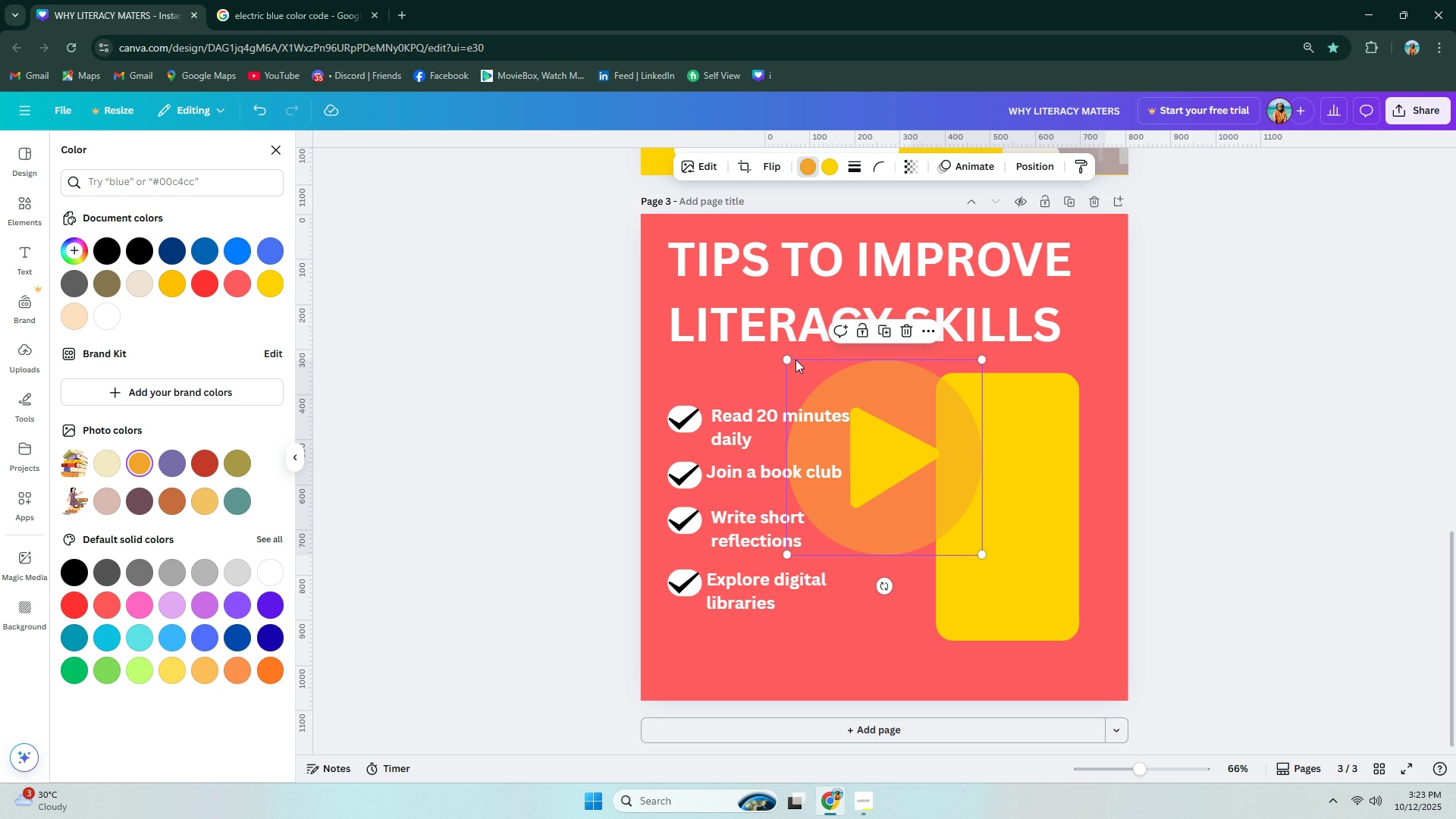 
left_click_drag(start_coordinate=[786, 354], to_coordinate=[886, 471])
 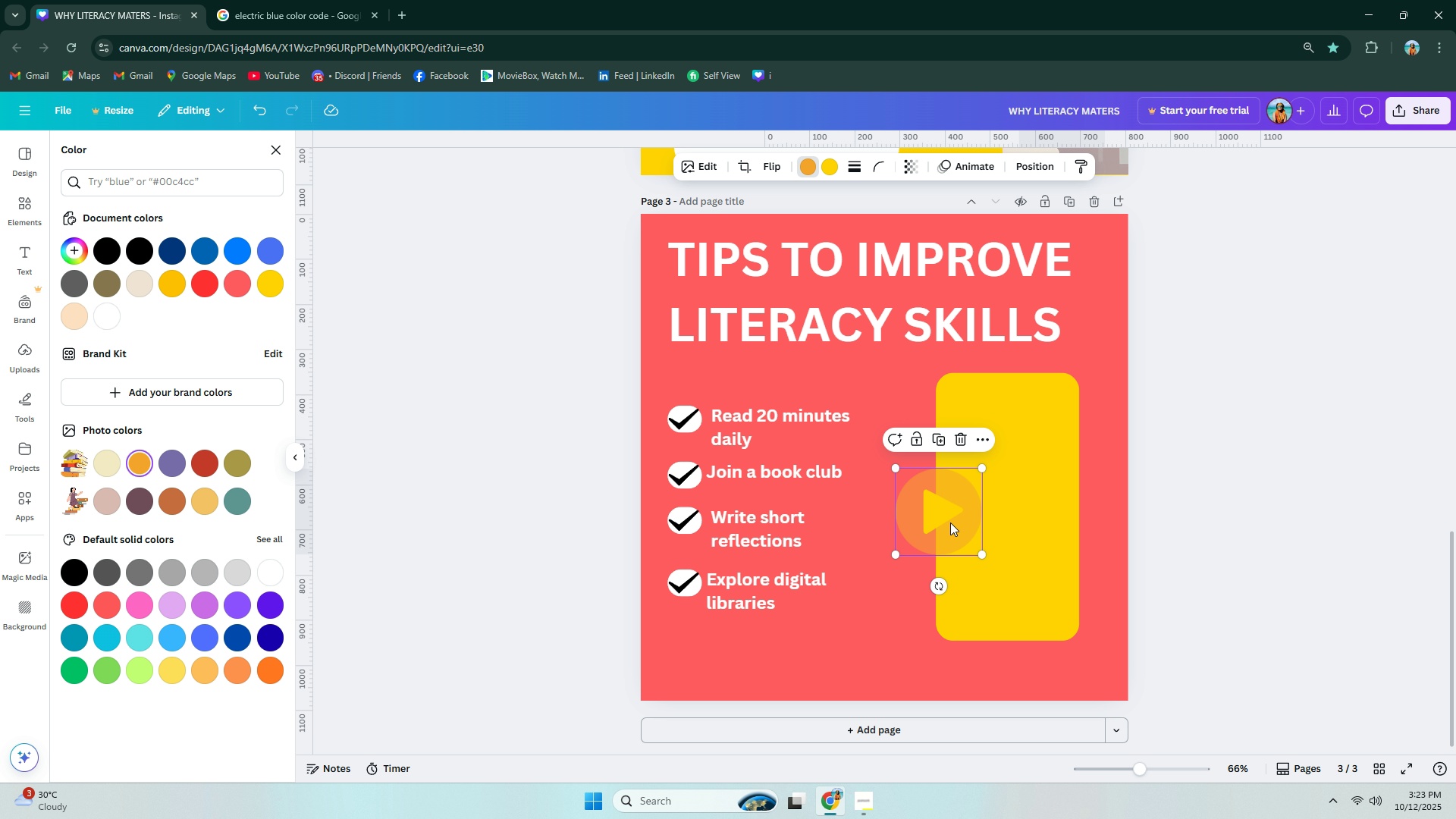 
left_click_drag(start_coordinate=[950, 522], to_coordinate=[1026, 578])
 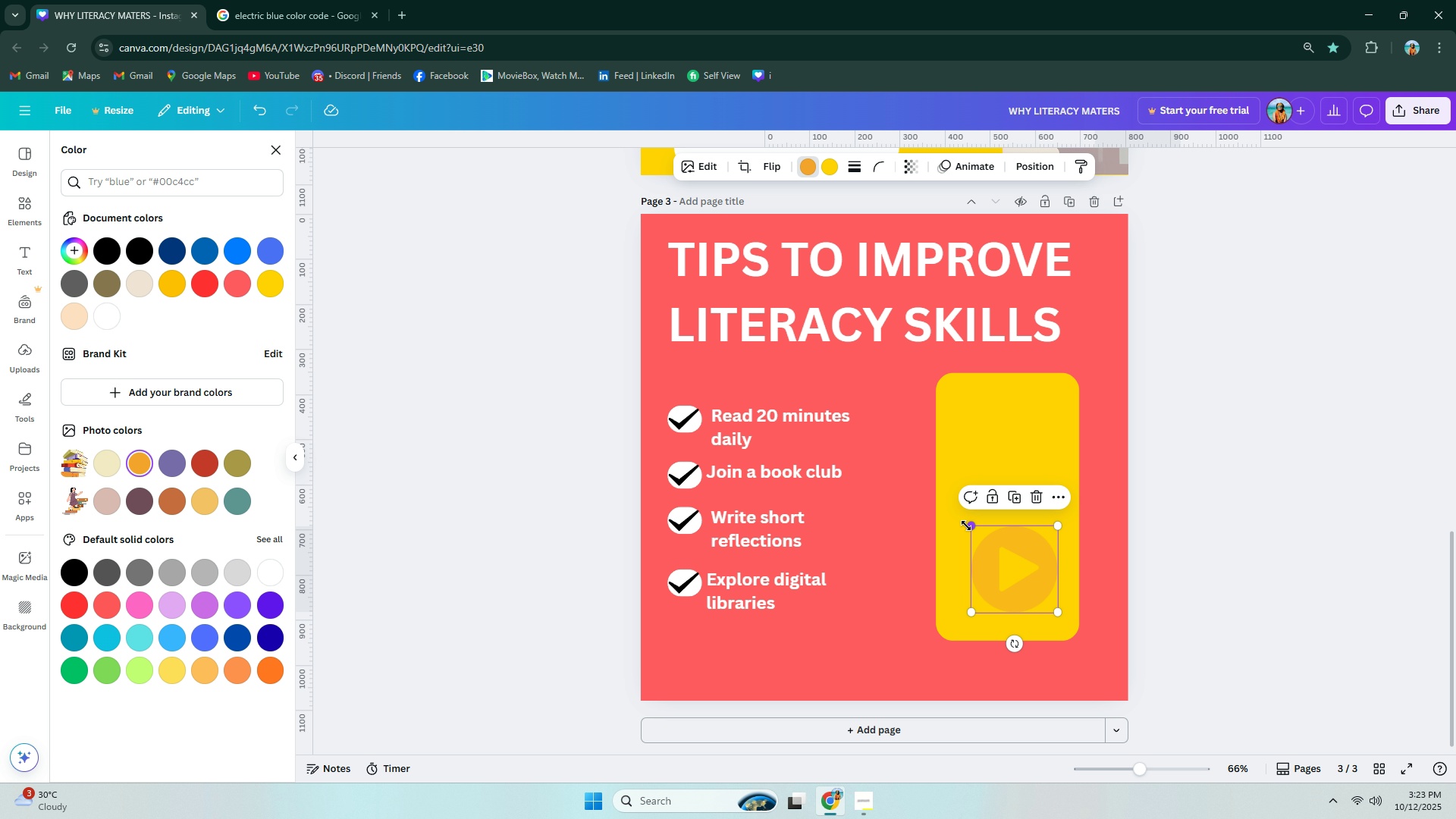 
left_click_drag(start_coordinate=[969, 526], to_coordinate=[957, 544])
 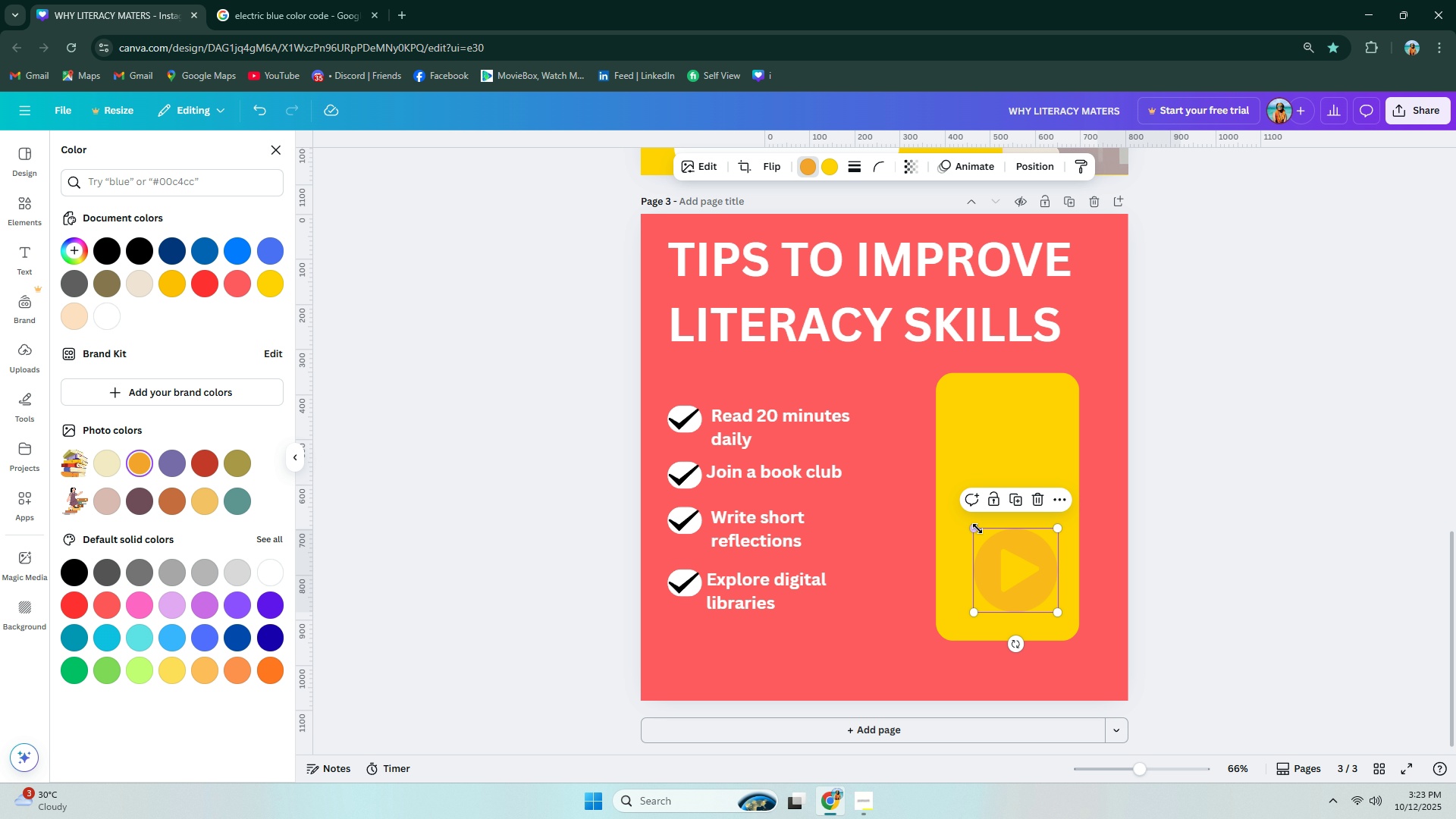 
left_click_drag(start_coordinate=[972, 527], to_coordinate=[976, 532])
 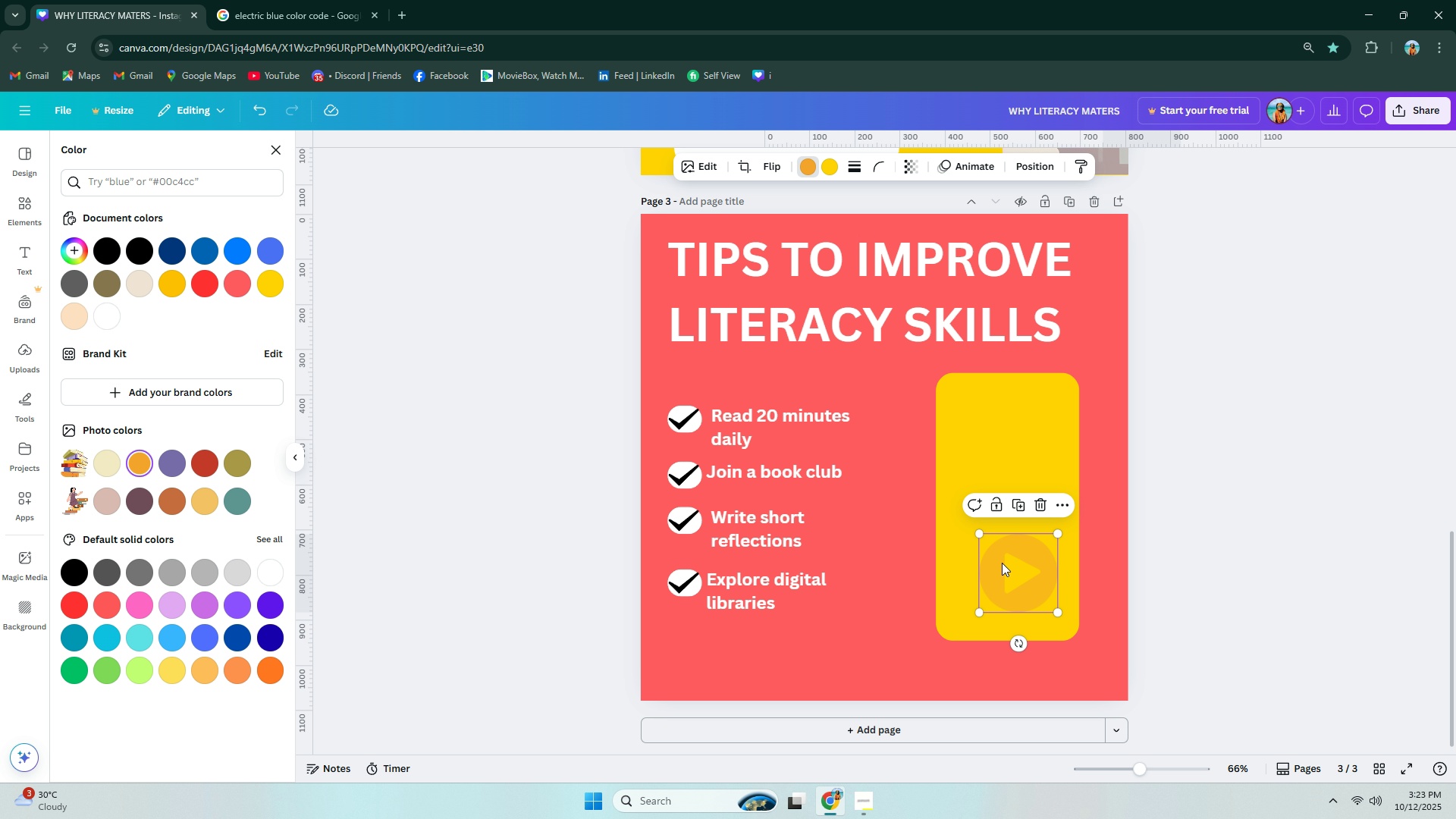 
left_click_drag(start_coordinate=[1008, 567], to_coordinate=[990, 573])
 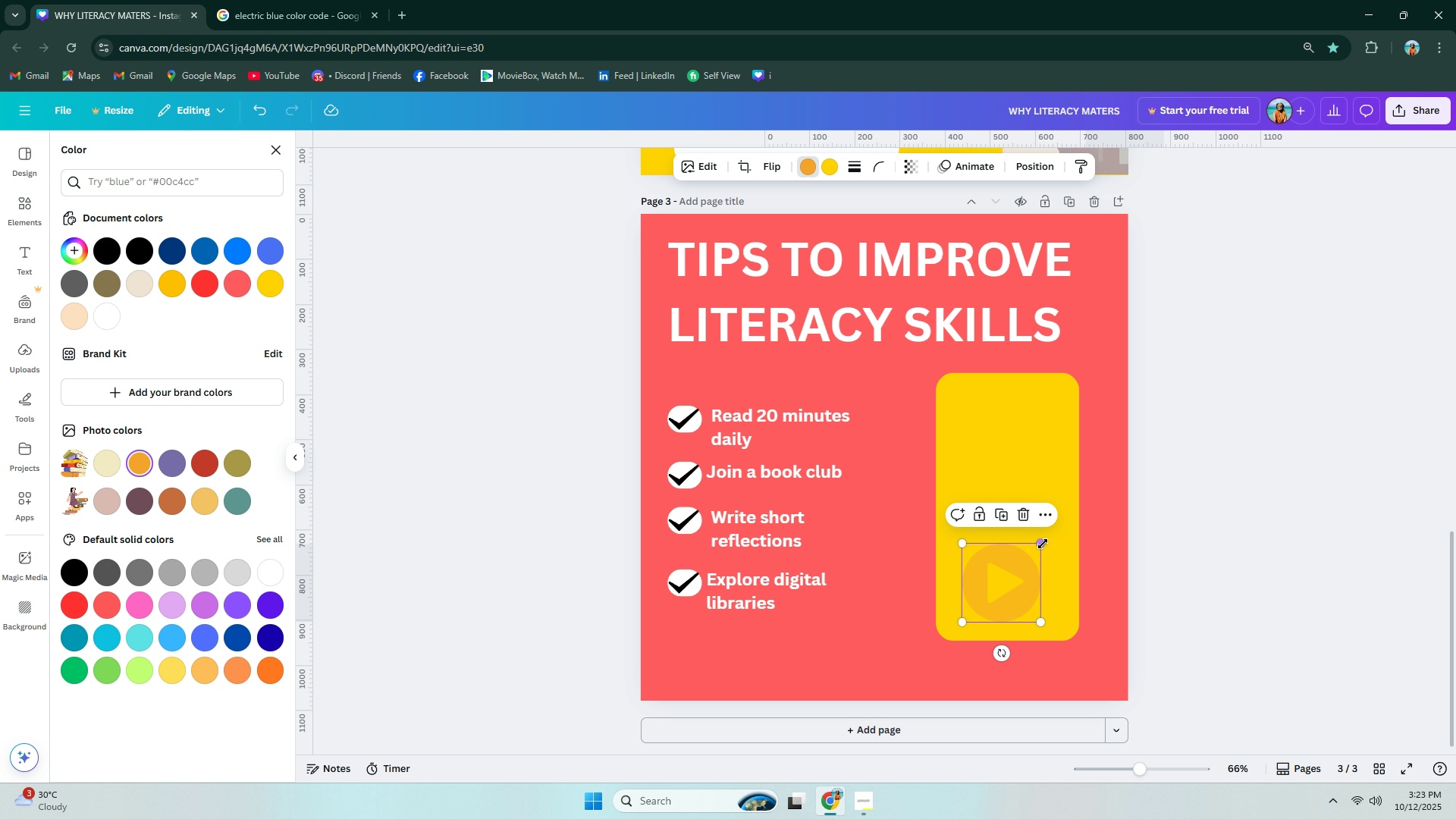 
left_click_drag(start_coordinate=[1043, 544], to_coordinate=[1013, 566])
 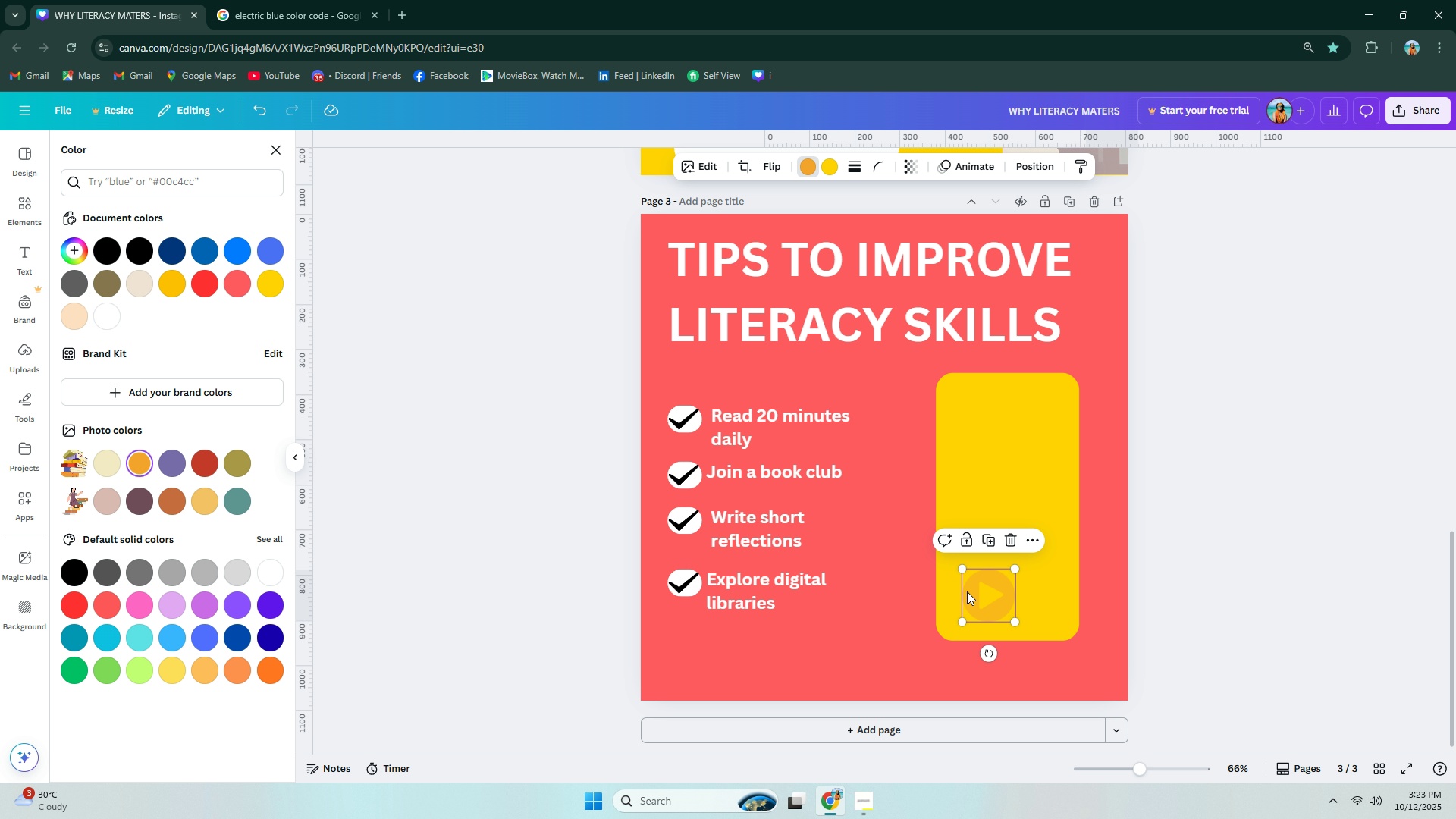 
left_click_drag(start_coordinate=[973, 592], to_coordinate=[989, 578])
 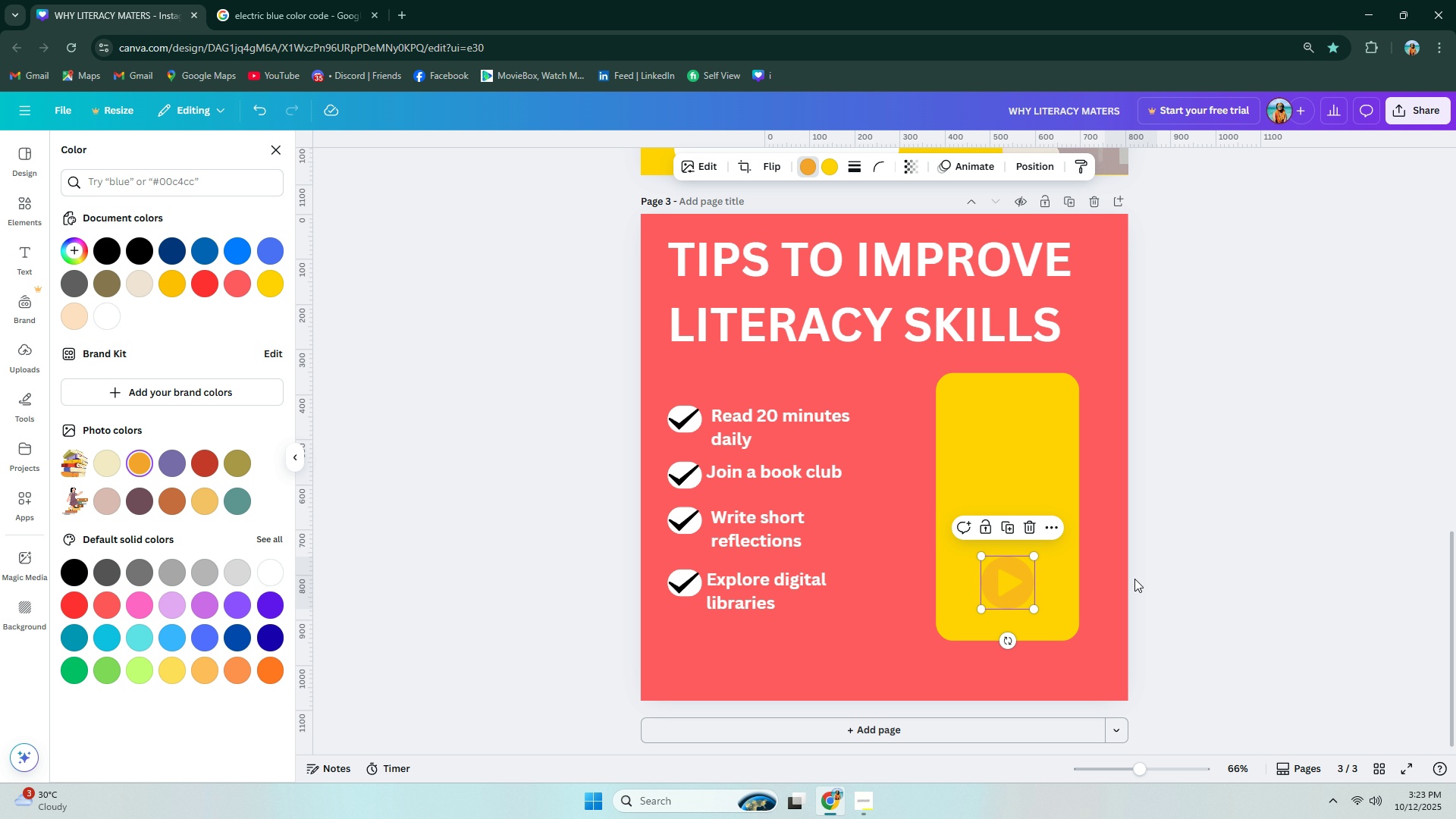 
left_click([1134, 577])
 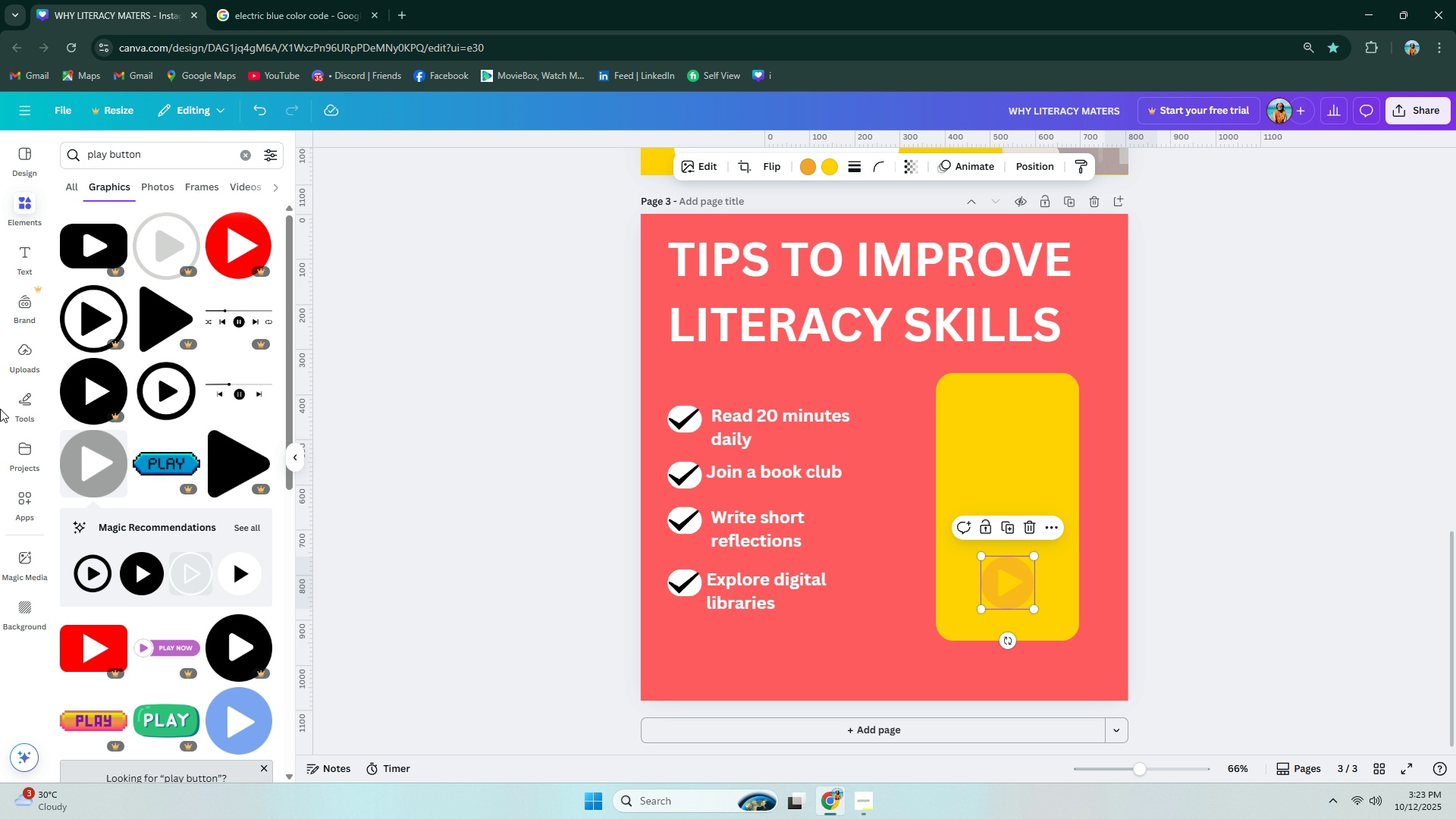 
left_click([22, 451])
 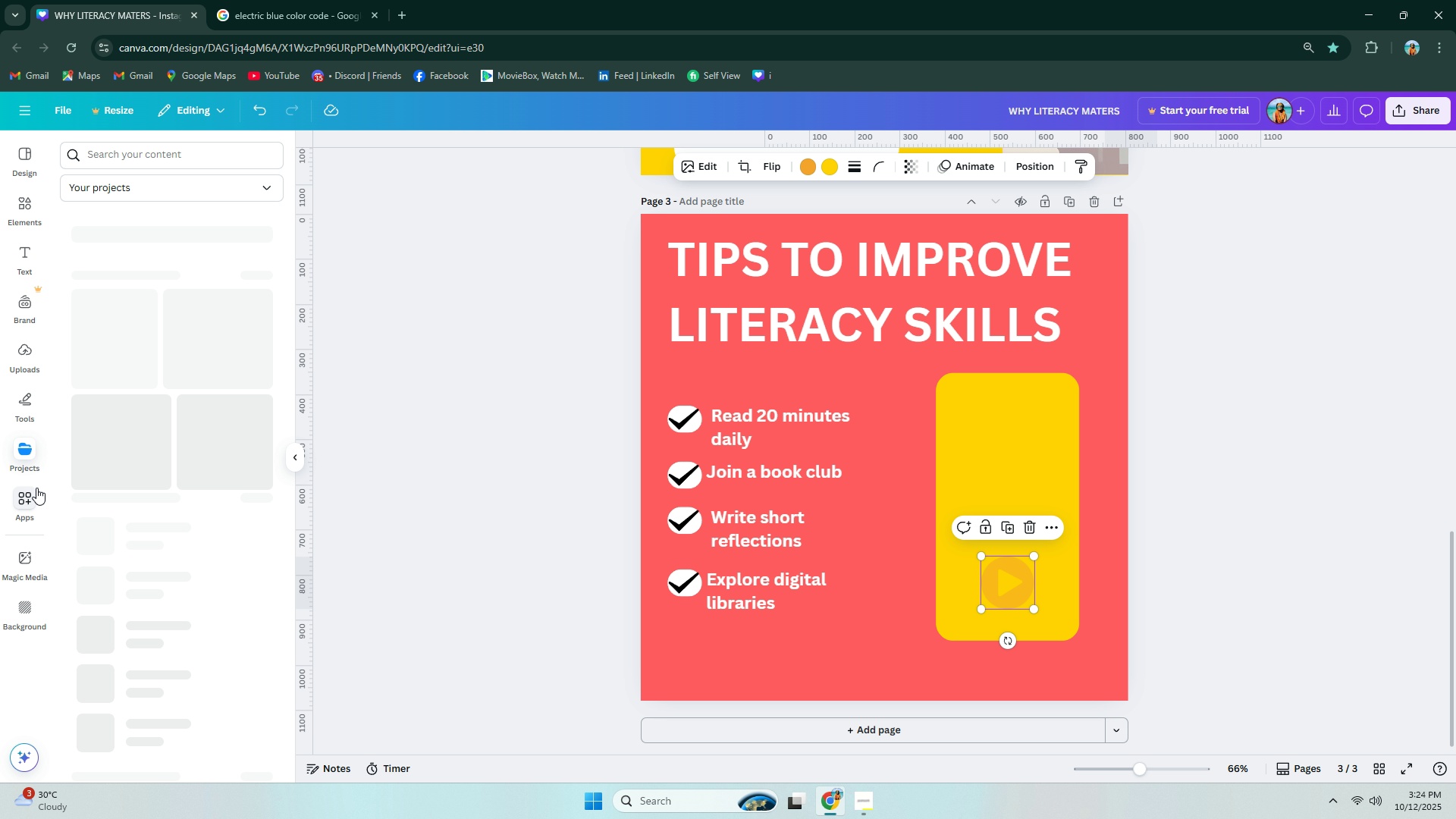 
left_click([32, 496])
 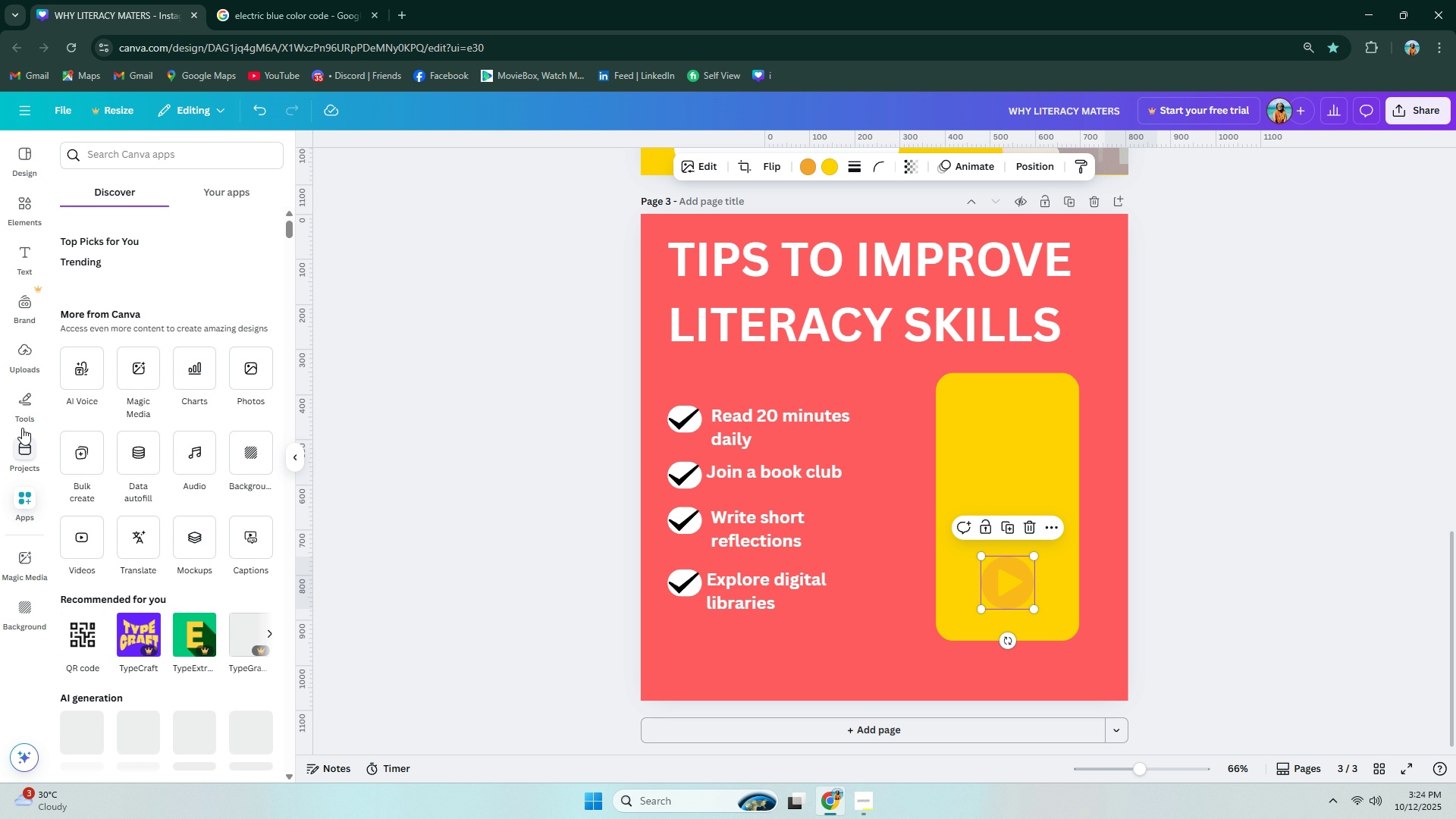 
left_click([22, 409])
 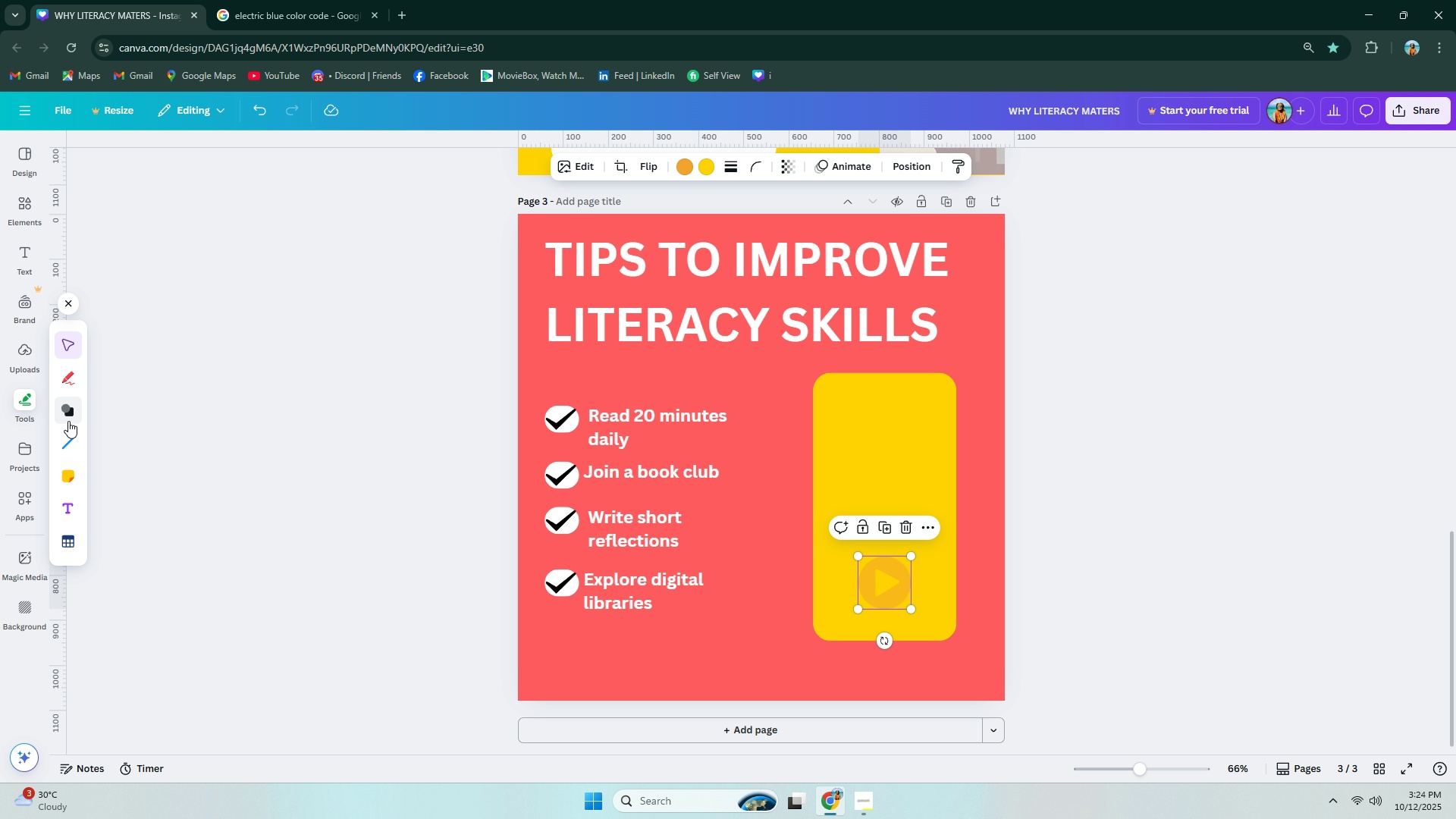 
left_click([71, 410])
 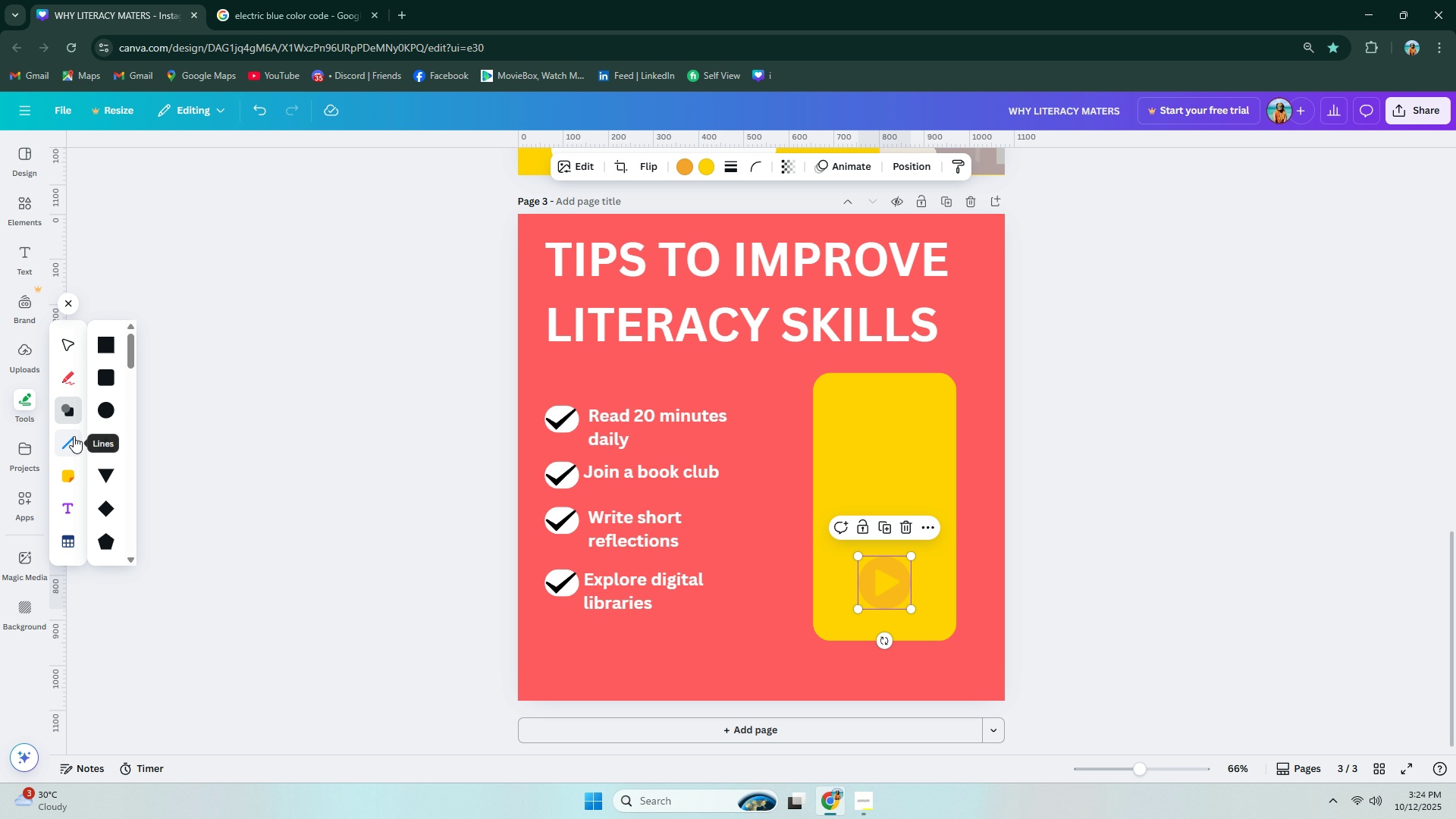 
left_click([73, 436])
 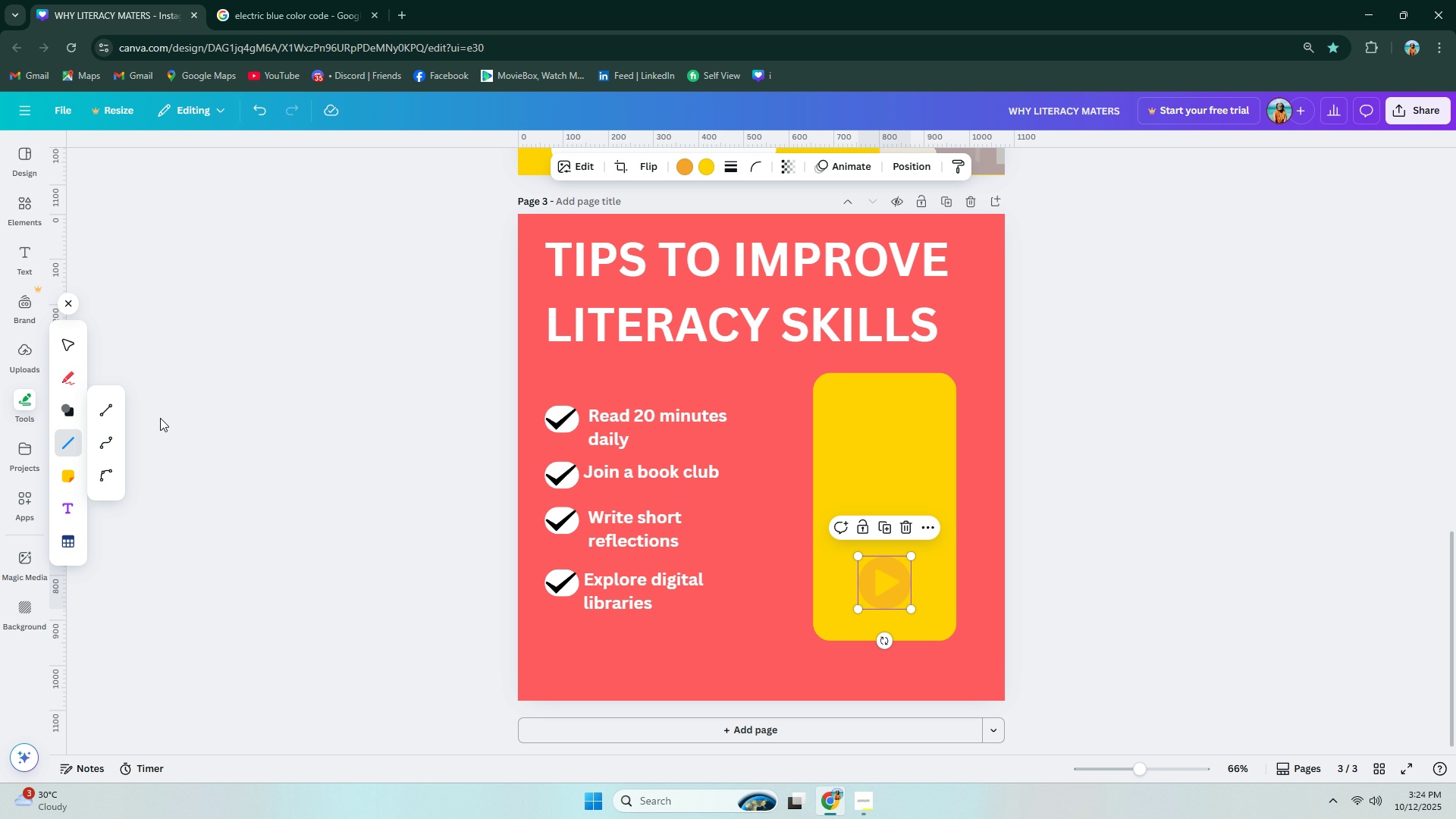 
left_click([80, 414])
 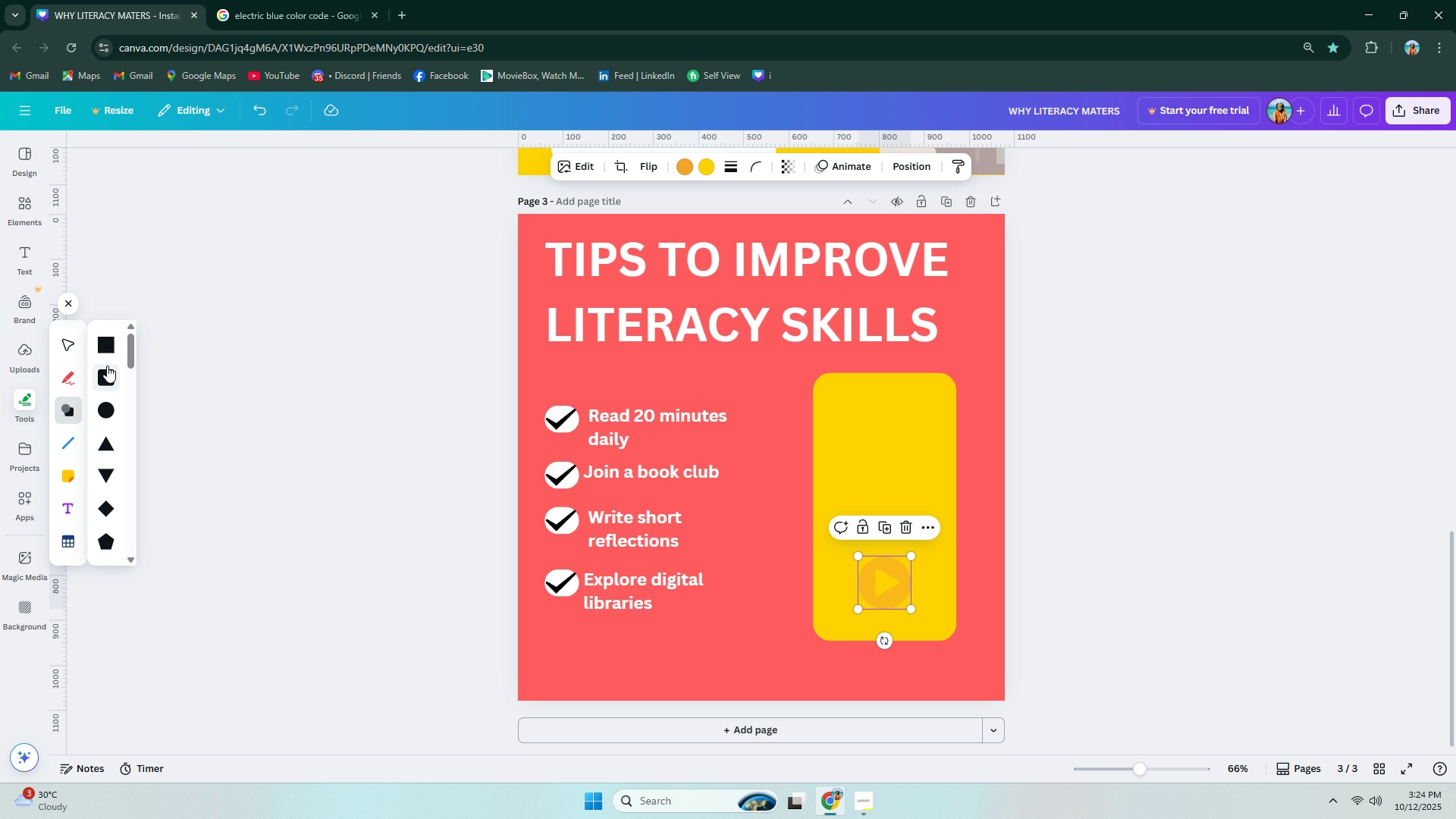 
left_click([106, 348])
 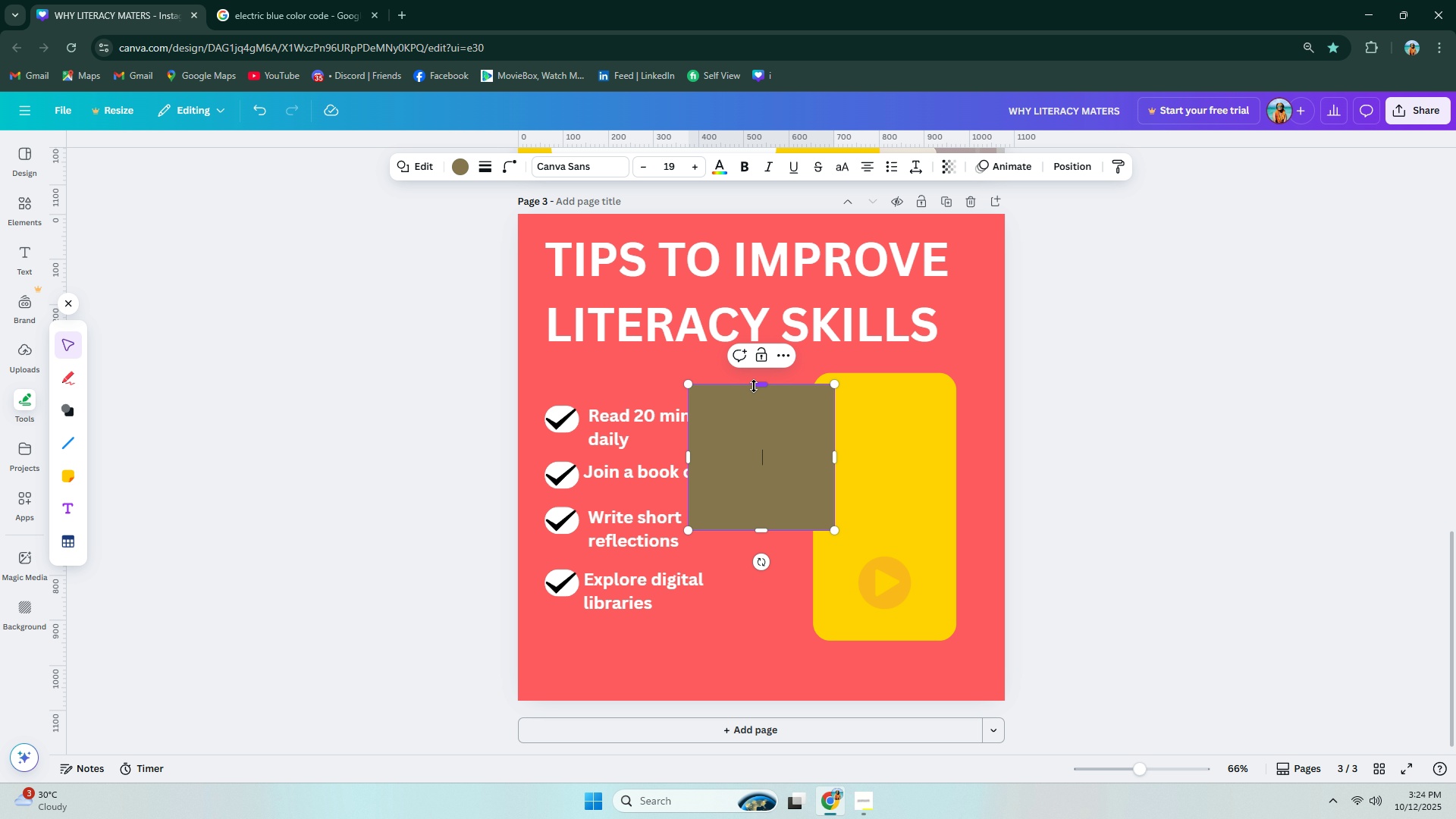 
left_click_drag(start_coordinate=[757, 386], to_coordinate=[748, 489])
 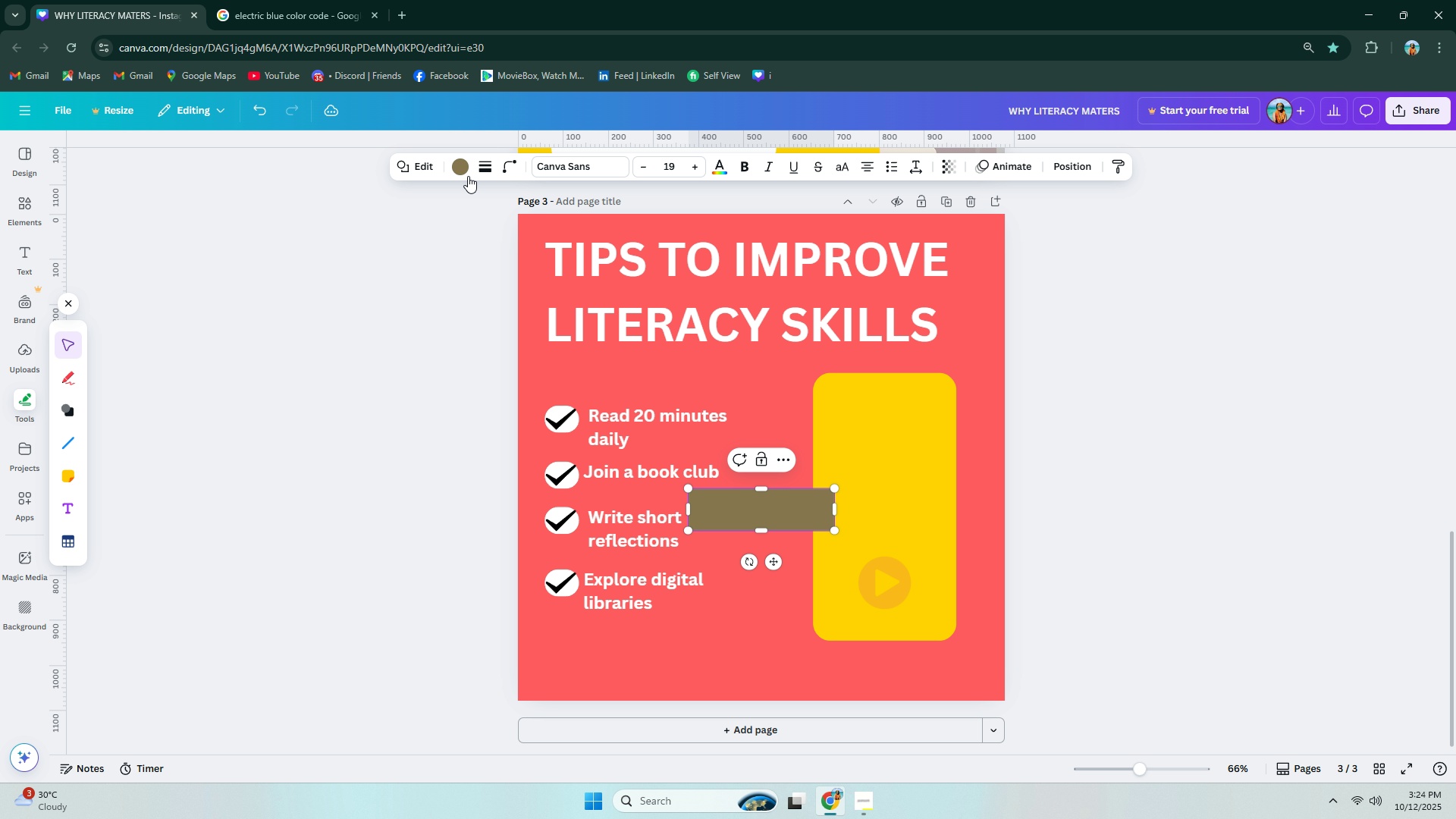 
left_click([461, 171])
 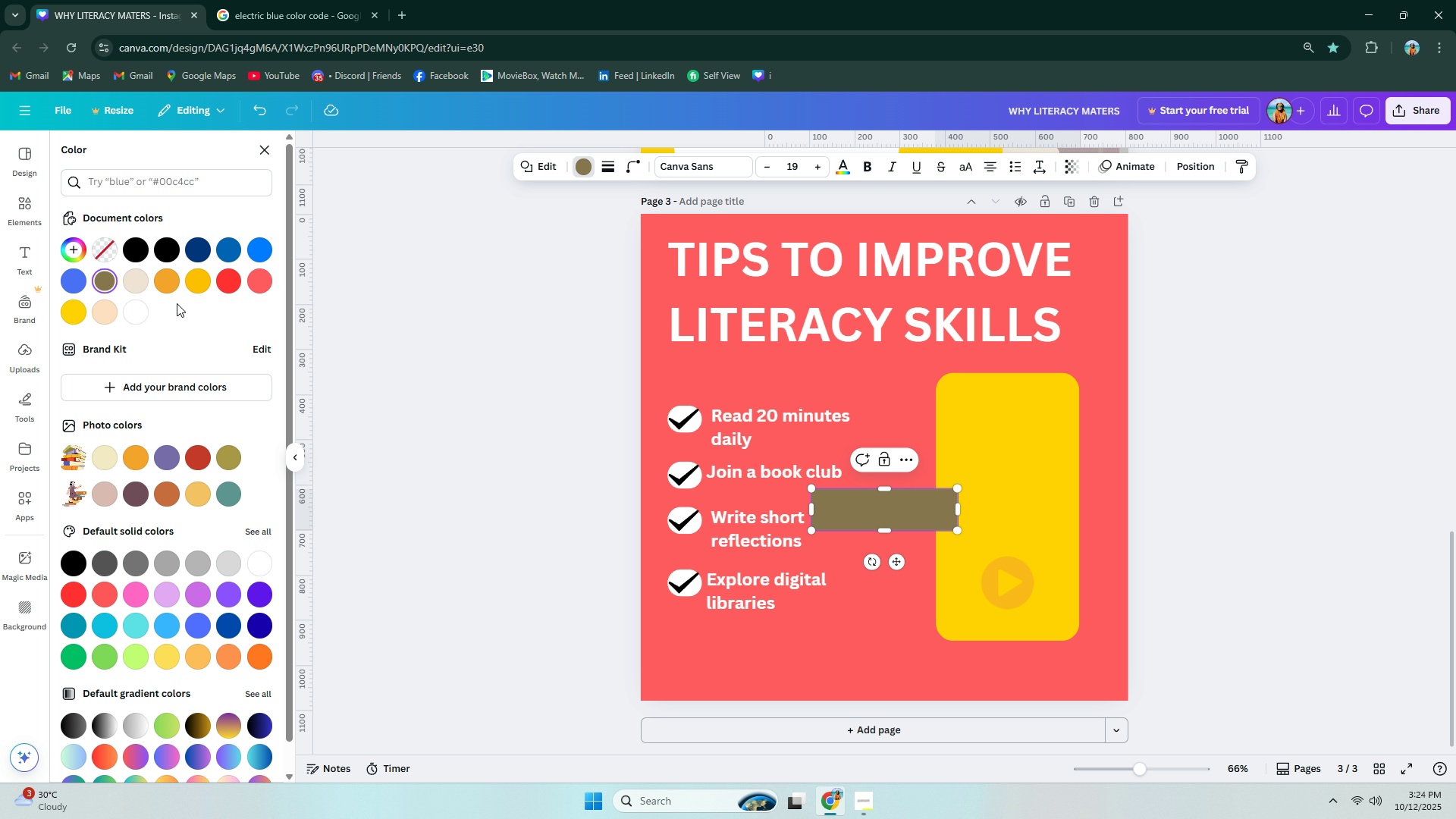 
left_click([170, 287])
 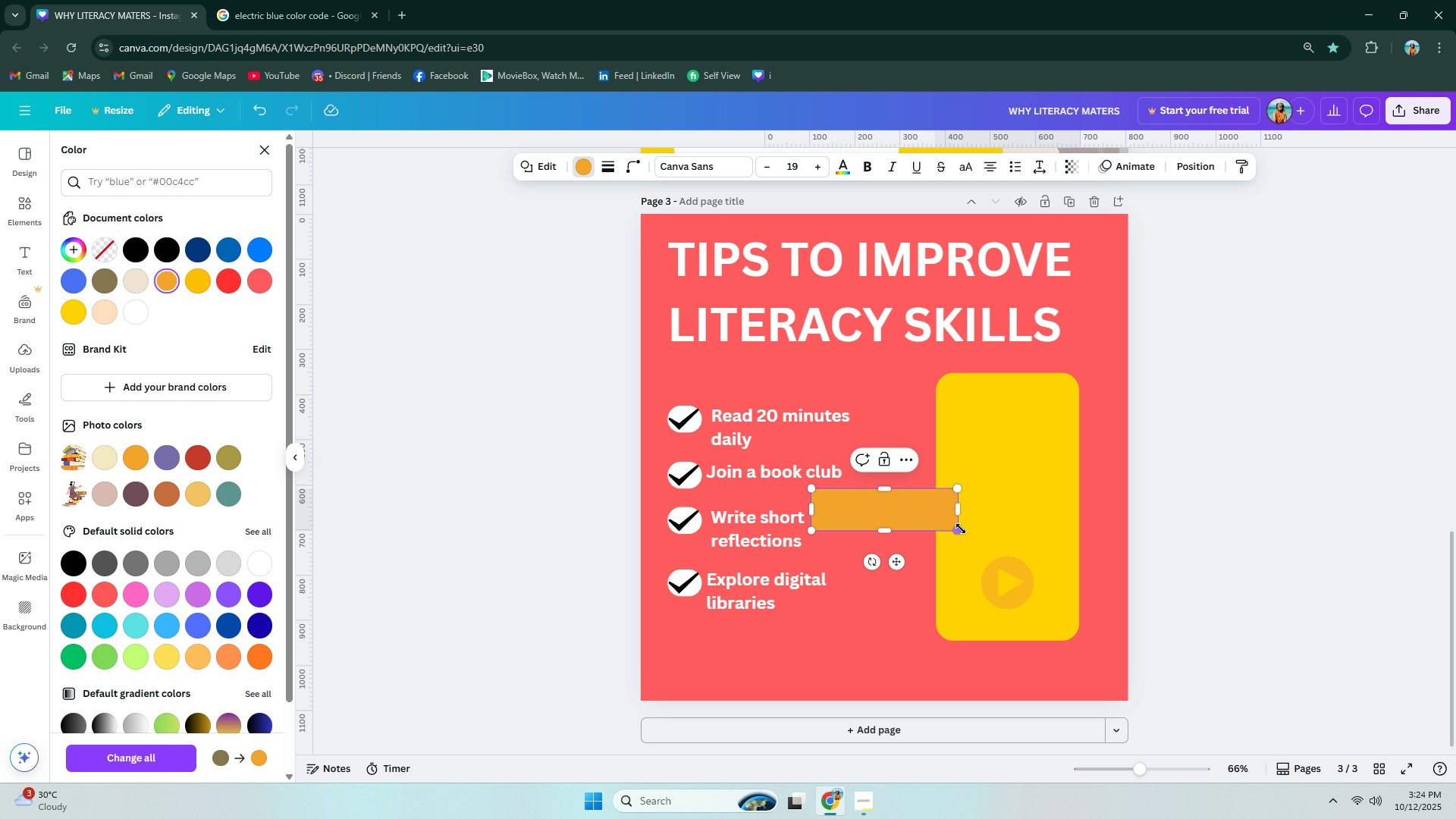 
left_click_drag(start_coordinate=[959, 529], to_coordinate=[925, 500])
 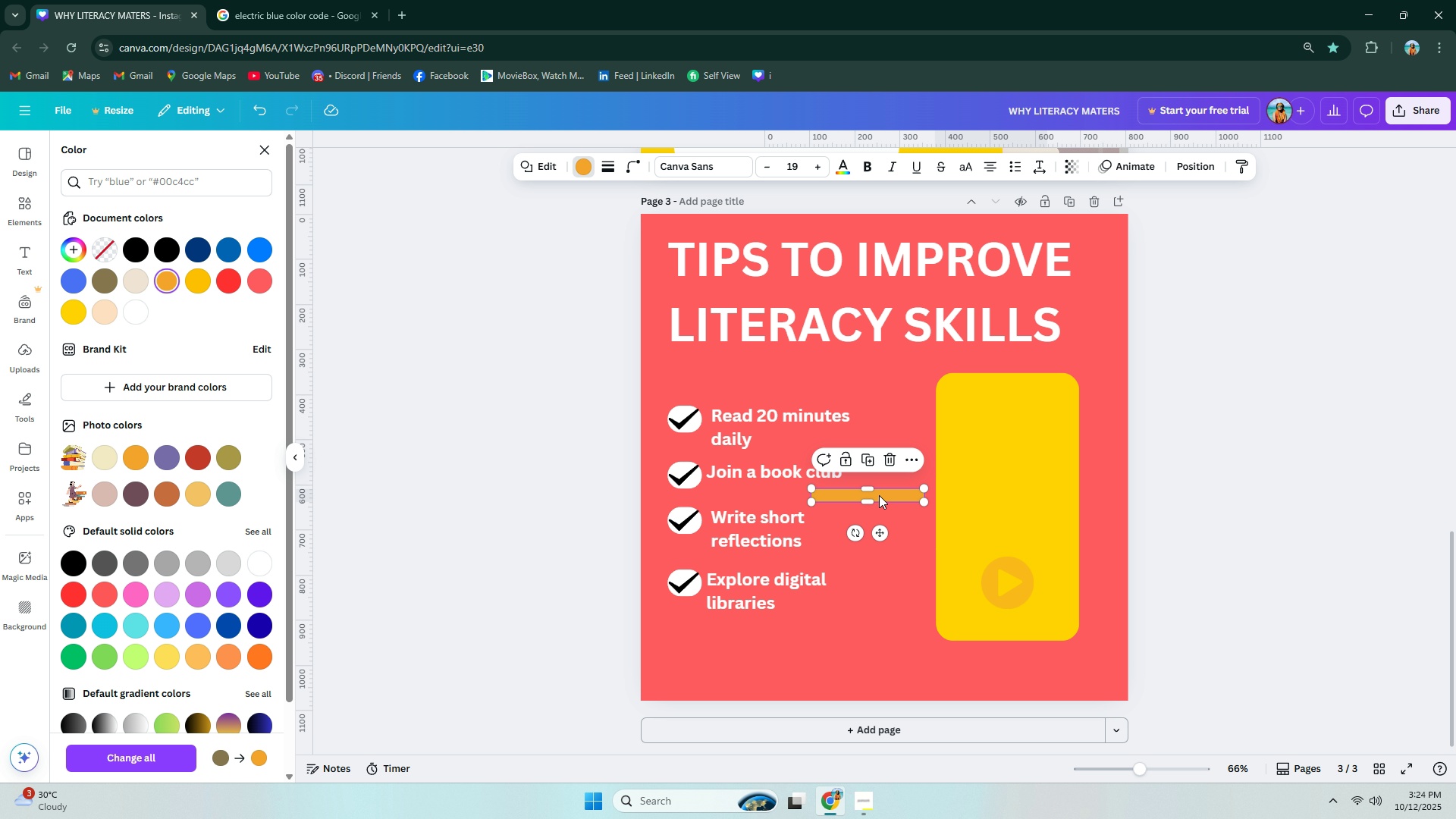 
left_click_drag(start_coordinate=[879, 495], to_coordinate=[1028, 459])
 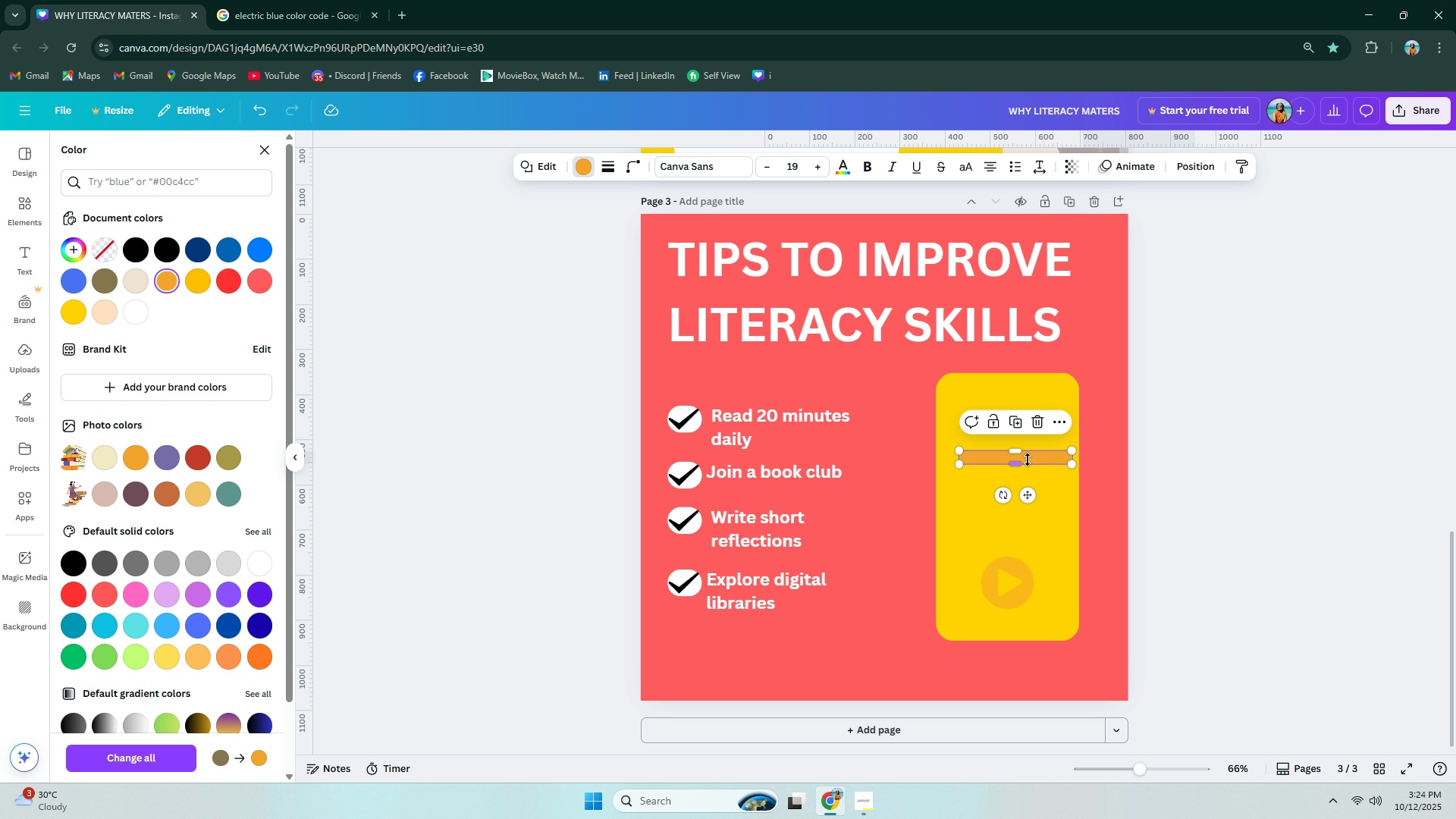 
mouse_move([1023, 476])
 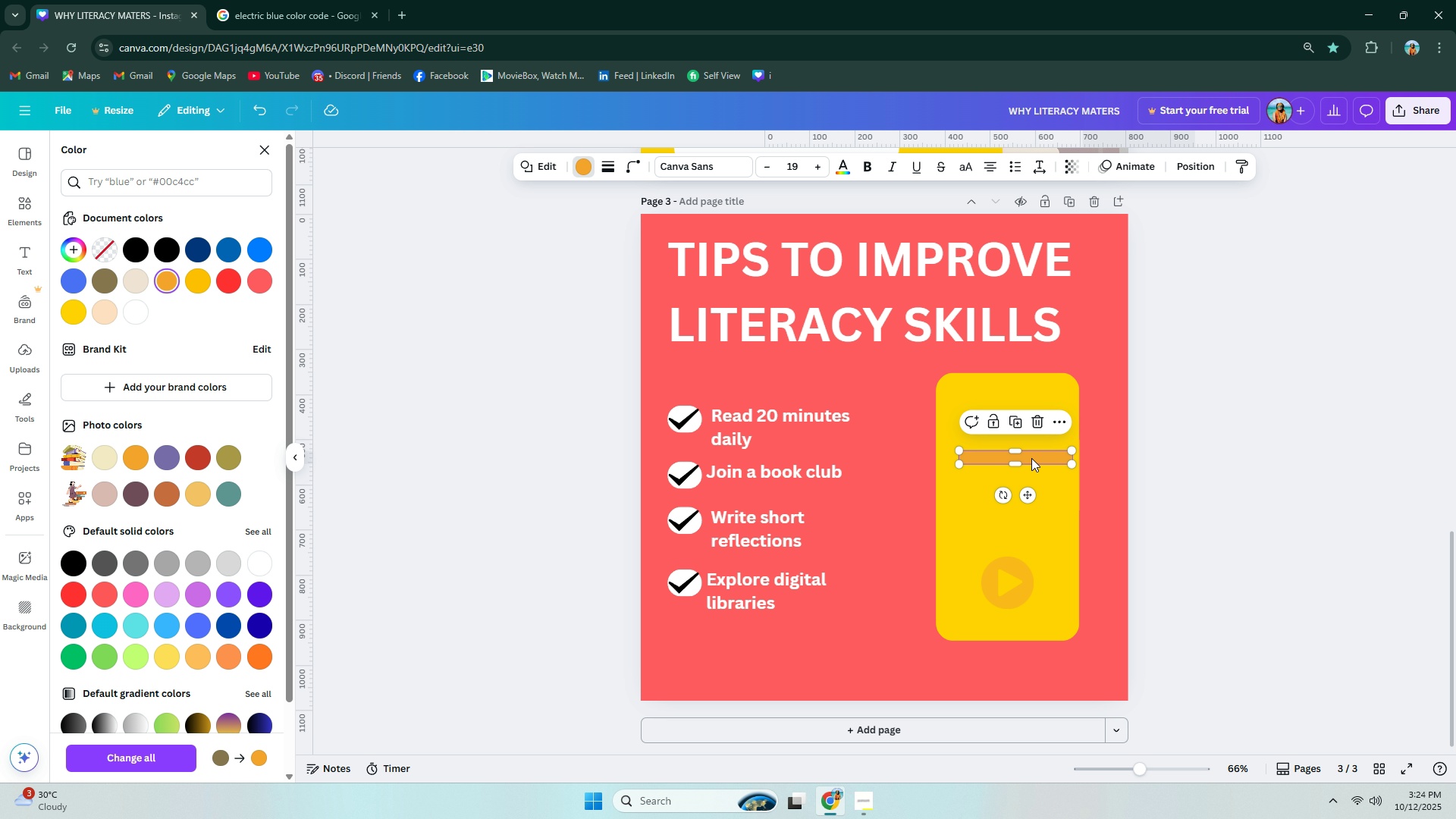 
left_click_drag(start_coordinate=[1033, 457], to_coordinate=[1031, 465])
 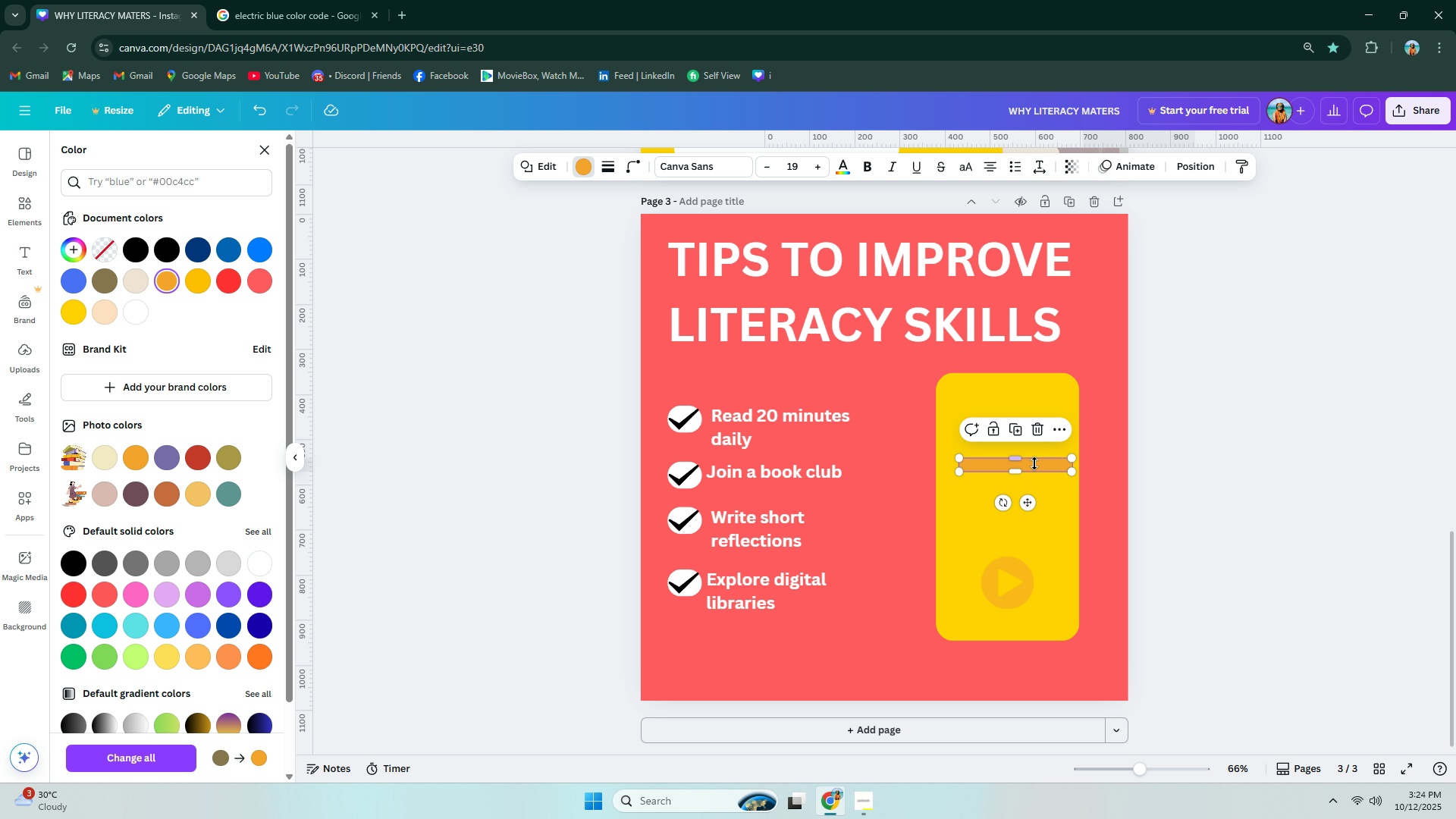 
hold_key(key=AltLeft, duration=0.43)
 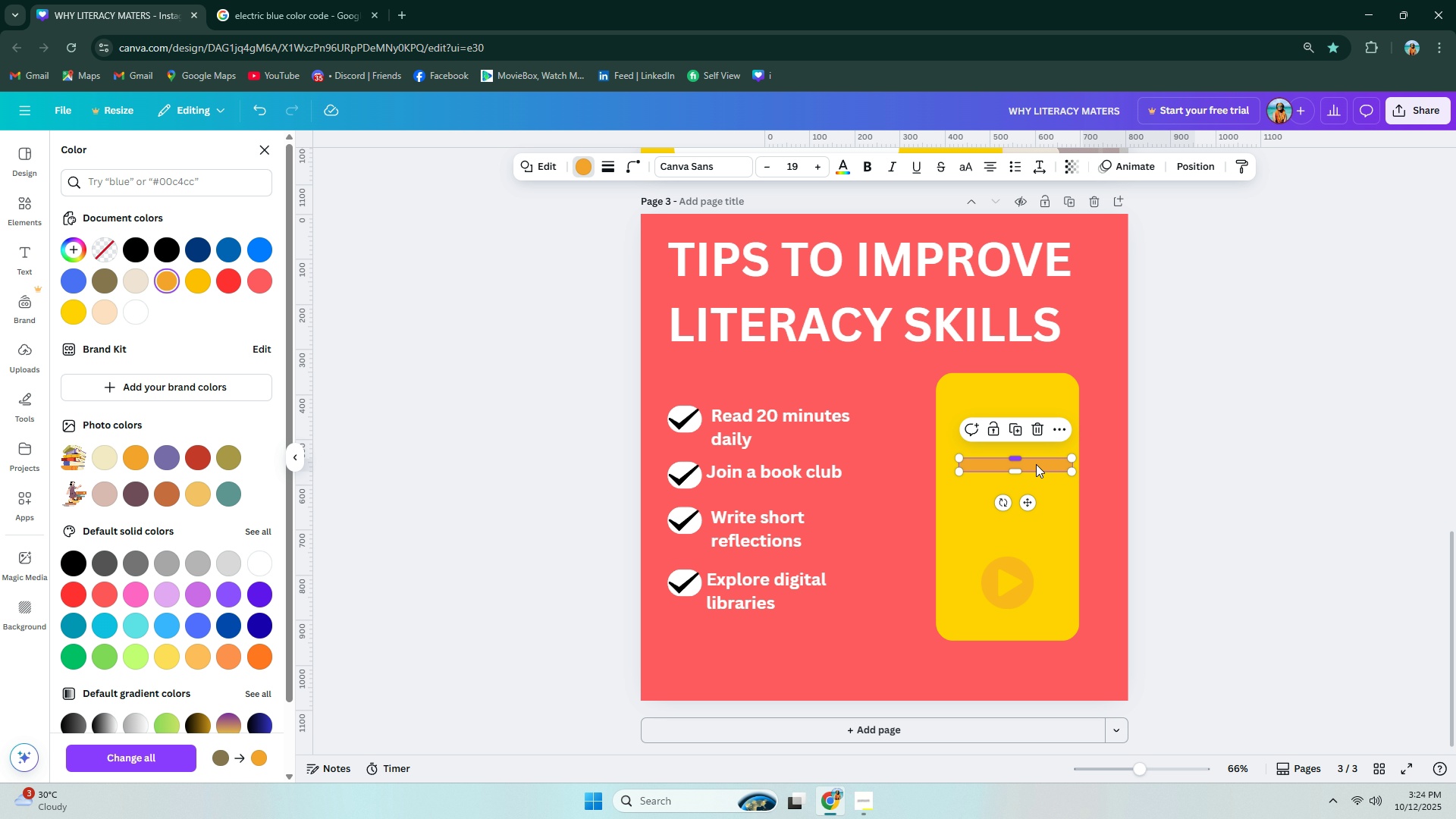 
hold_key(key=AltLeft, duration=1.54)
 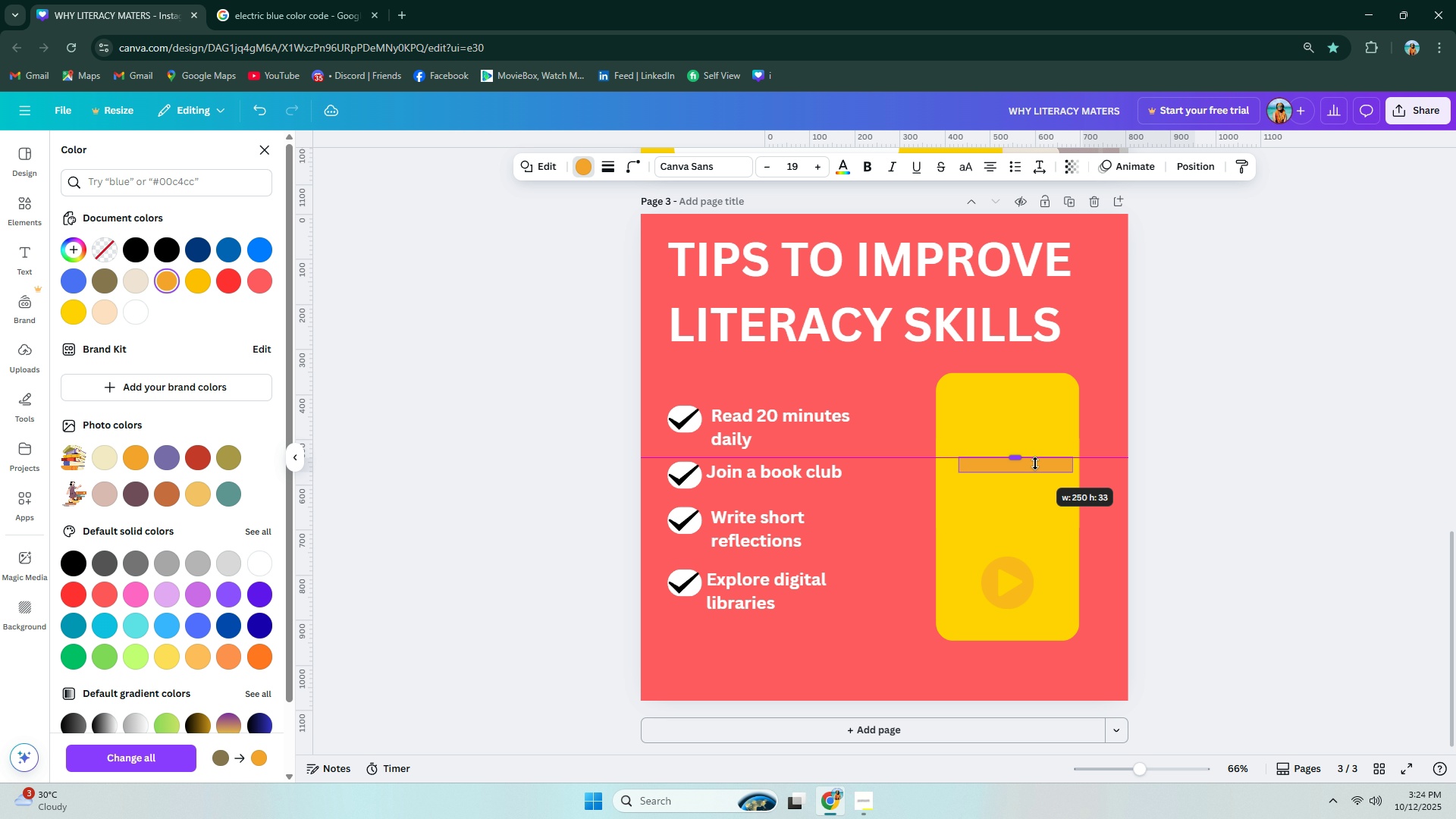 
hold_key(key=AltLeft, duration=0.76)
 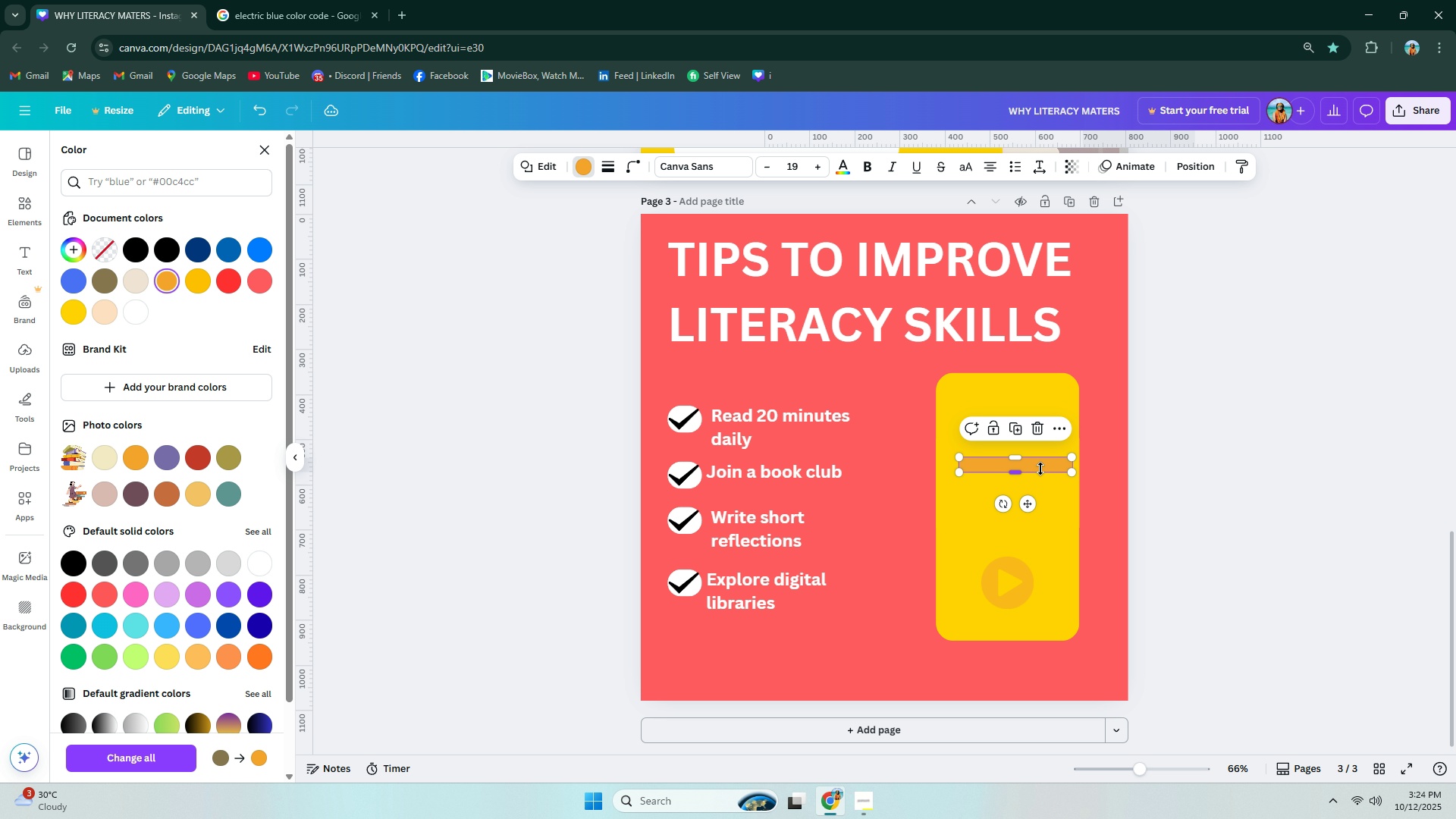 
key(Alt+AltLeft)
 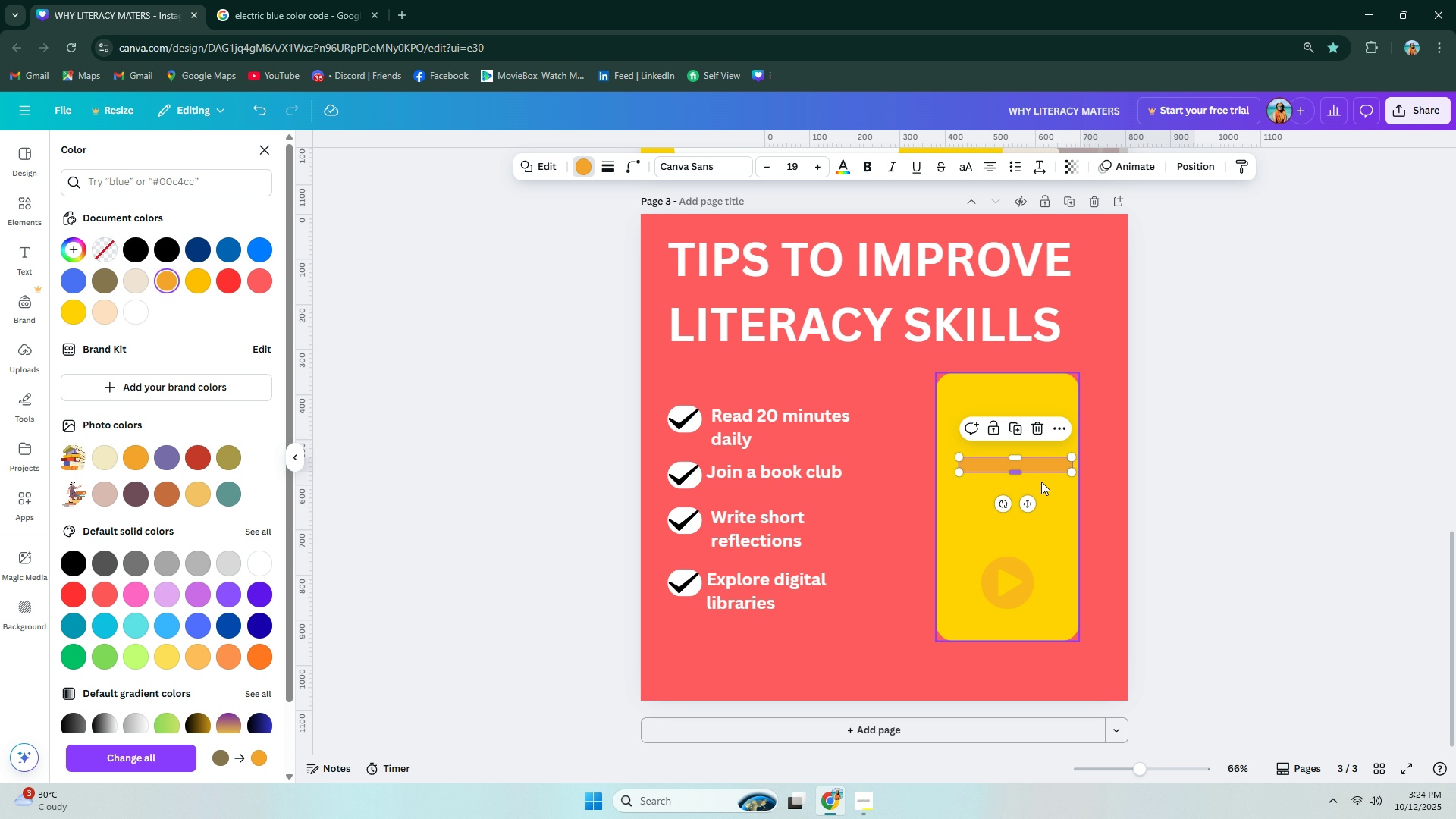 
left_click([1041, 488])
 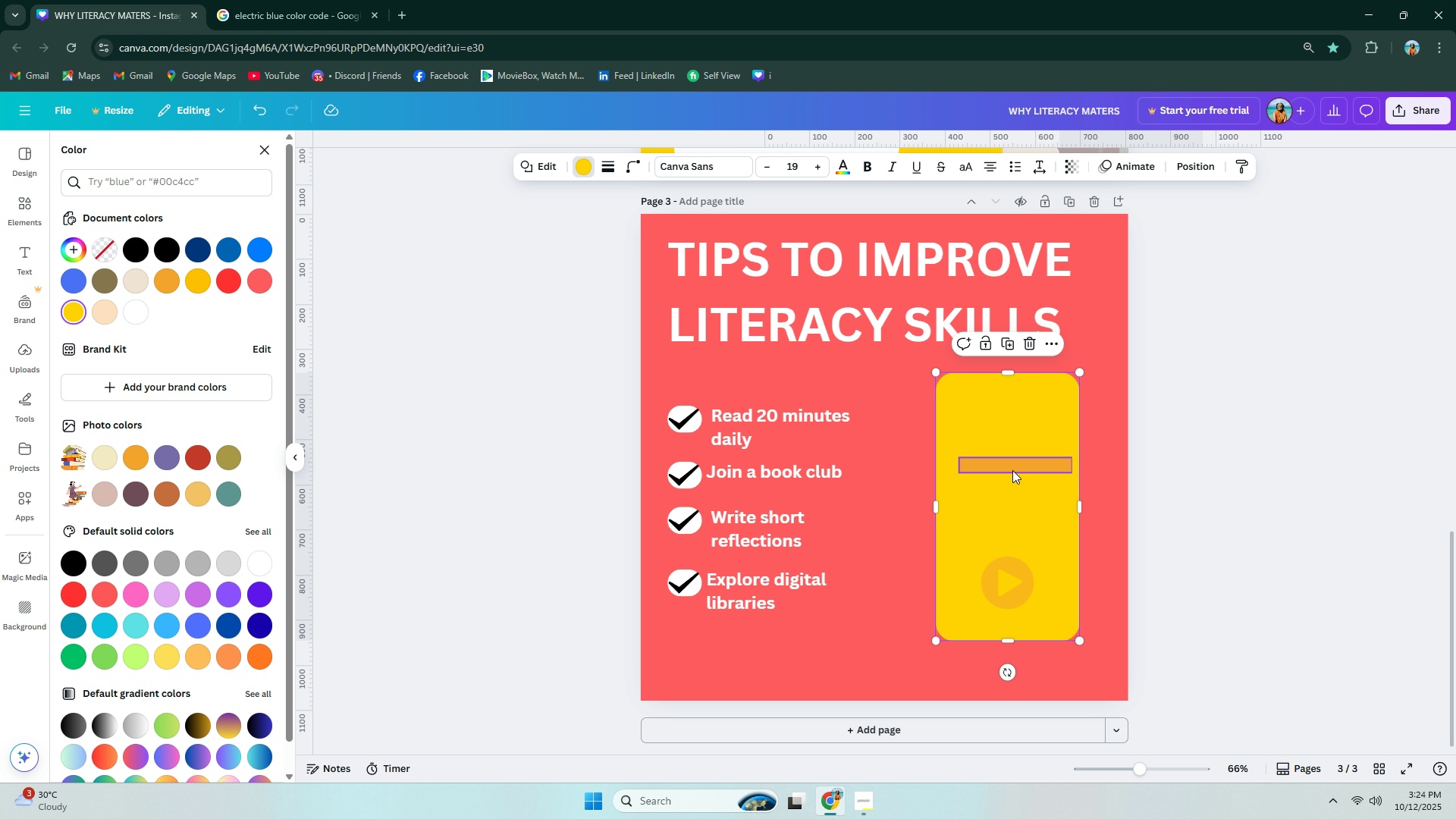 
left_click([1012, 470])
 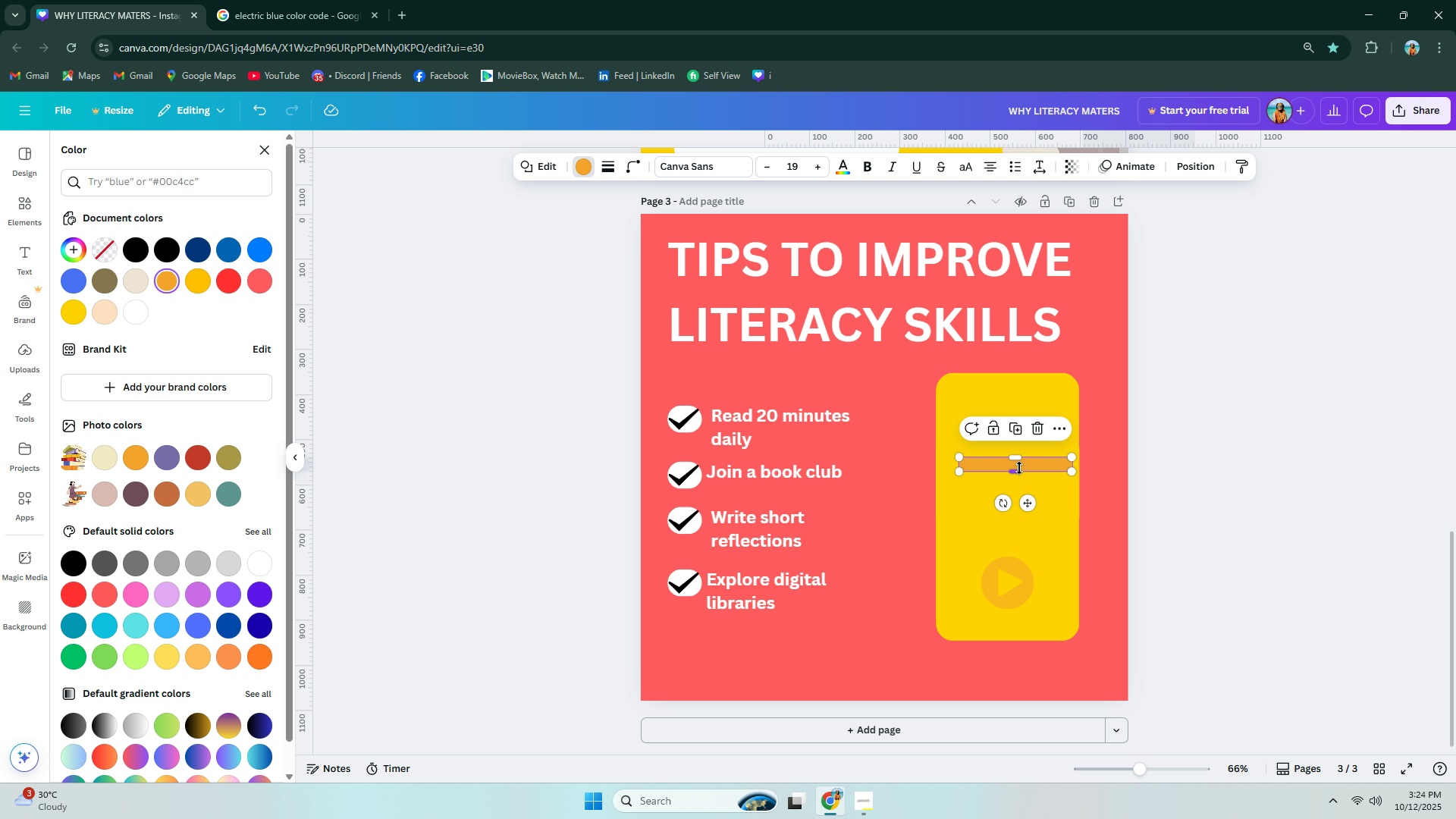 
left_click([1037, 469])
 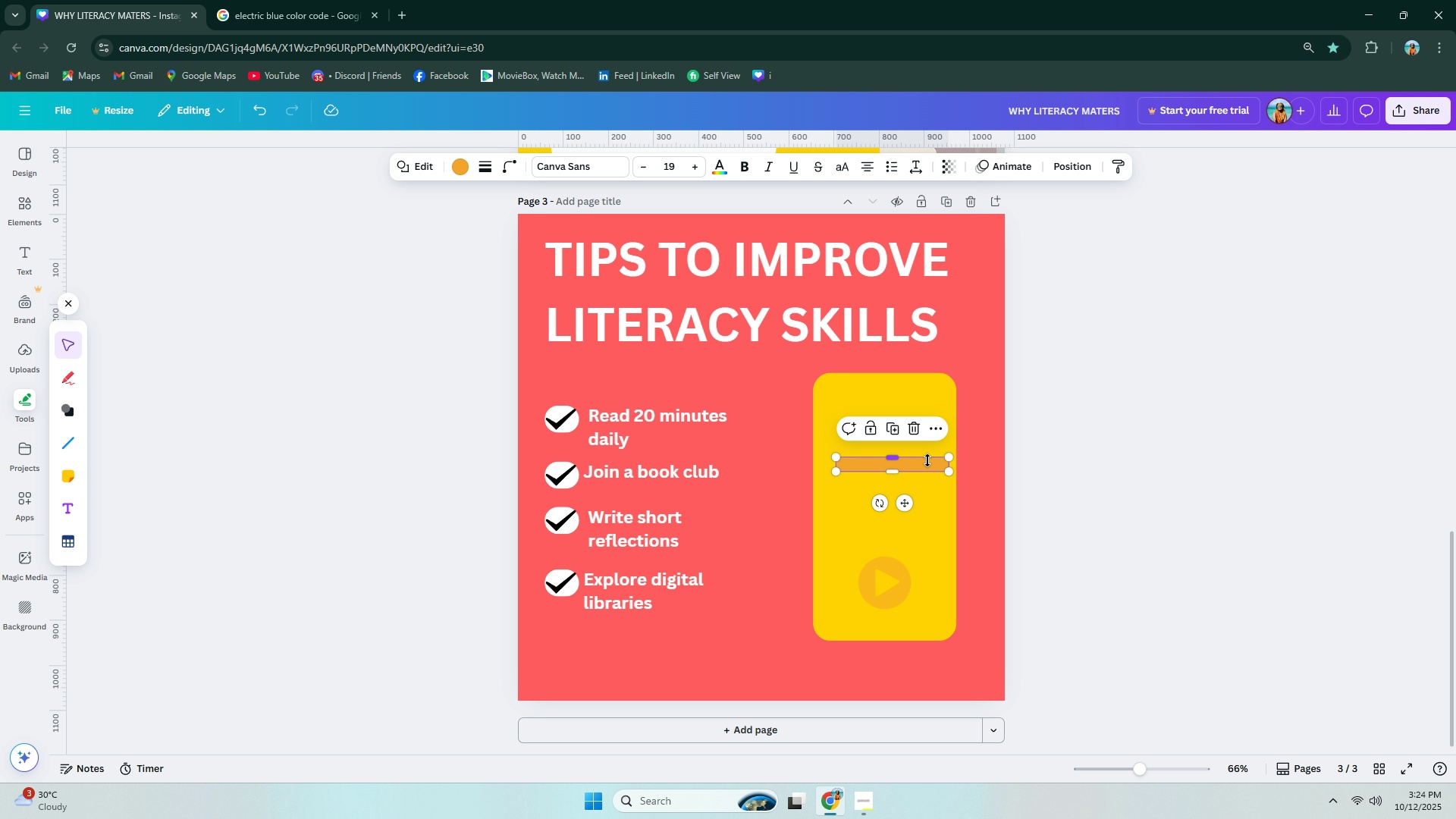 
left_click([928, 486])
 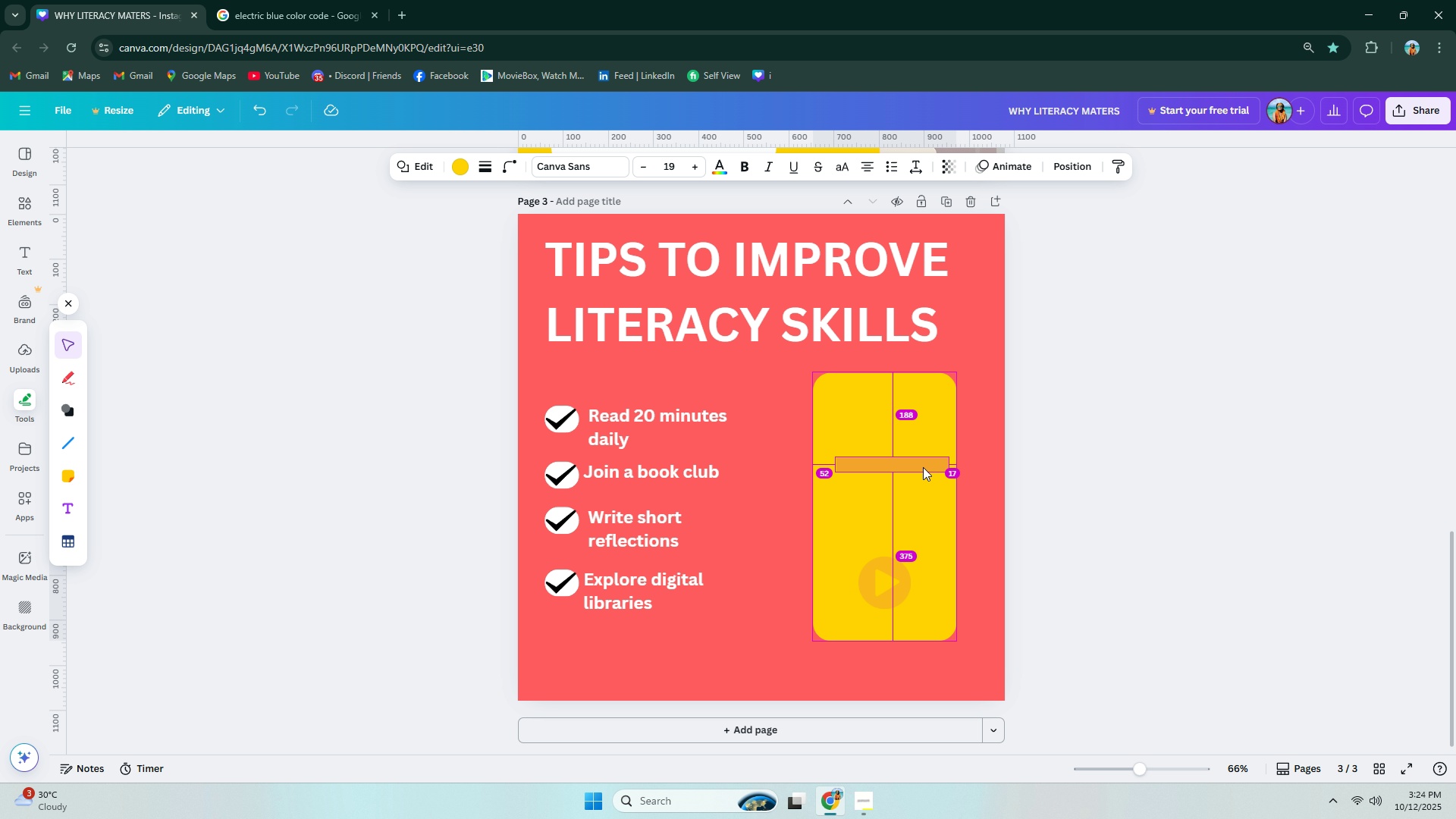 
key(Alt+AltLeft)
 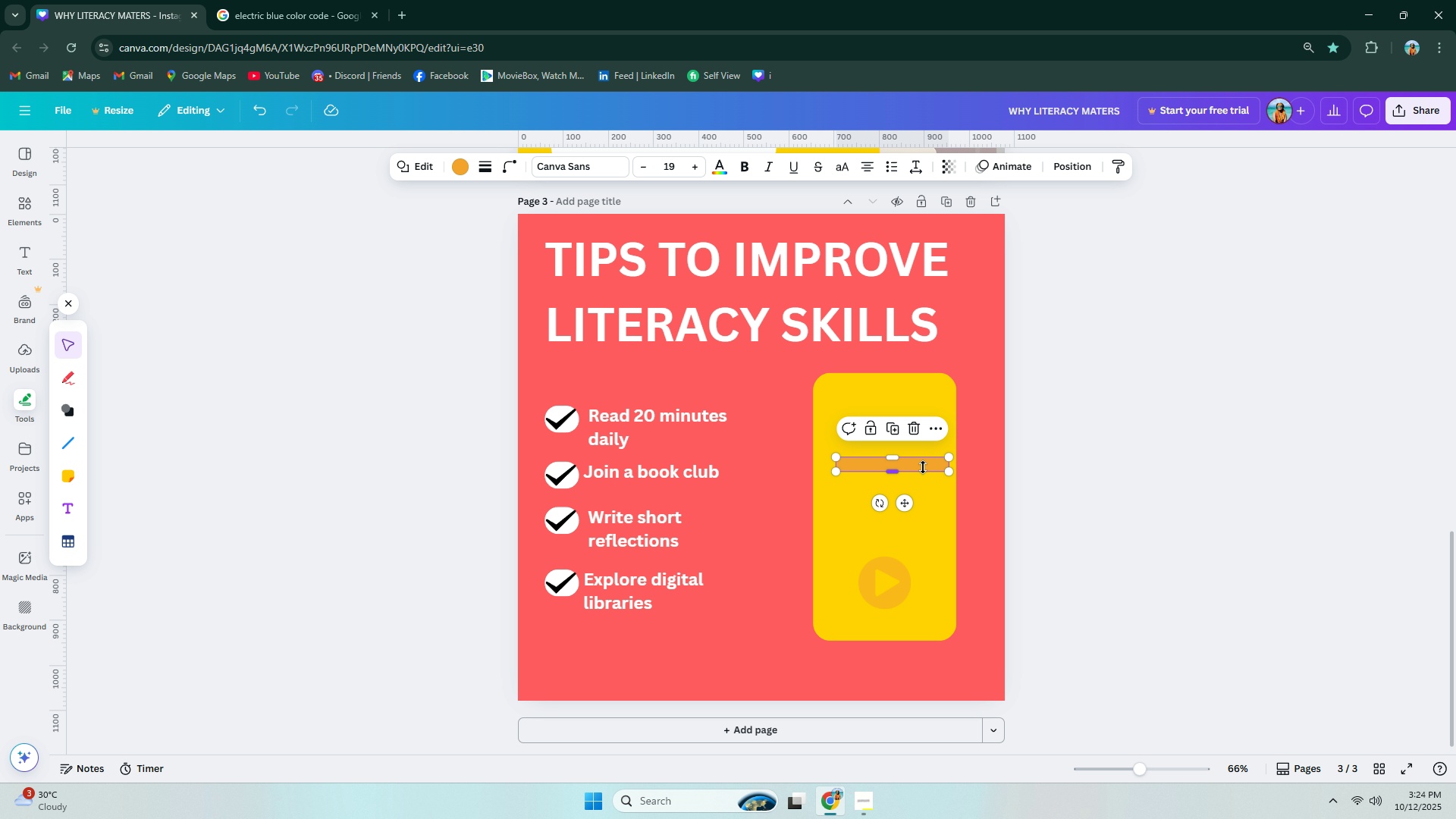 
left_click([923, 467])
 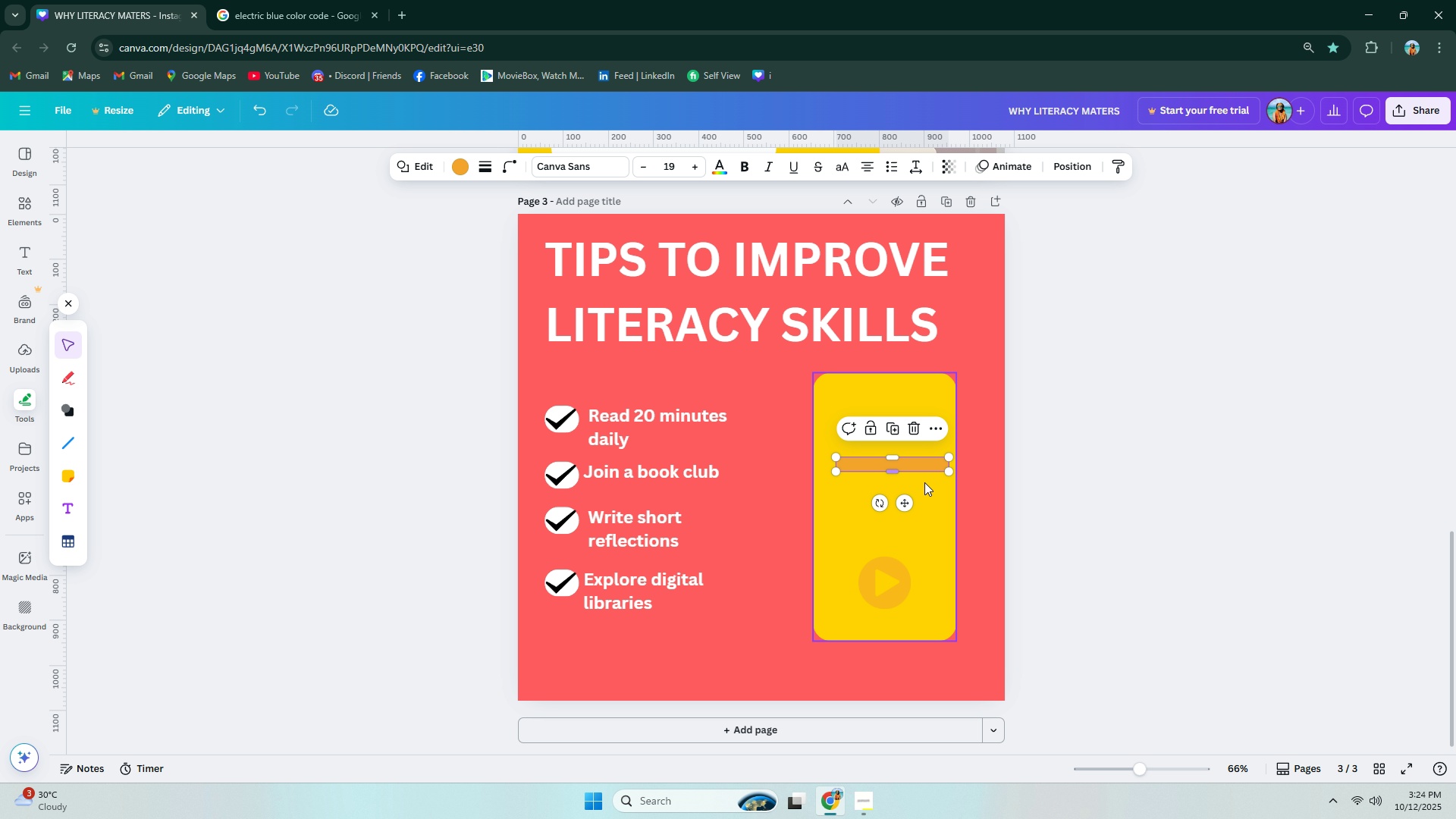 
left_click([924, 482])
 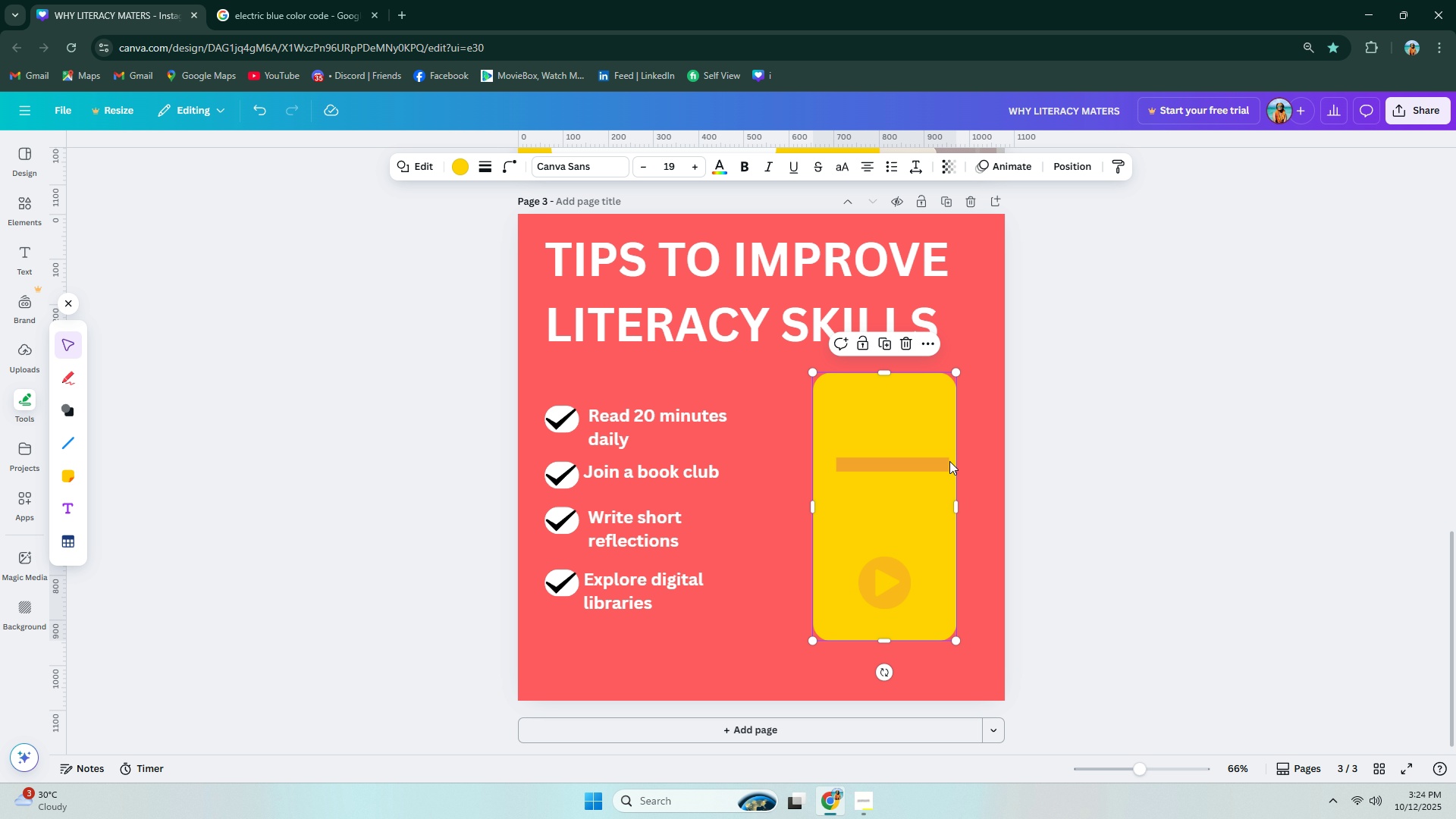 
left_click([934, 461])
 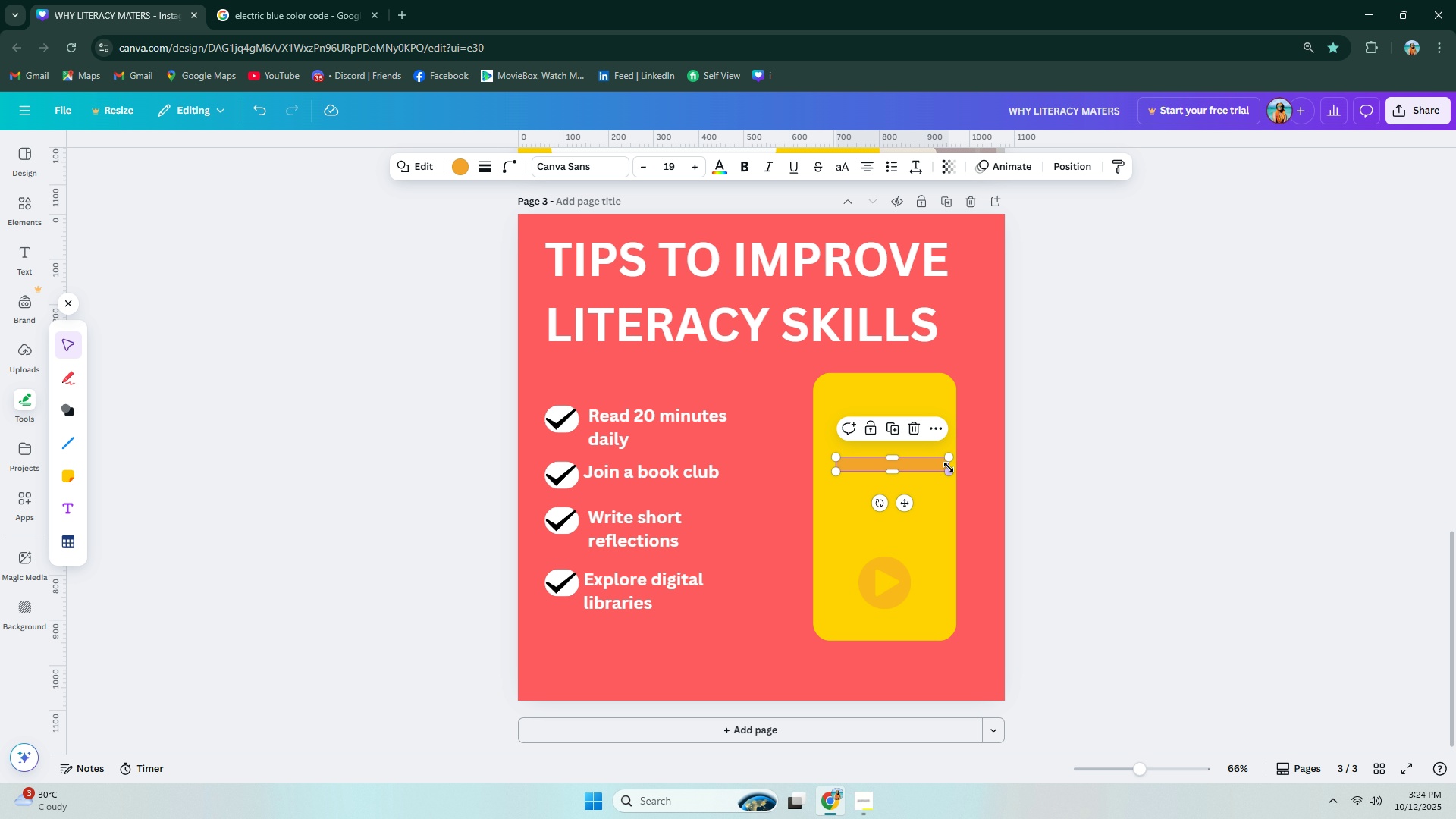 
left_click_drag(start_coordinate=[949, 467], to_coordinate=[941, 468])
 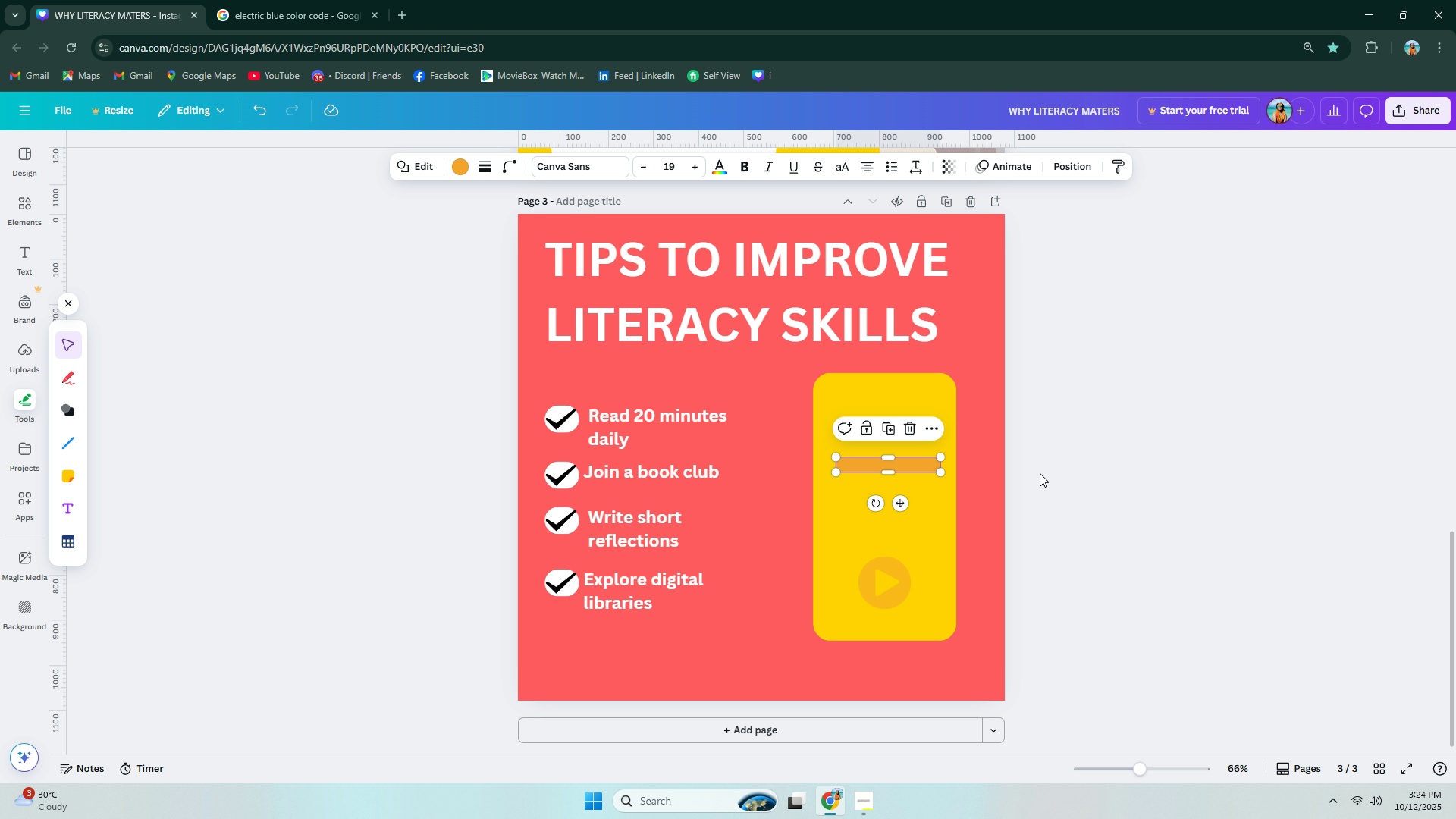 
left_click([1050, 474])
 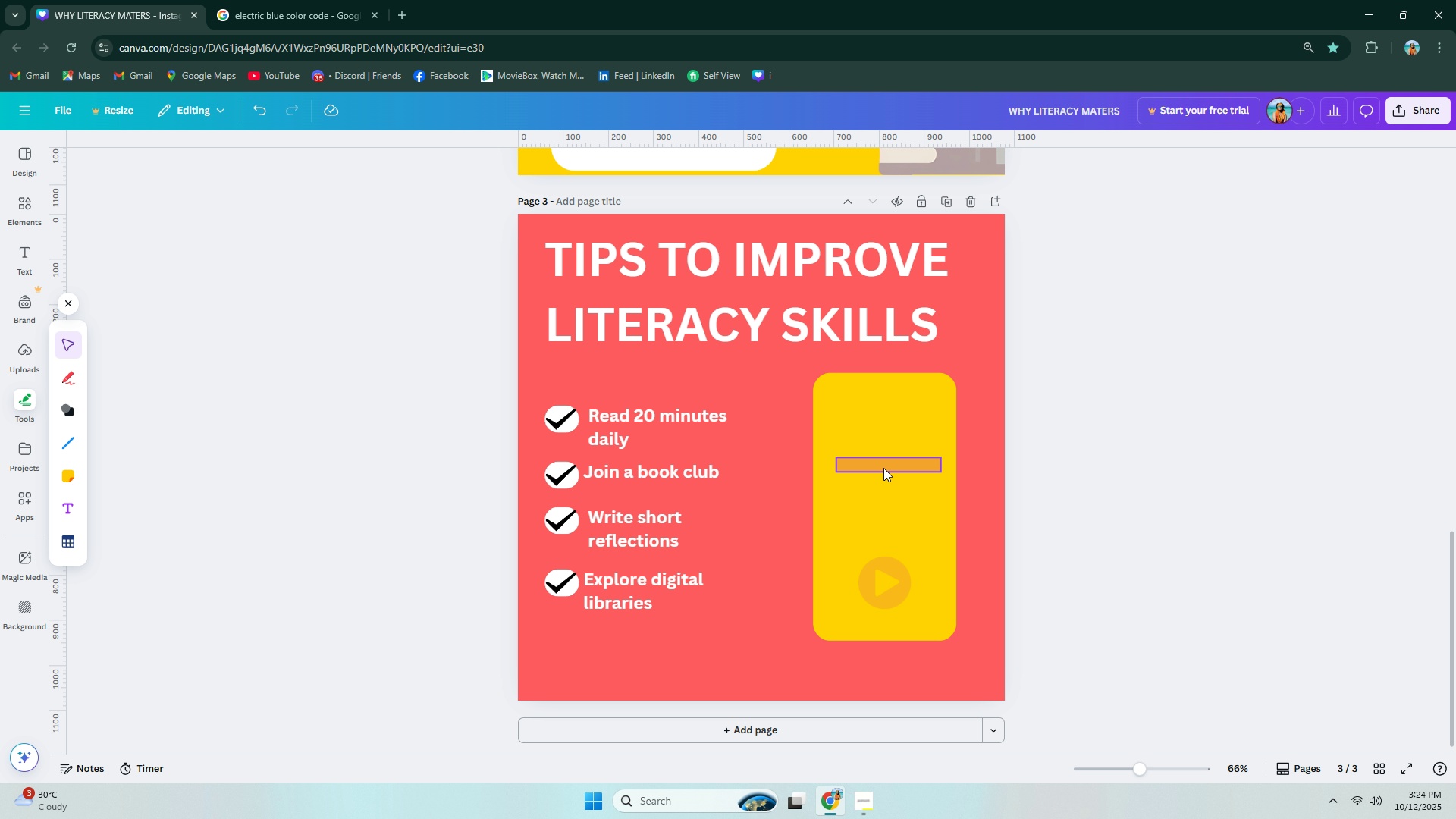 
left_click_drag(start_coordinate=[883, 464], to_coordinate=[893, 464])
 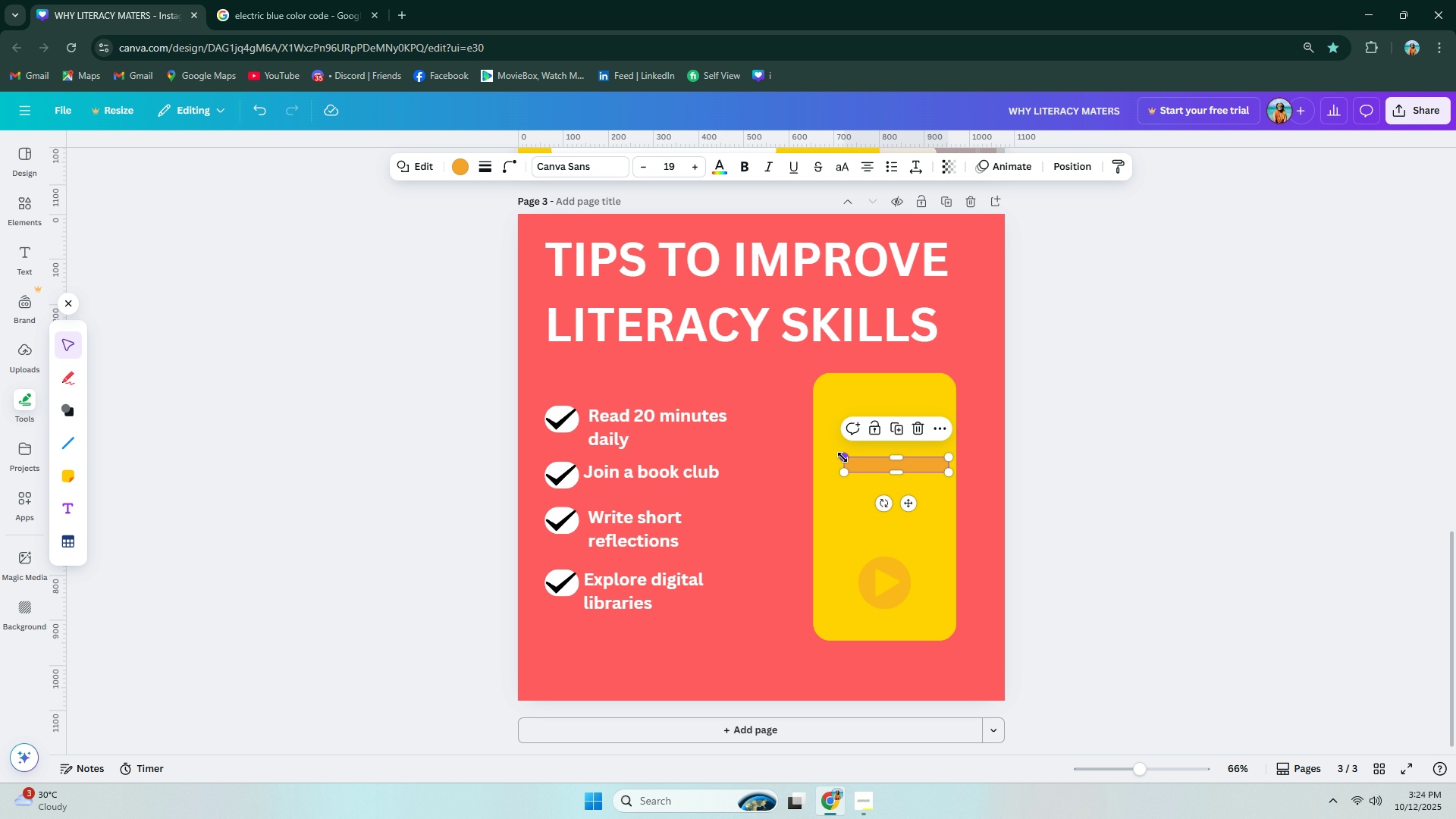 
left_click_drag(start_coordinate=[847, 457], to_coordinate=[854, 460])
 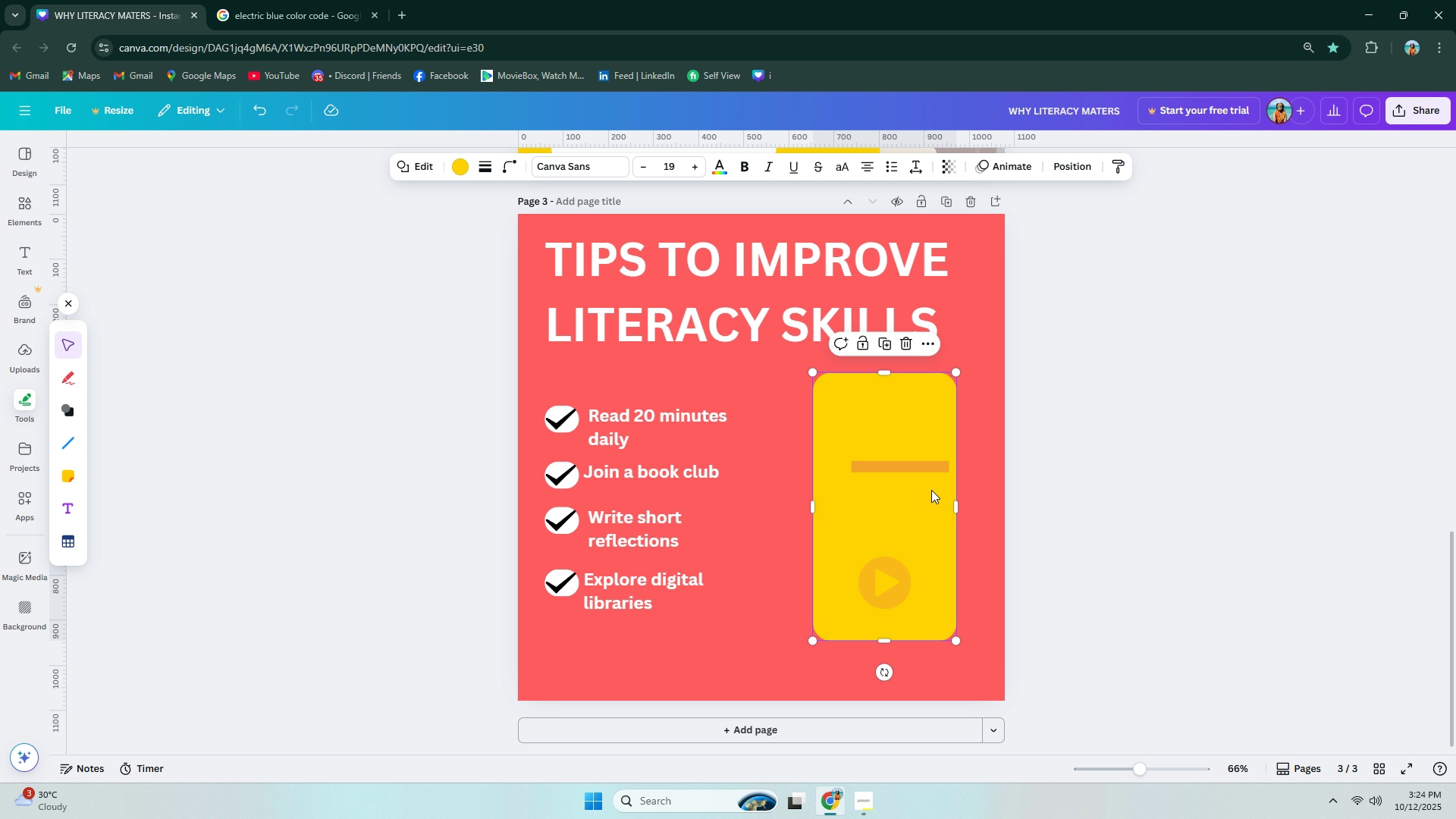 
hold_key(key=AltLeft, duration=1.45)
left_click_drag(start_coordinate=[921, 469], to_coordinate=[920, 482])
 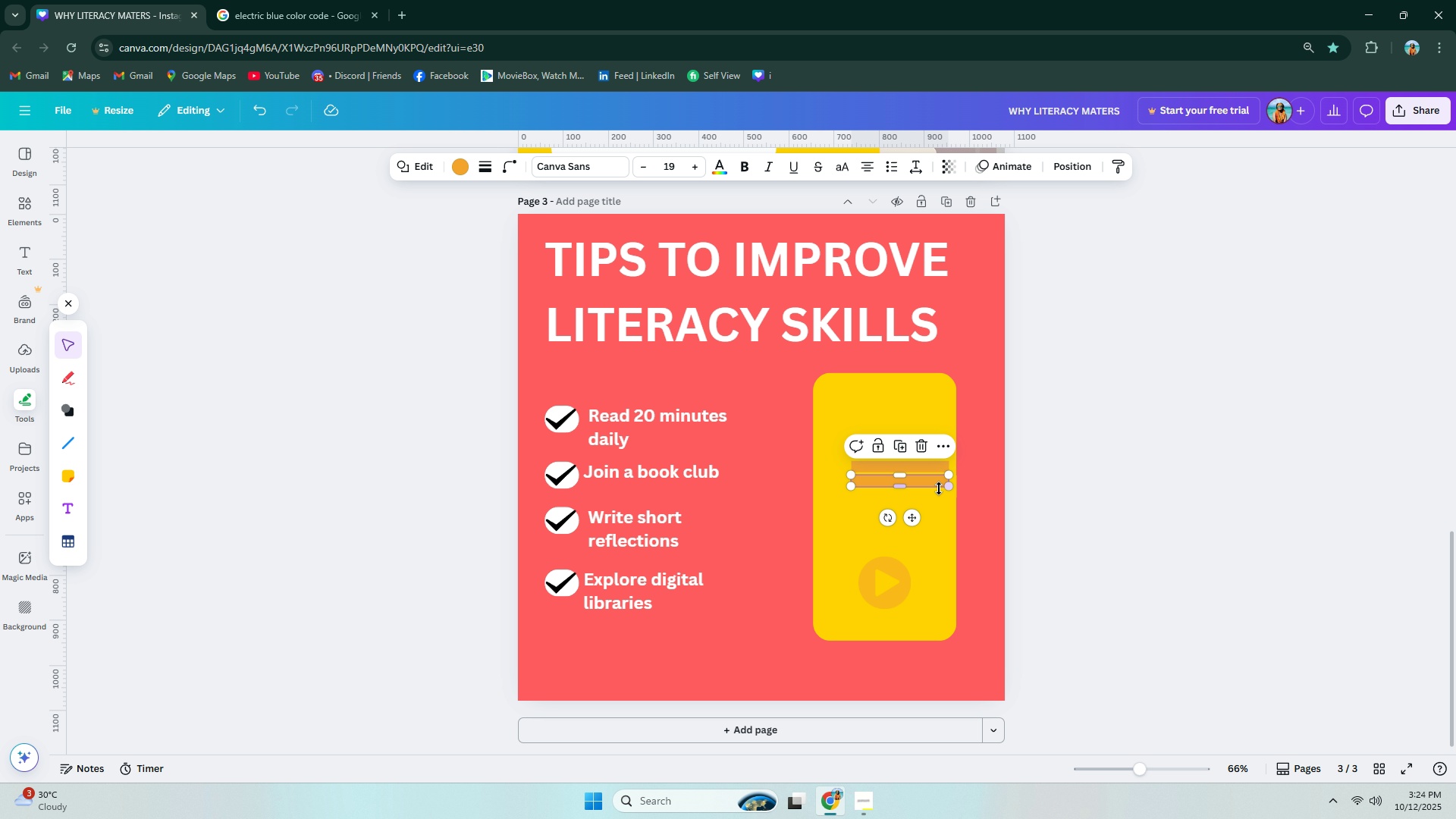 
hold_key(key=AltLeft, duration=0.74)
 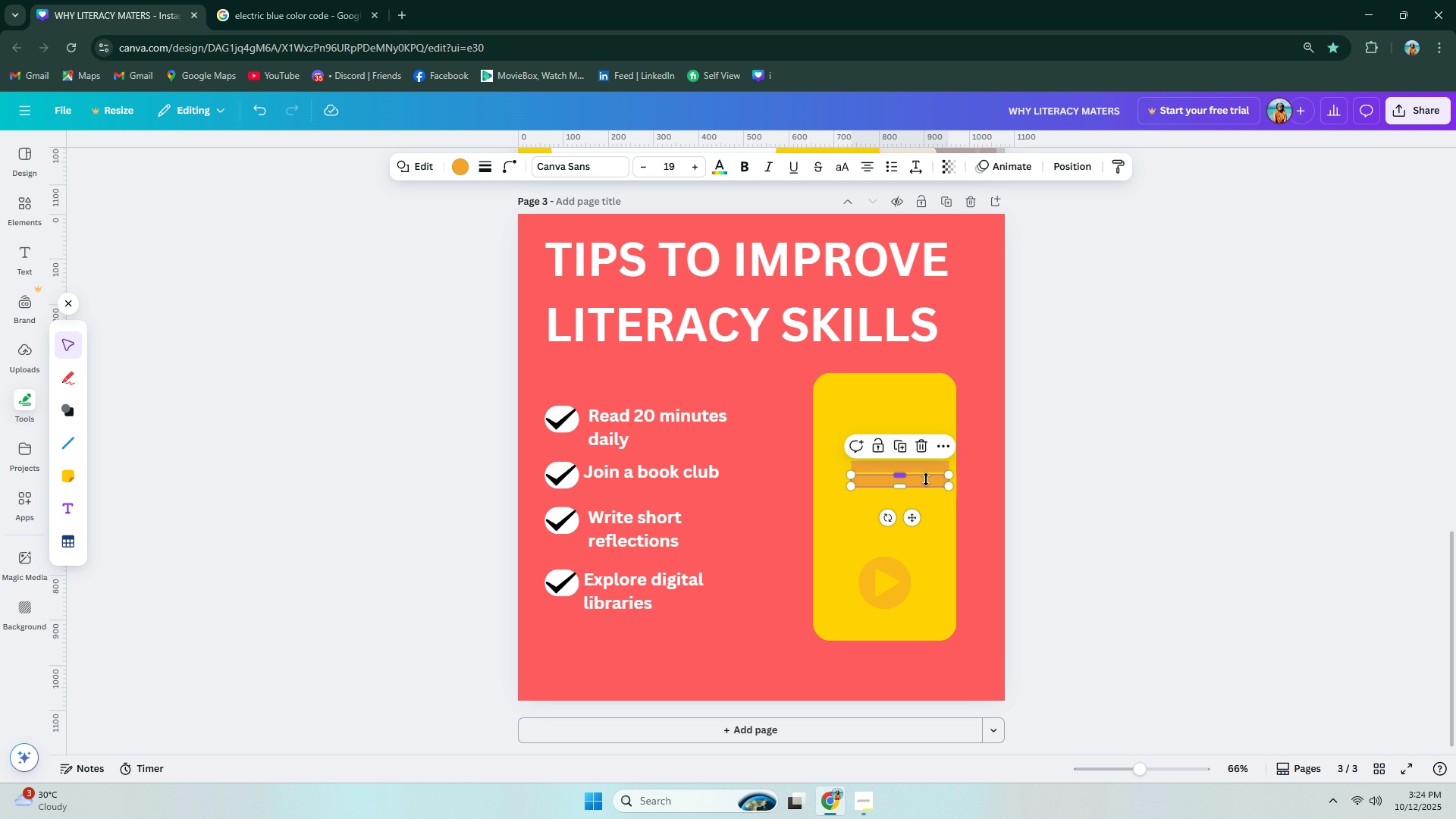 
hold_key(key=AltLeft, duration=0.41)
 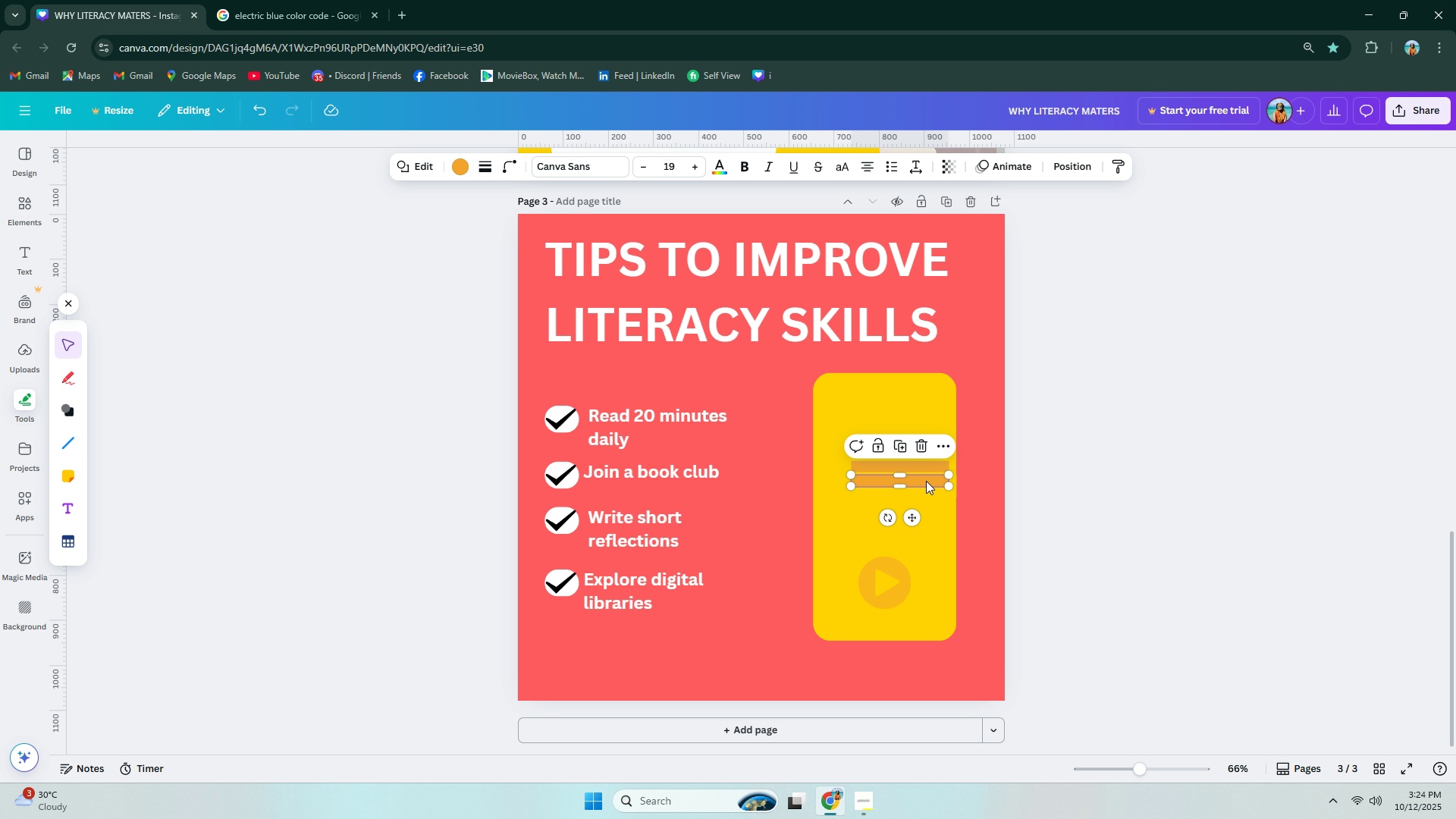 
hold_key(key=AltLeft, duration=1.06)
left_click_drag(start_coordinate=[926, 481], to_coordinate=[926, 497])
 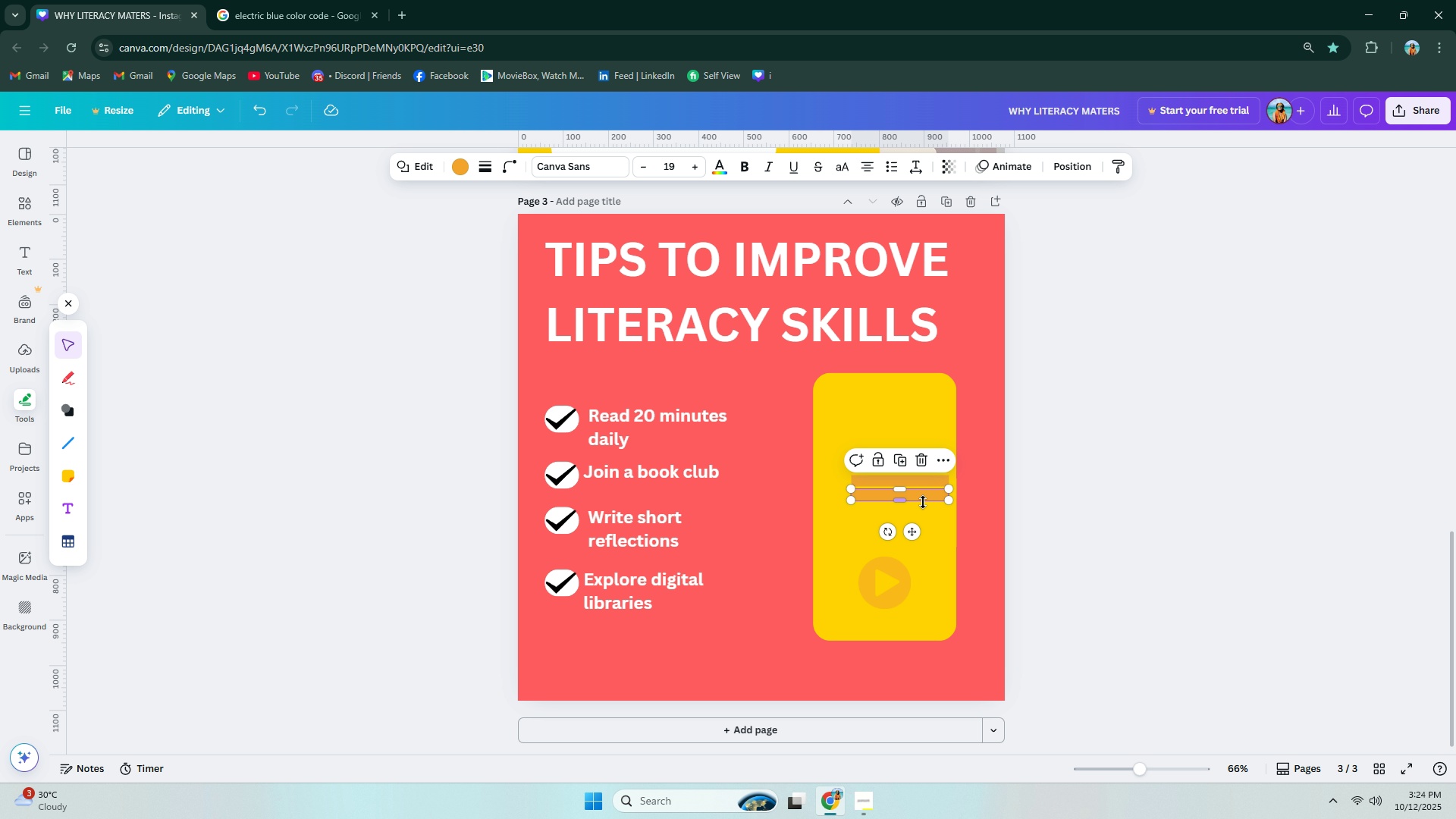 
left_click_drag(start_coordinate=[915, 527], to_coordinate=[916, 547])
 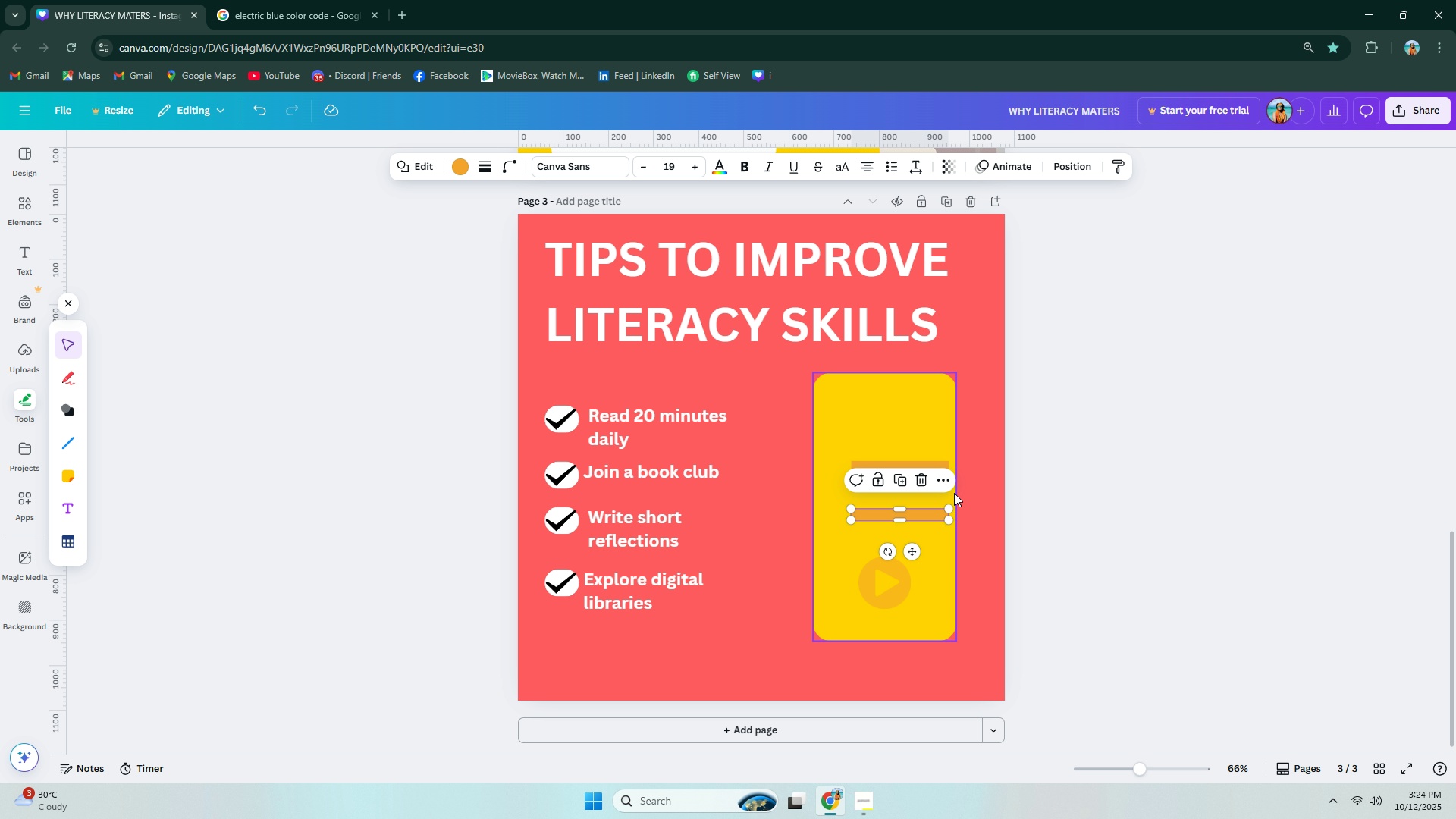 
left_click([1043, 493])
 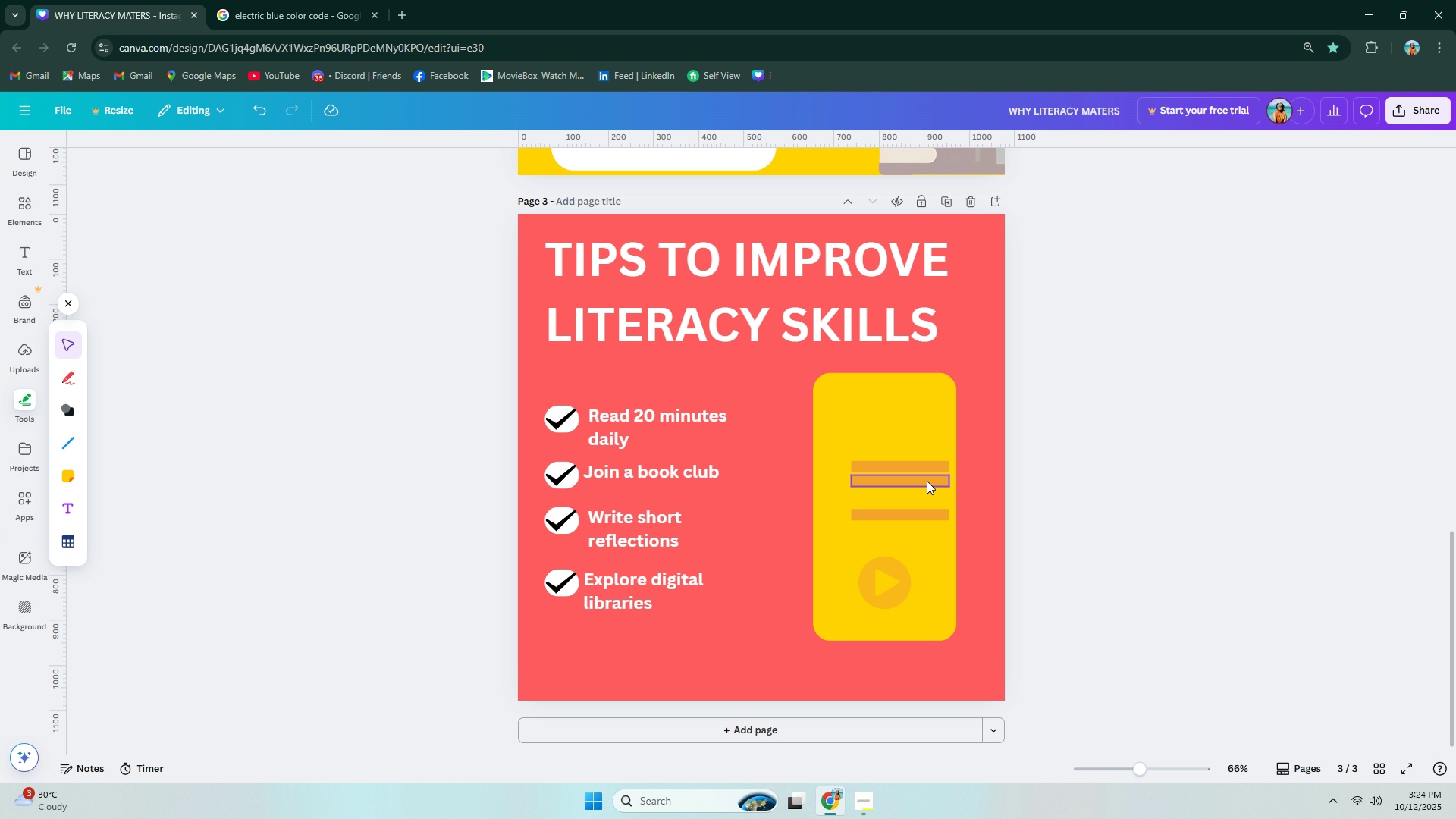 
left_click([926, 480])
 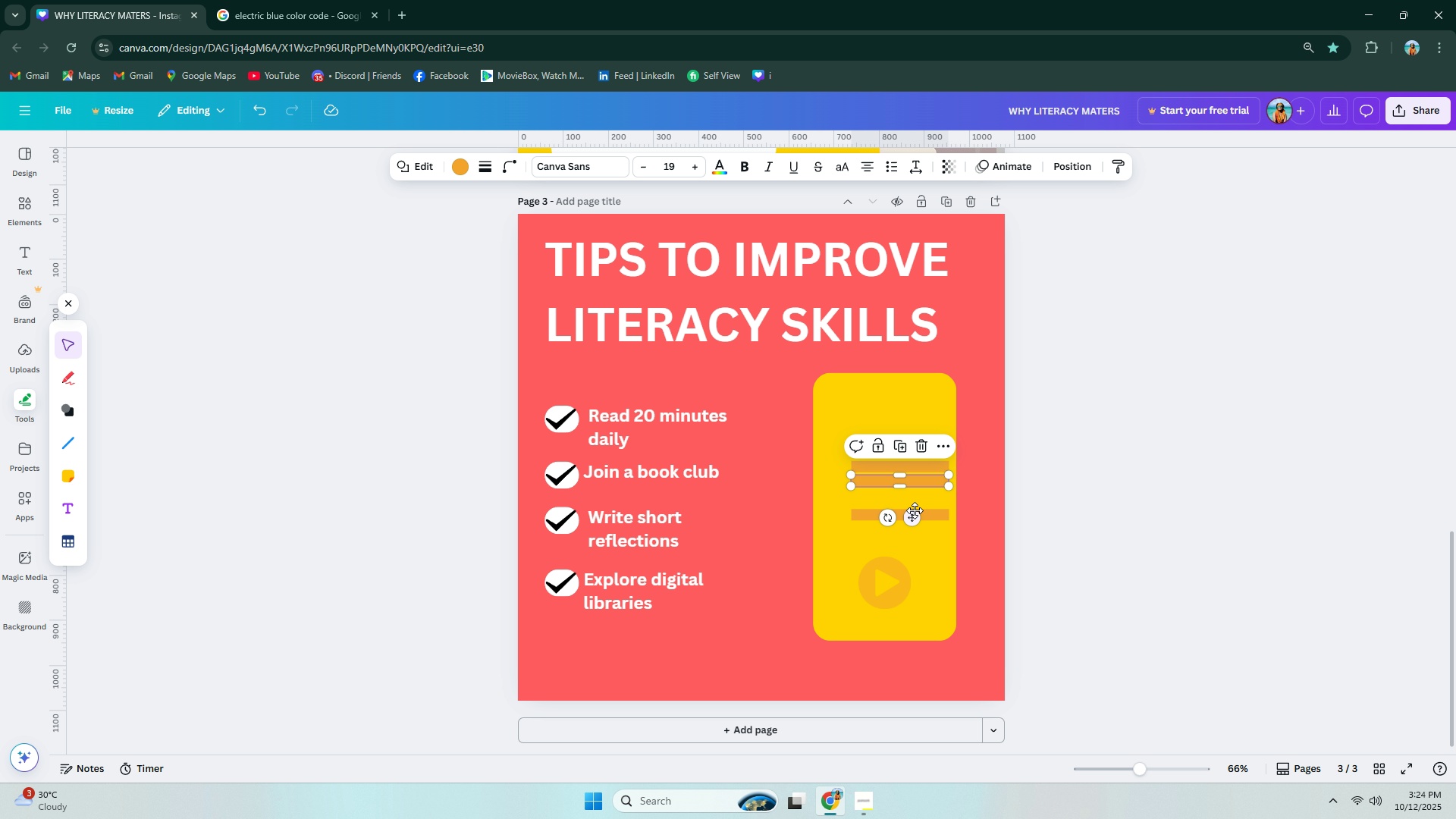 
left_click_drag(start_coordinate=[912, 517], to_coordinate=[912, 528])
 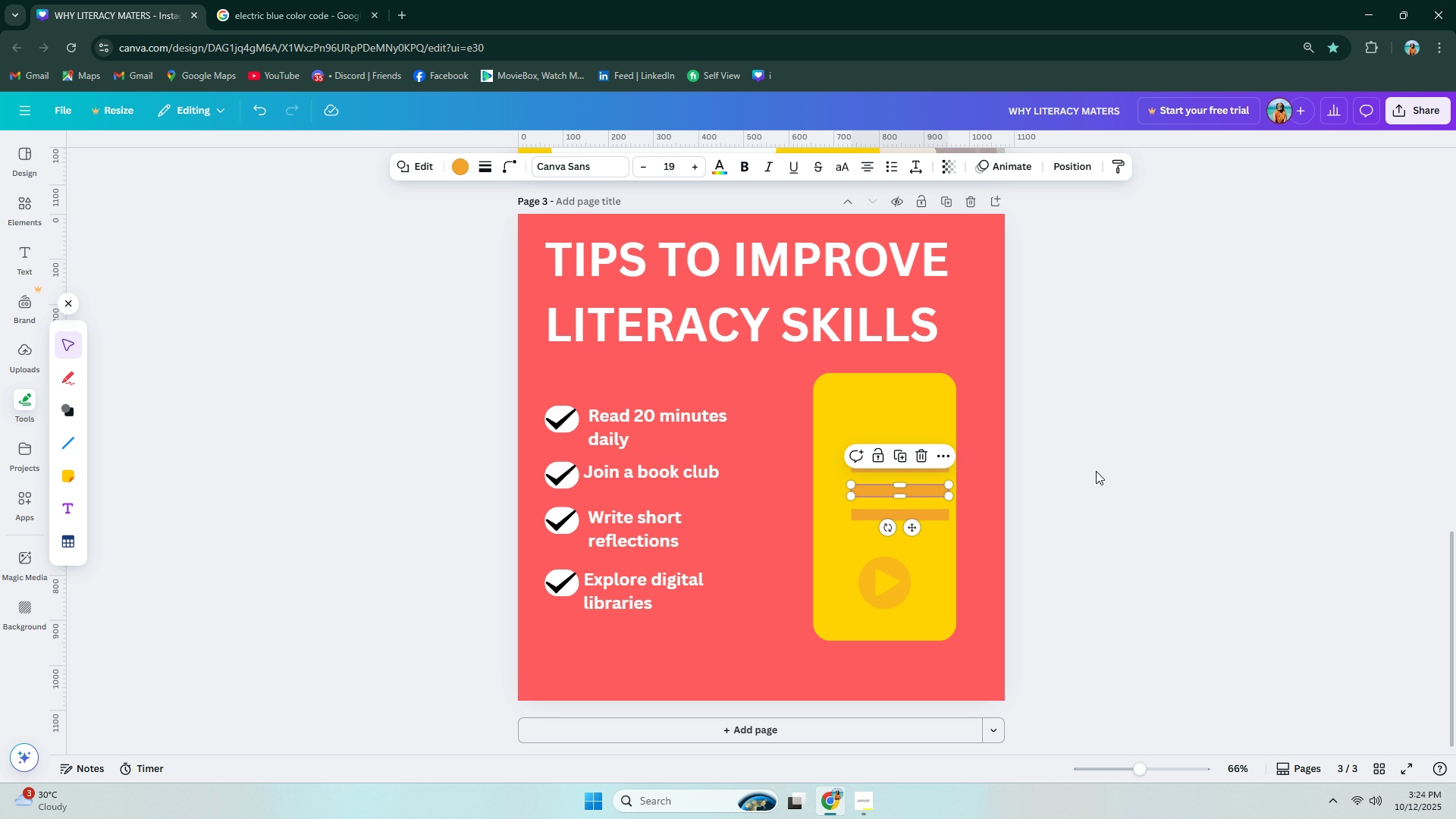 
left_click([1096, 471])
 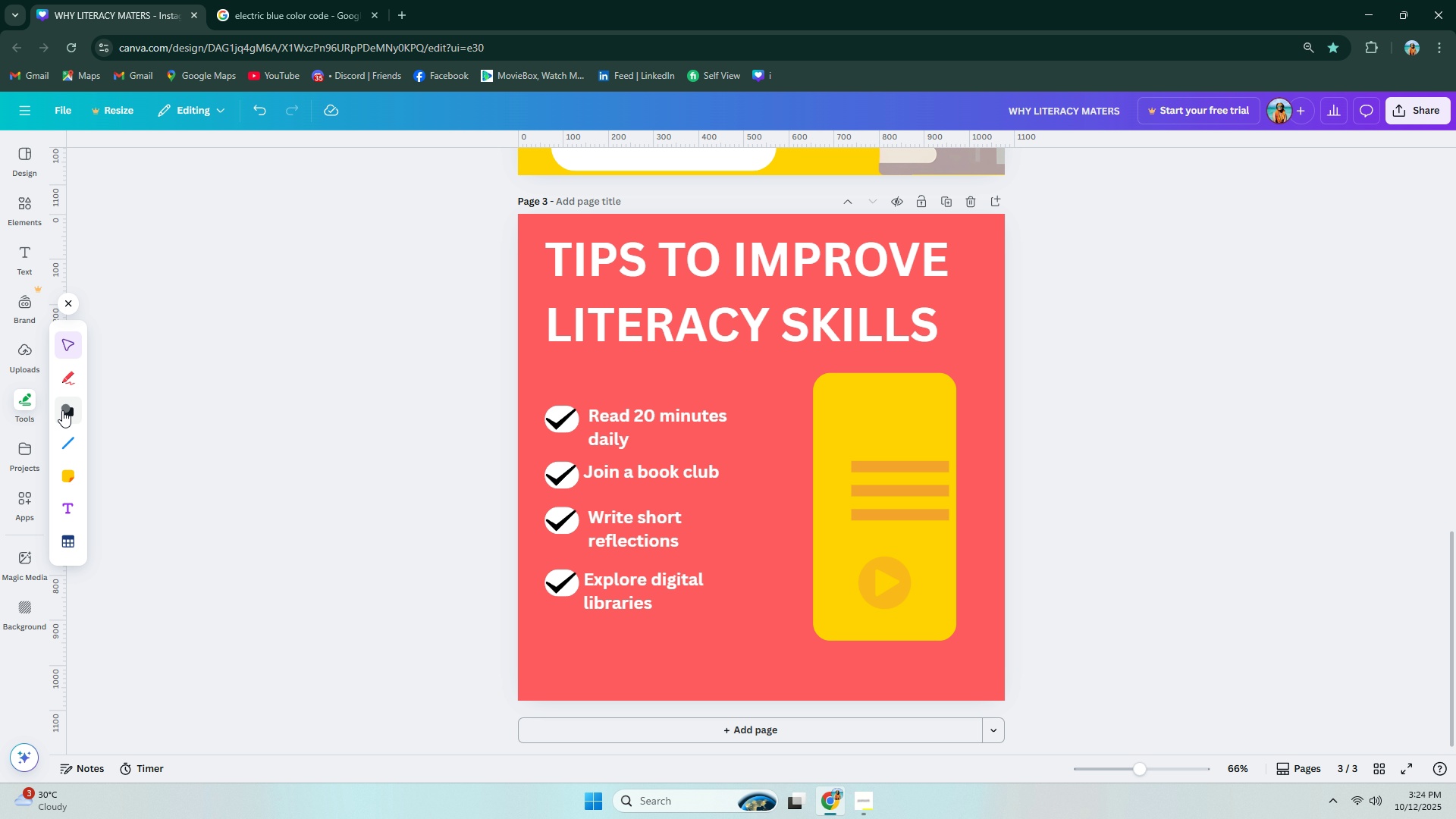 
left_click([98, 410])
 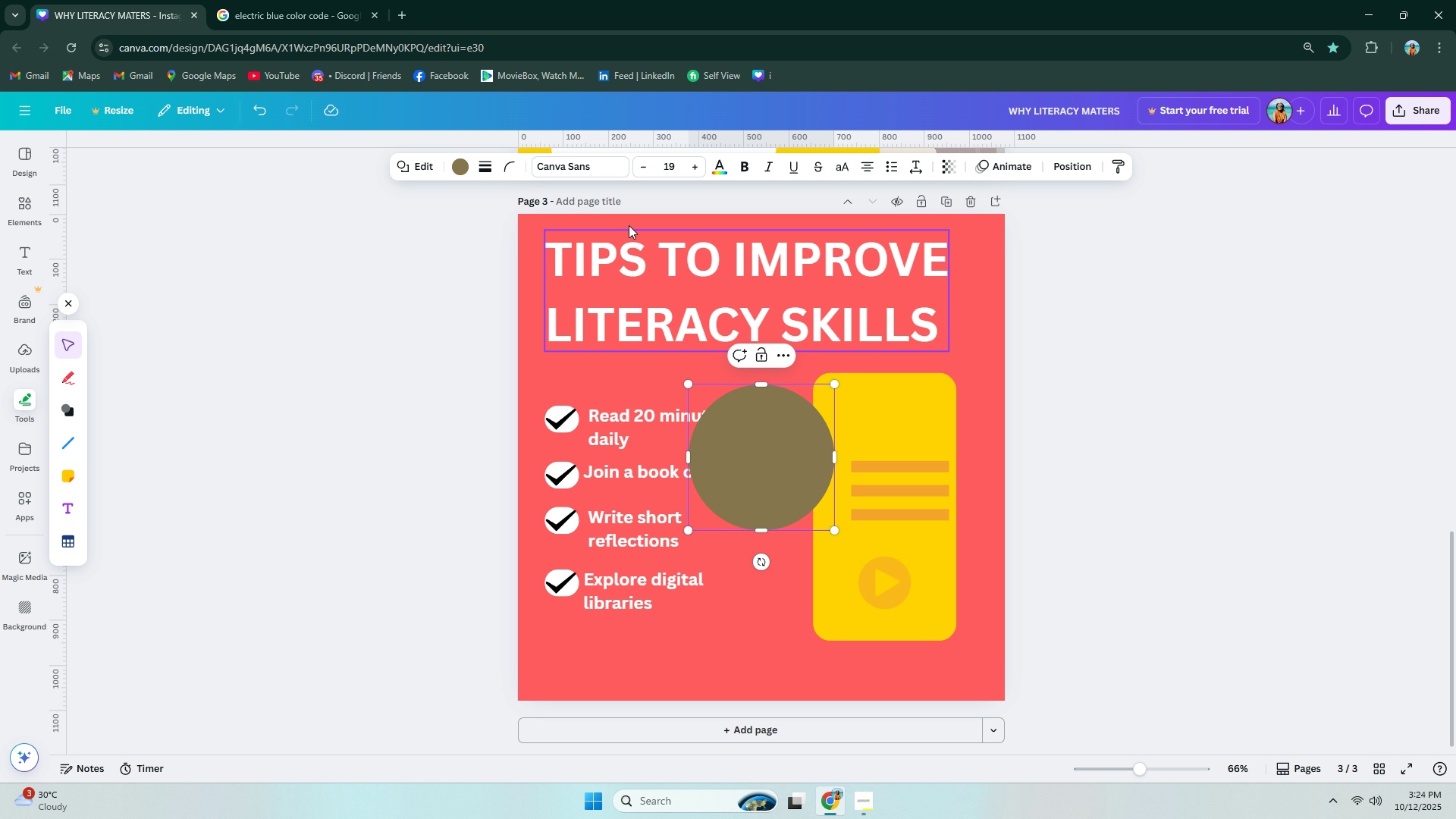 
left_click([463, 169])
 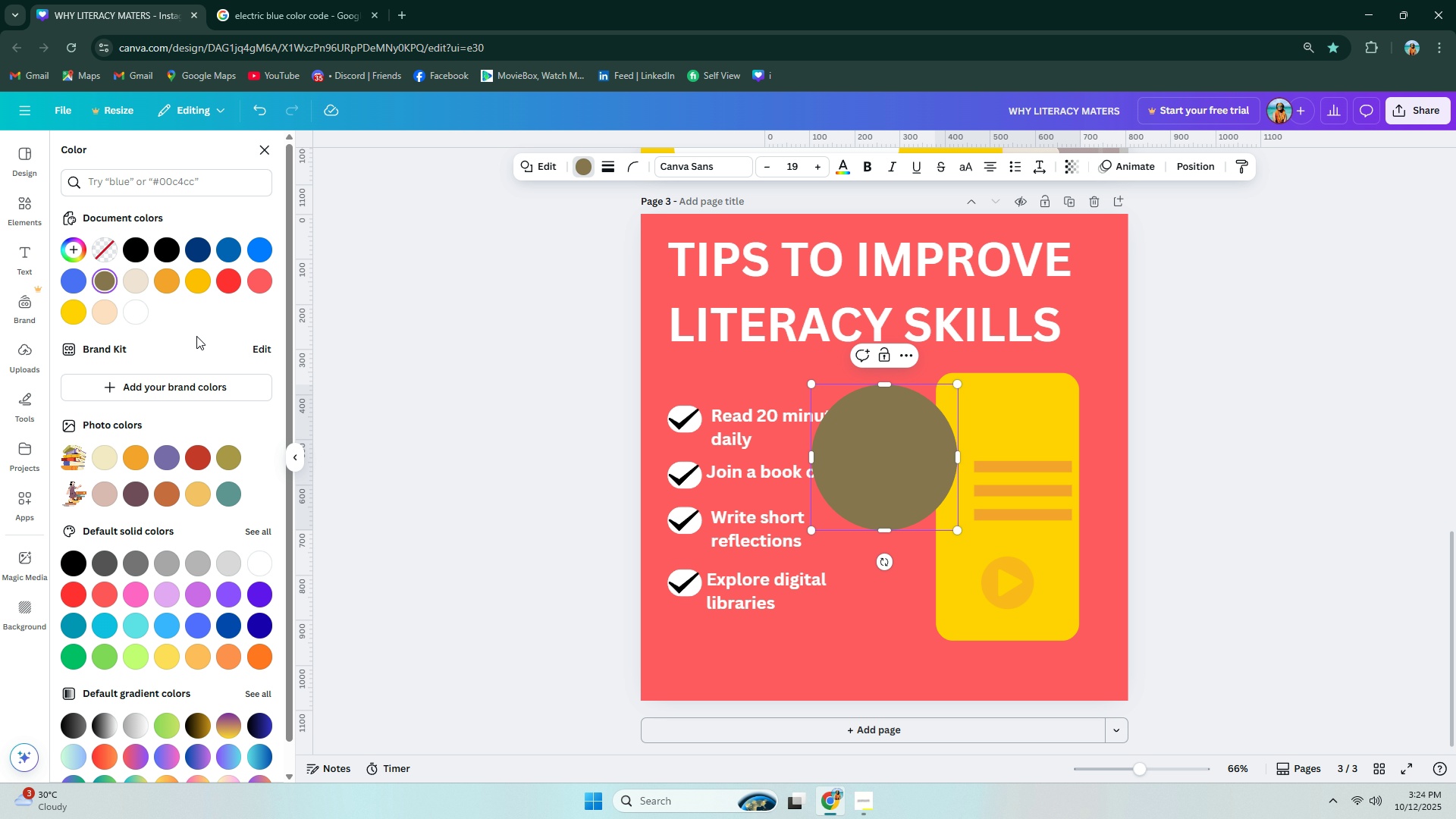 
left_click([169, 287])
 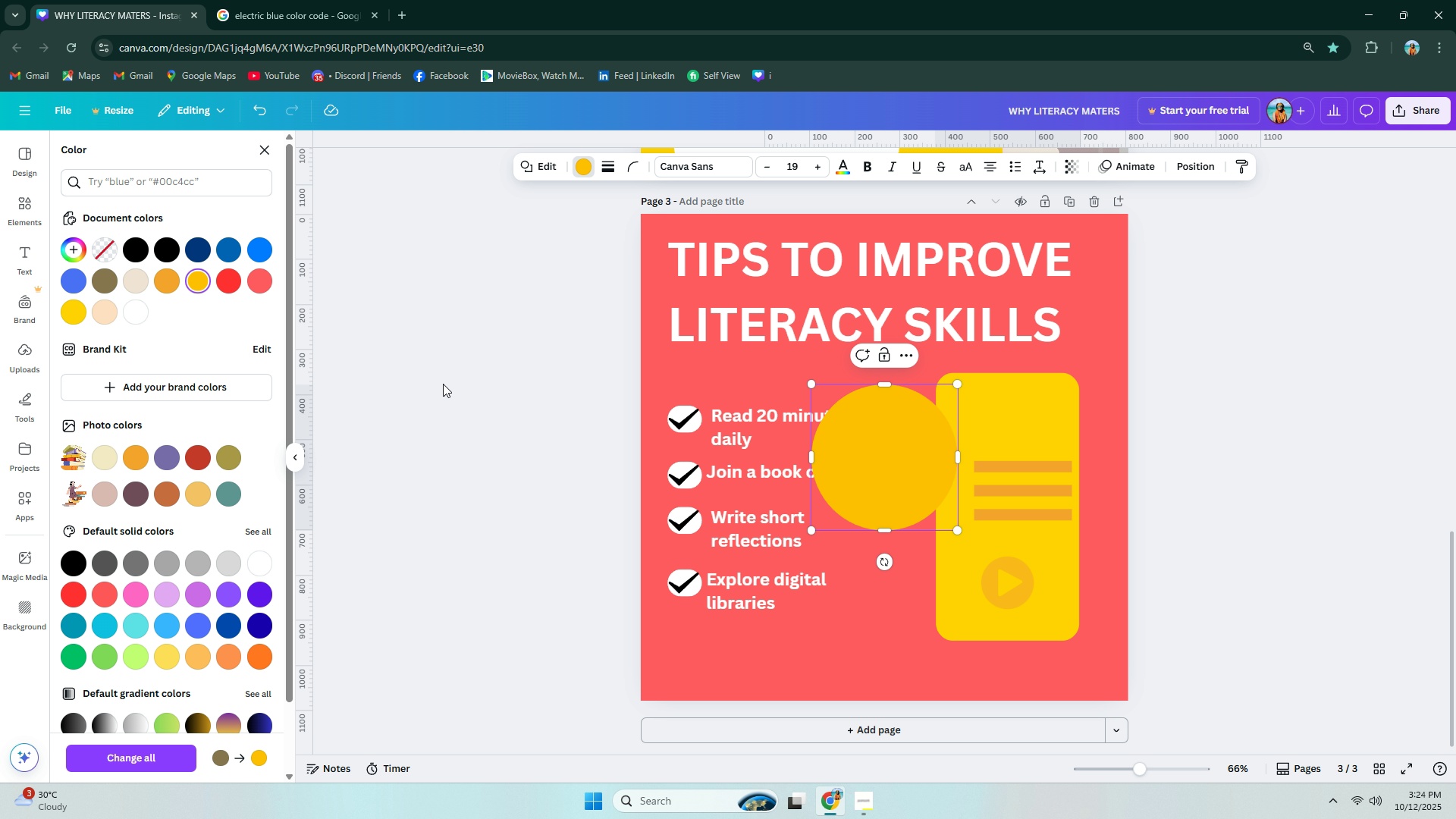 
left_click([64, 317])
 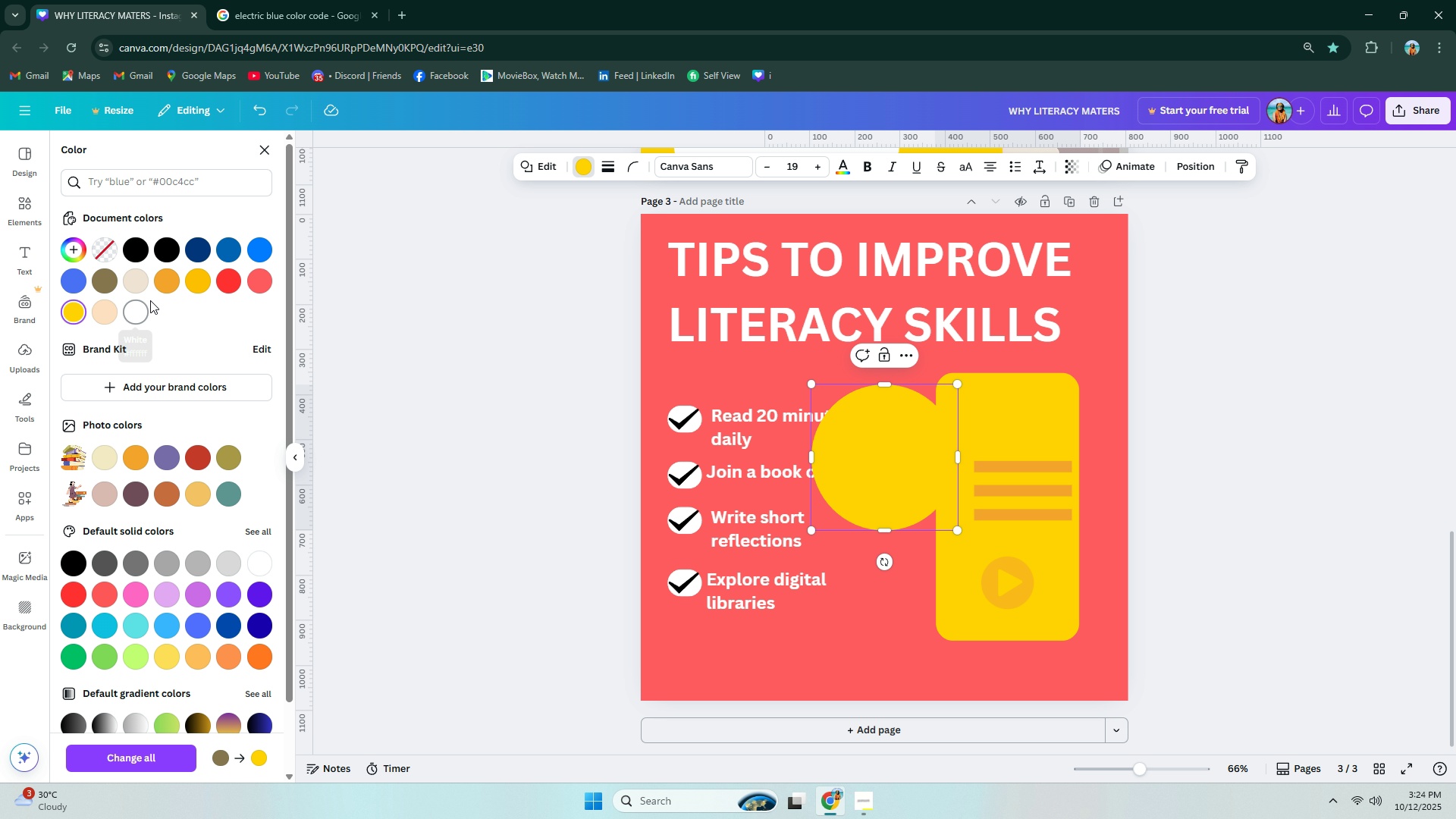 
left_click([184, 285])
 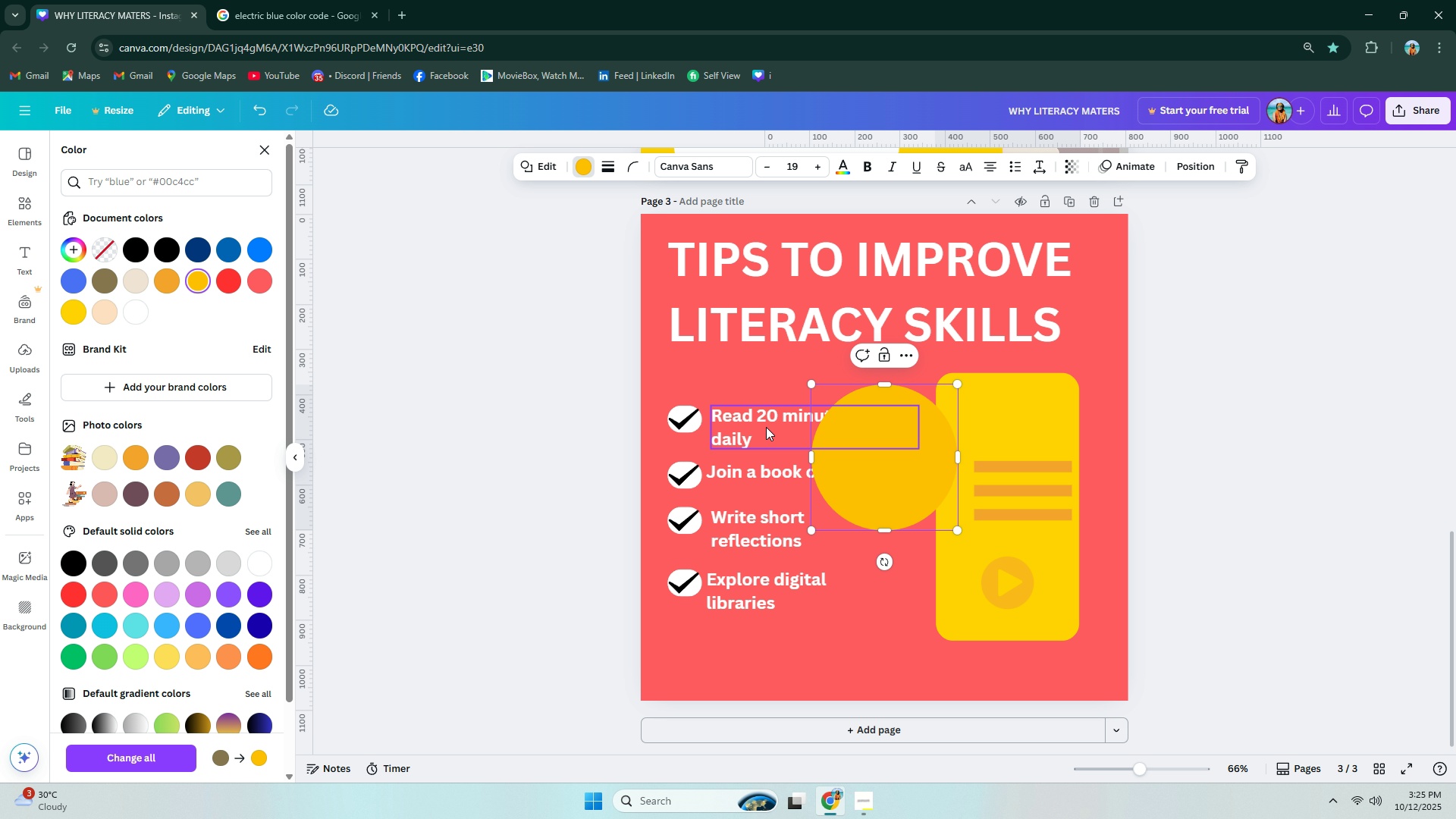 
left_click_drag(start_coordinate=[808, 386], to_coordinate=[930, 519])
 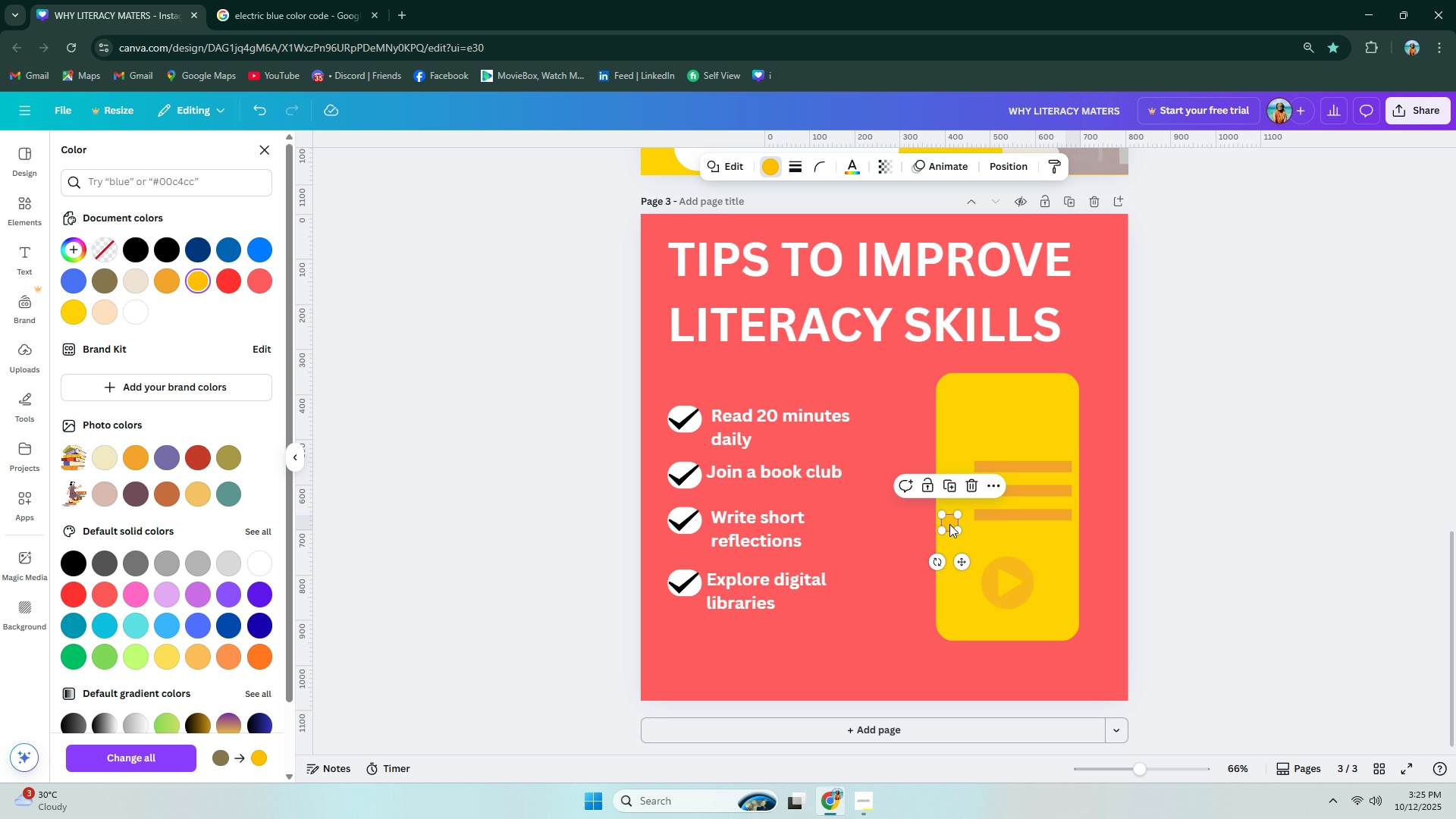 
left_click_drag(start_coordinate=[949, 524], to_coordinate=[956, 465])
 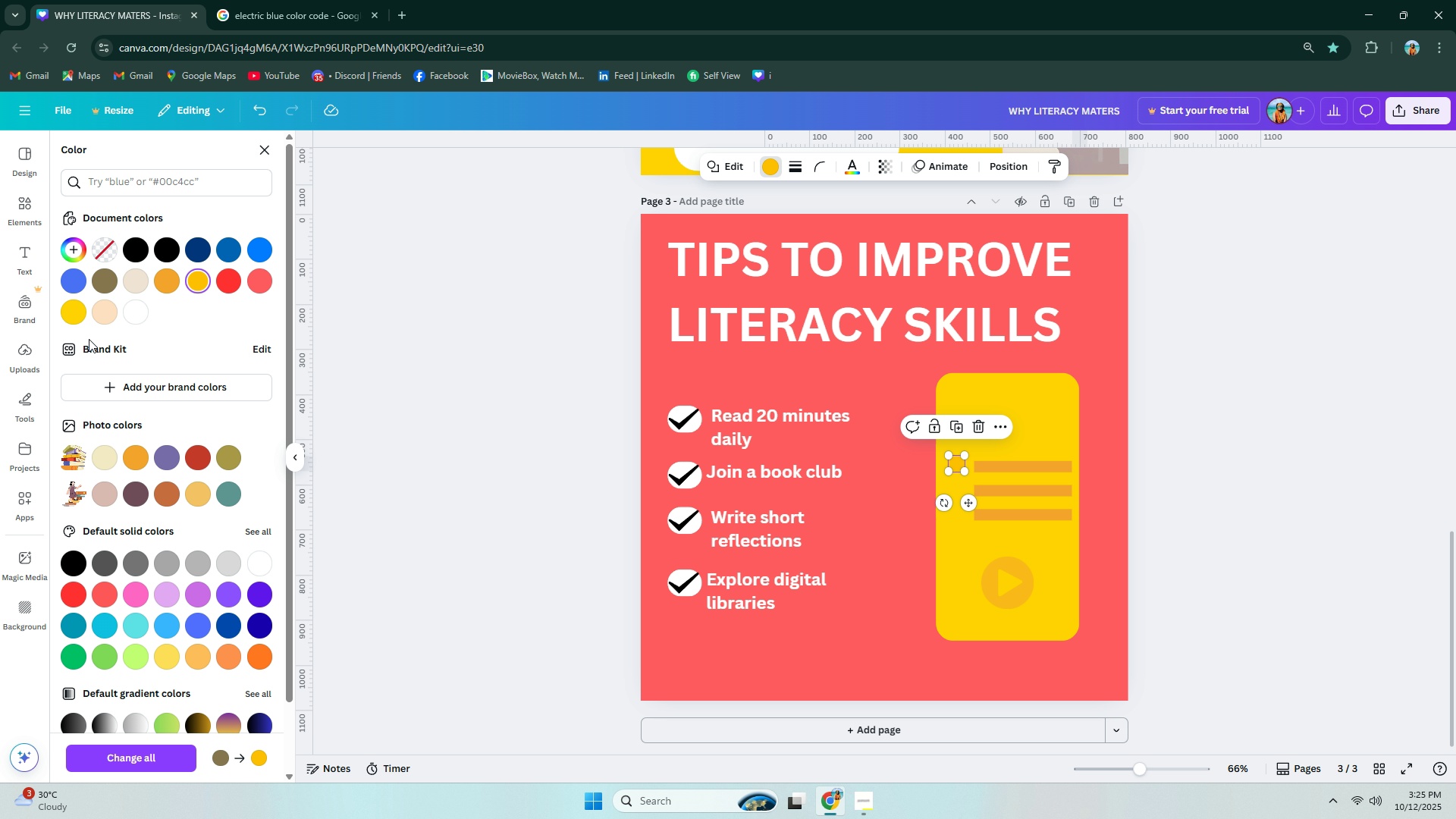 
left_click([70, 312])
 